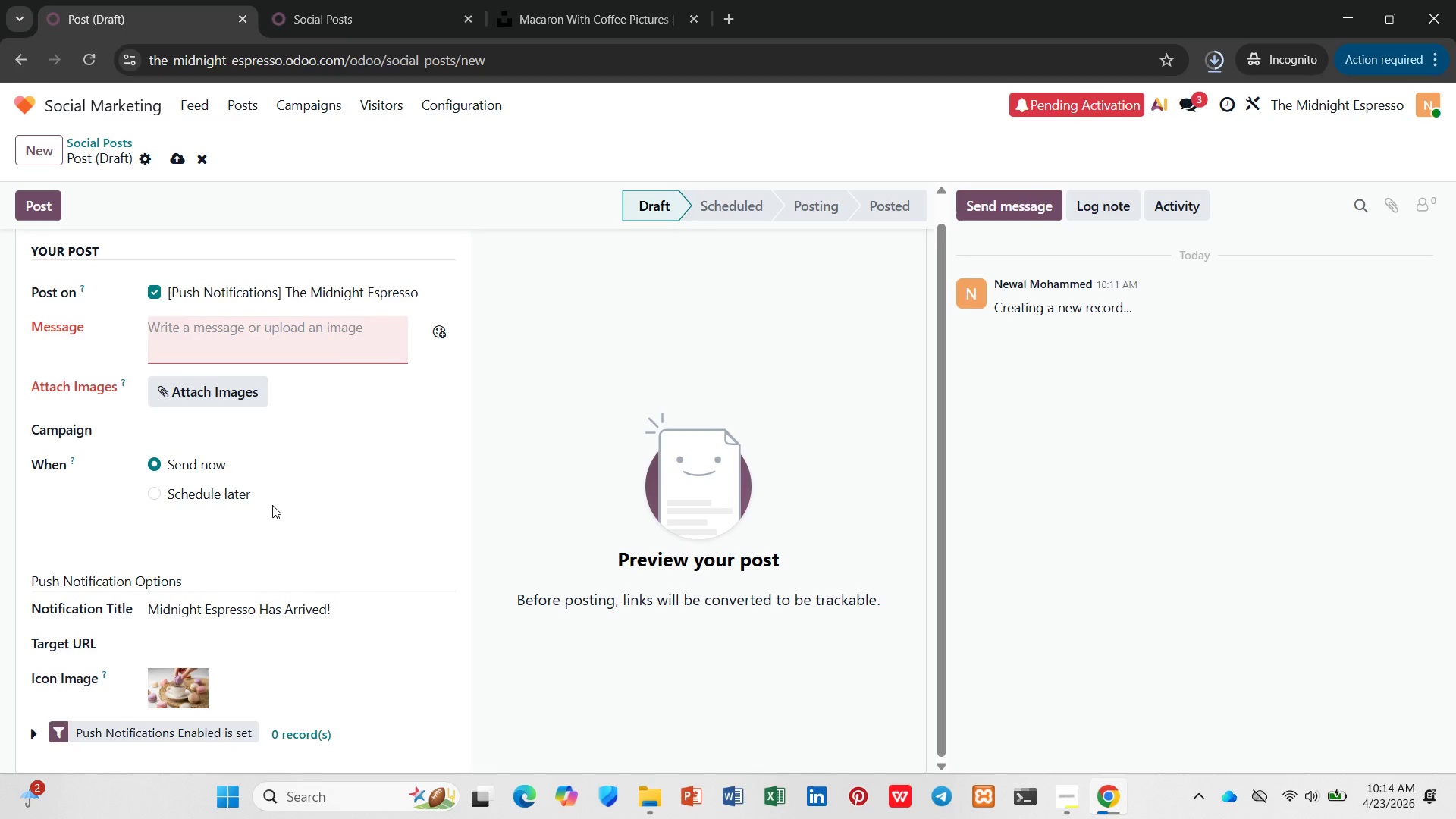 
left_click([199, 329])
 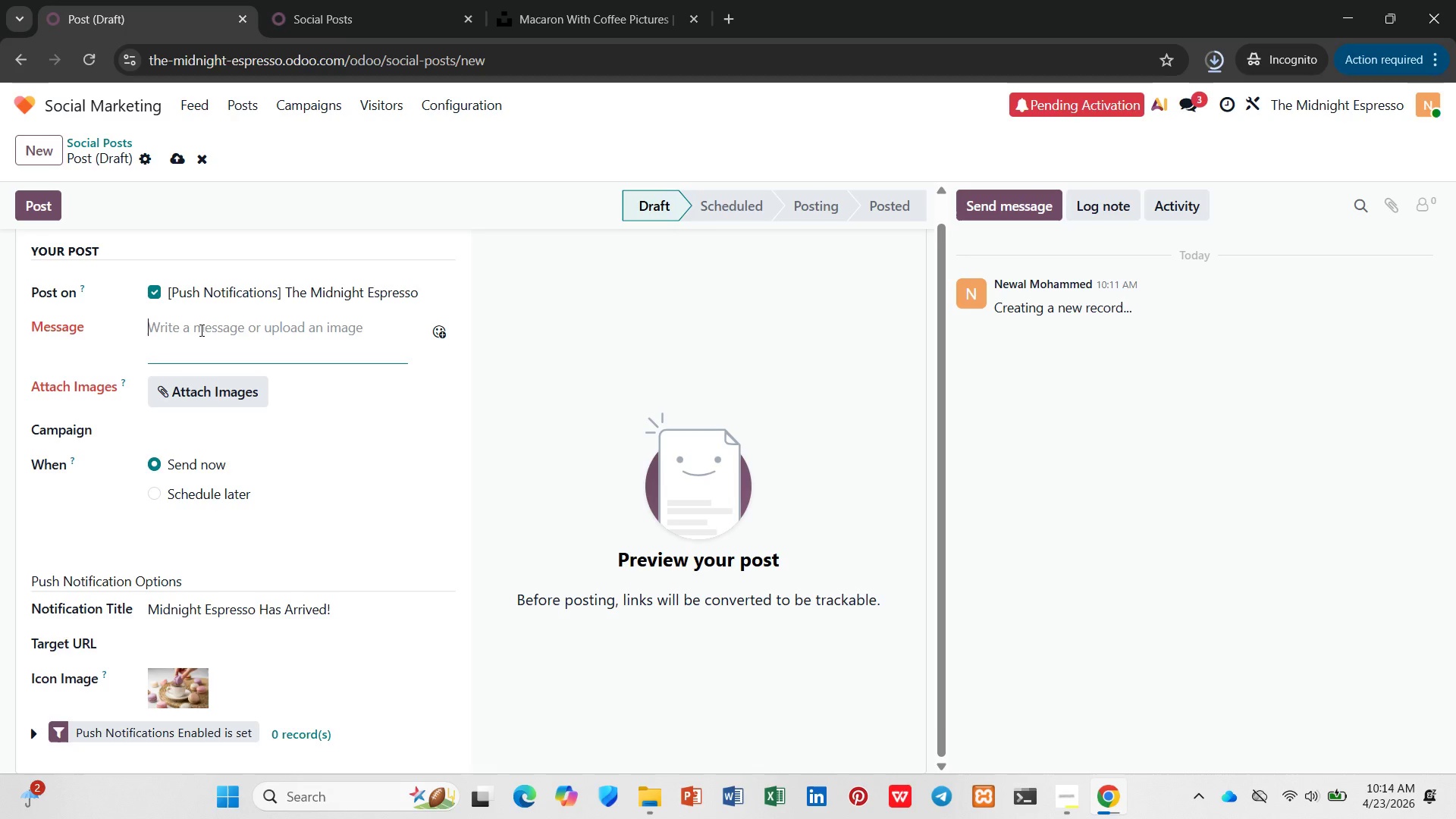 
hold_key(key=ShiftLeft, duration=0.72)
 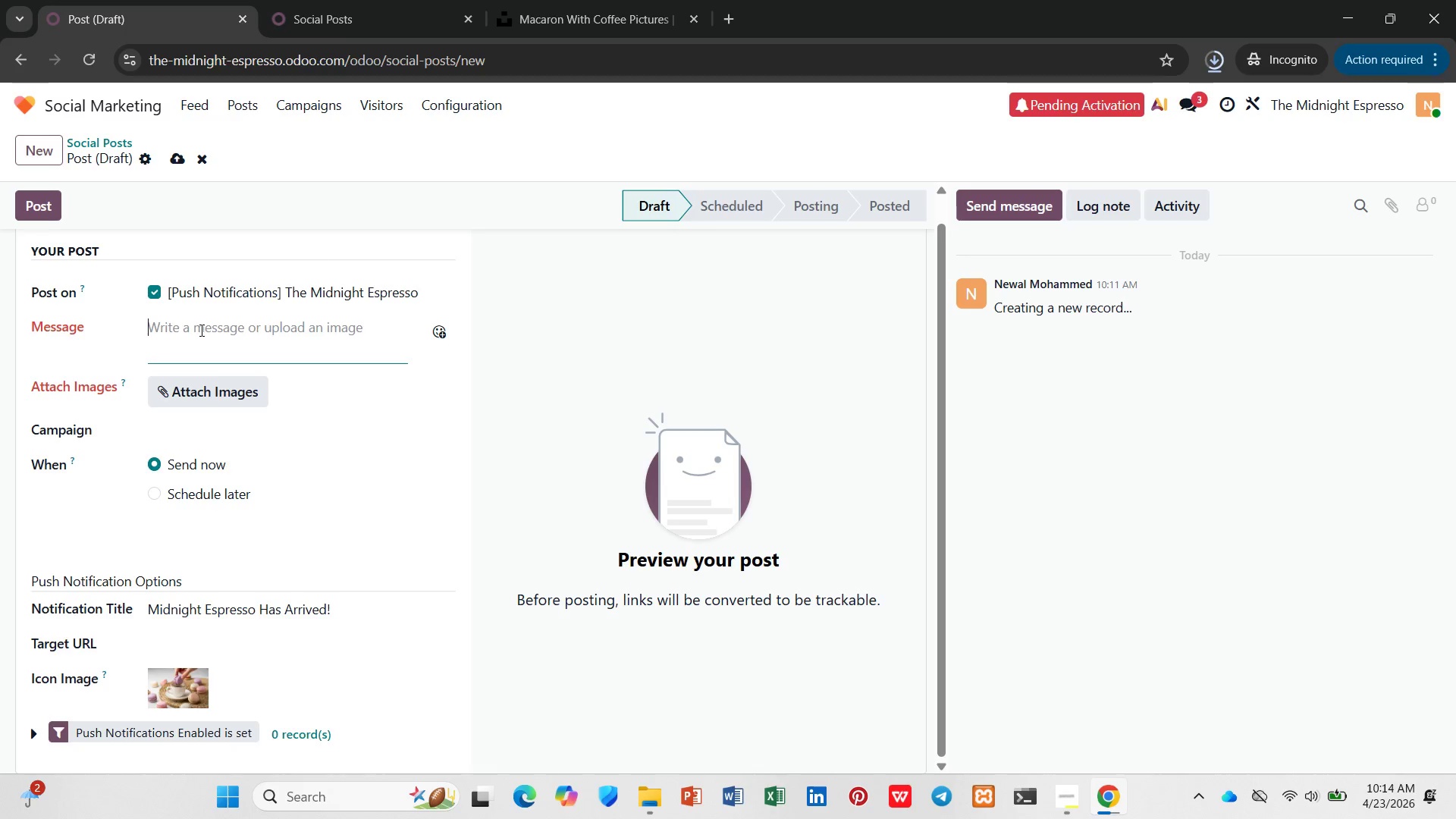 
type(t)
key(Backspace)
type(R)
key(Backspace)
type(The wait is ober)
key(Backspace)
key(Backspace)
key(Backspace)
type(n)
key(Backspace)
type(bn)
key(Backspace)
key(Backspace)
type(c[NumLock])
key(Backspace)
type(ver [Delete])
key(Backspace)
type(. Midnight Espresso has arrive d)
key(Backspace)
key(Backspace)
type(d. Read moreom)
key(Backspace)
key(Backspace)
type( on our blgo)
key(Backspace)
key(Backspace)
type(og)
 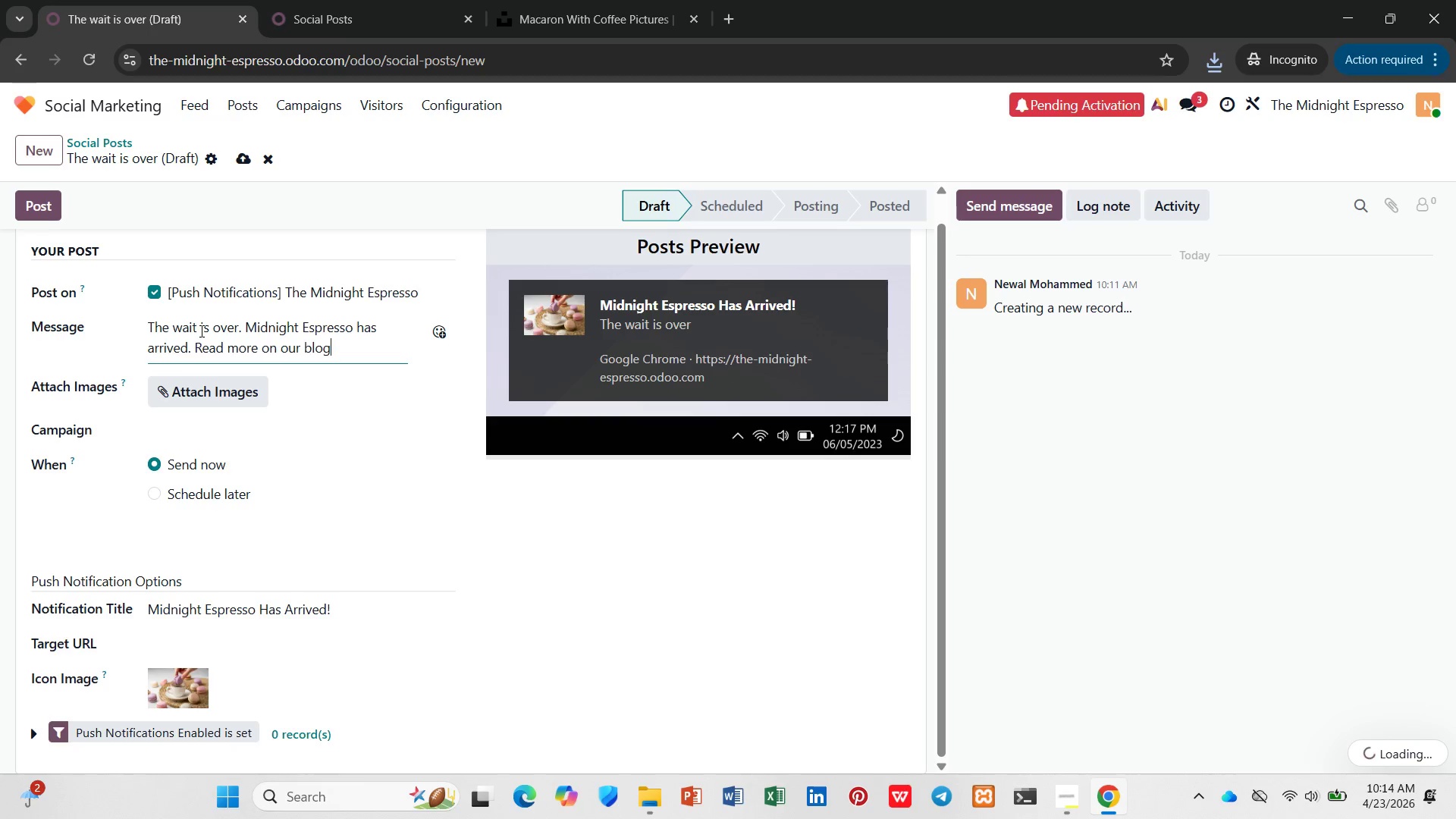 
key(Space)
 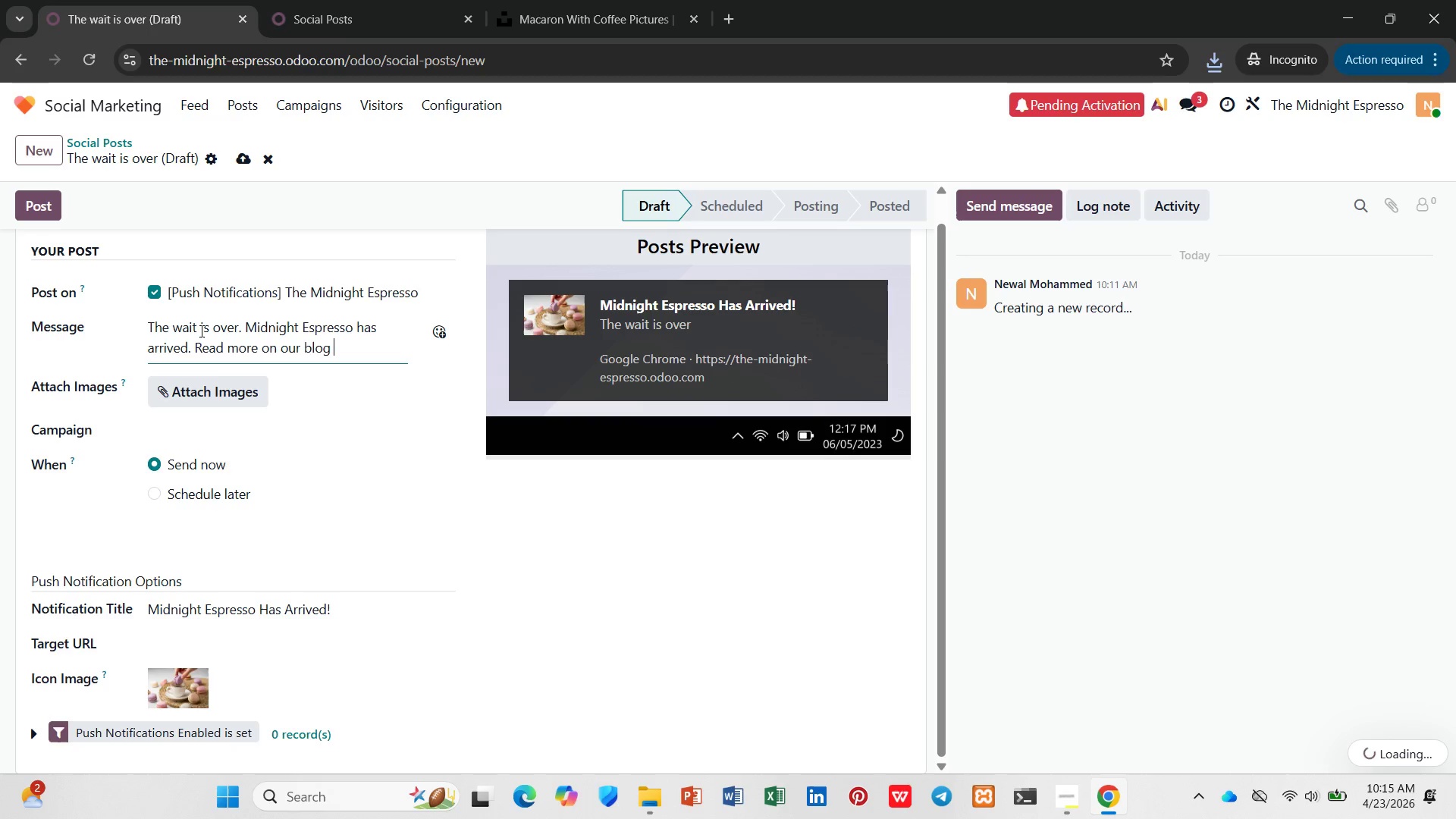 
key(Minus)
 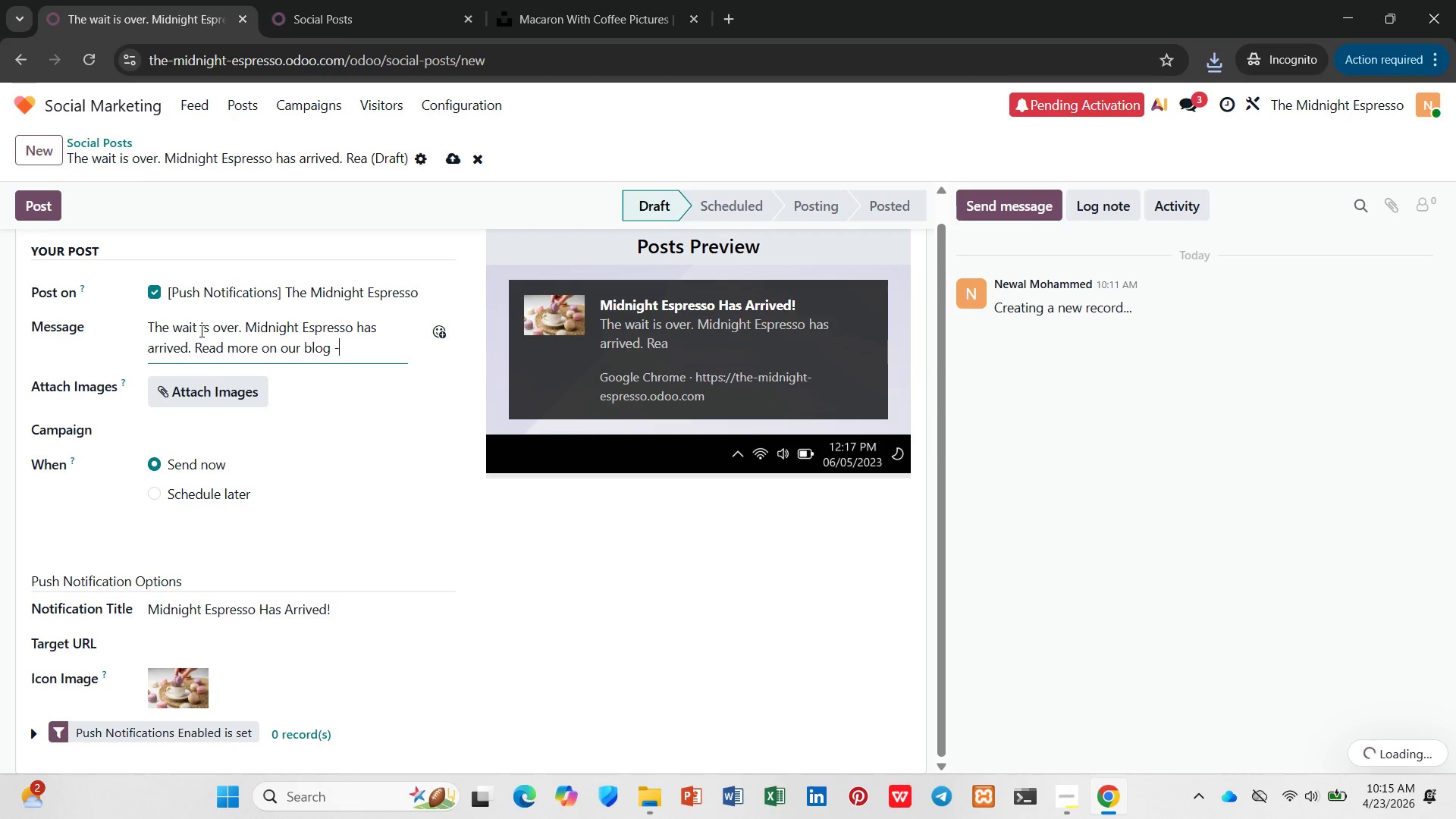 
key(Shift+Period)
 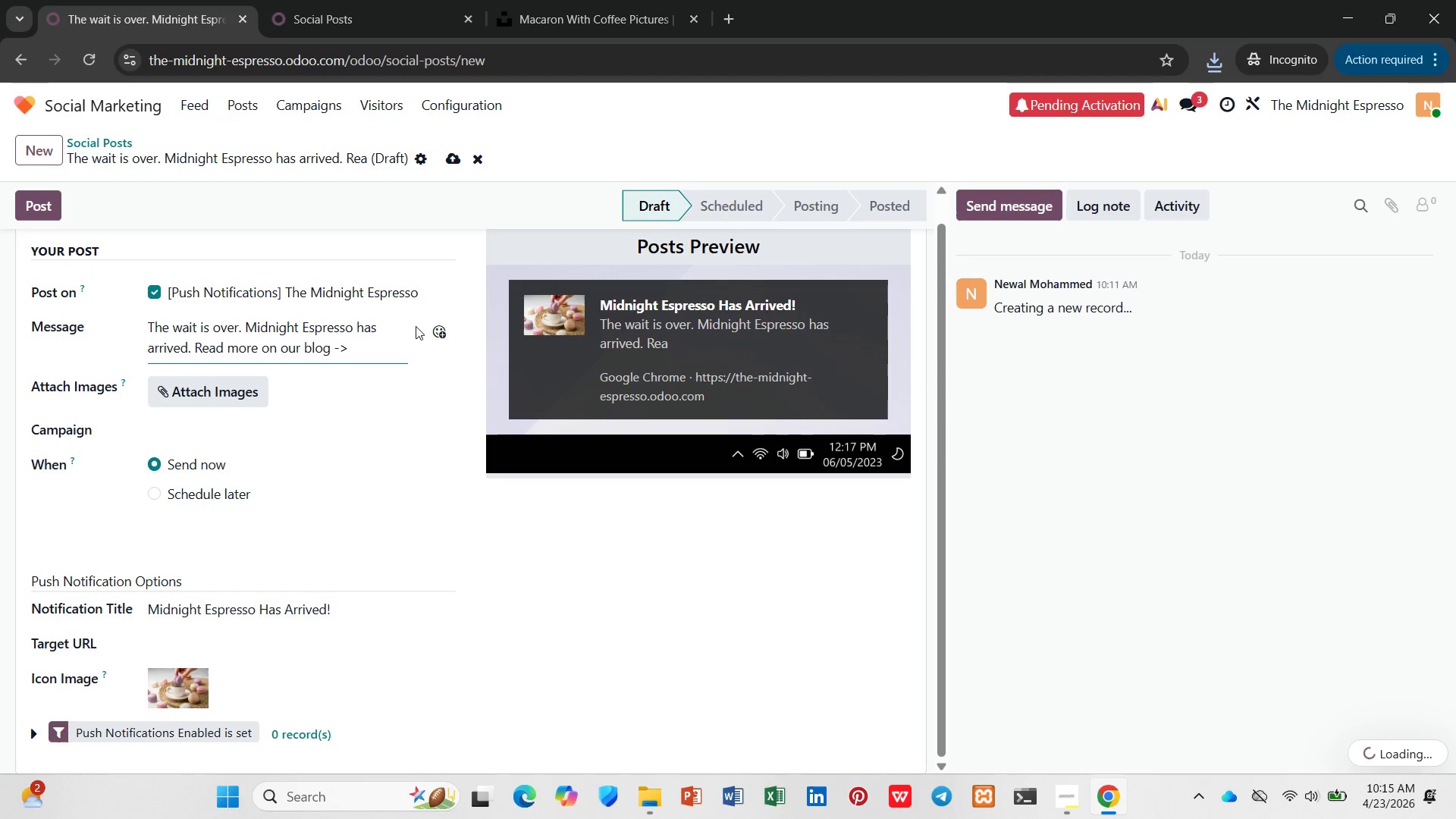 
left_click([436, 324])
 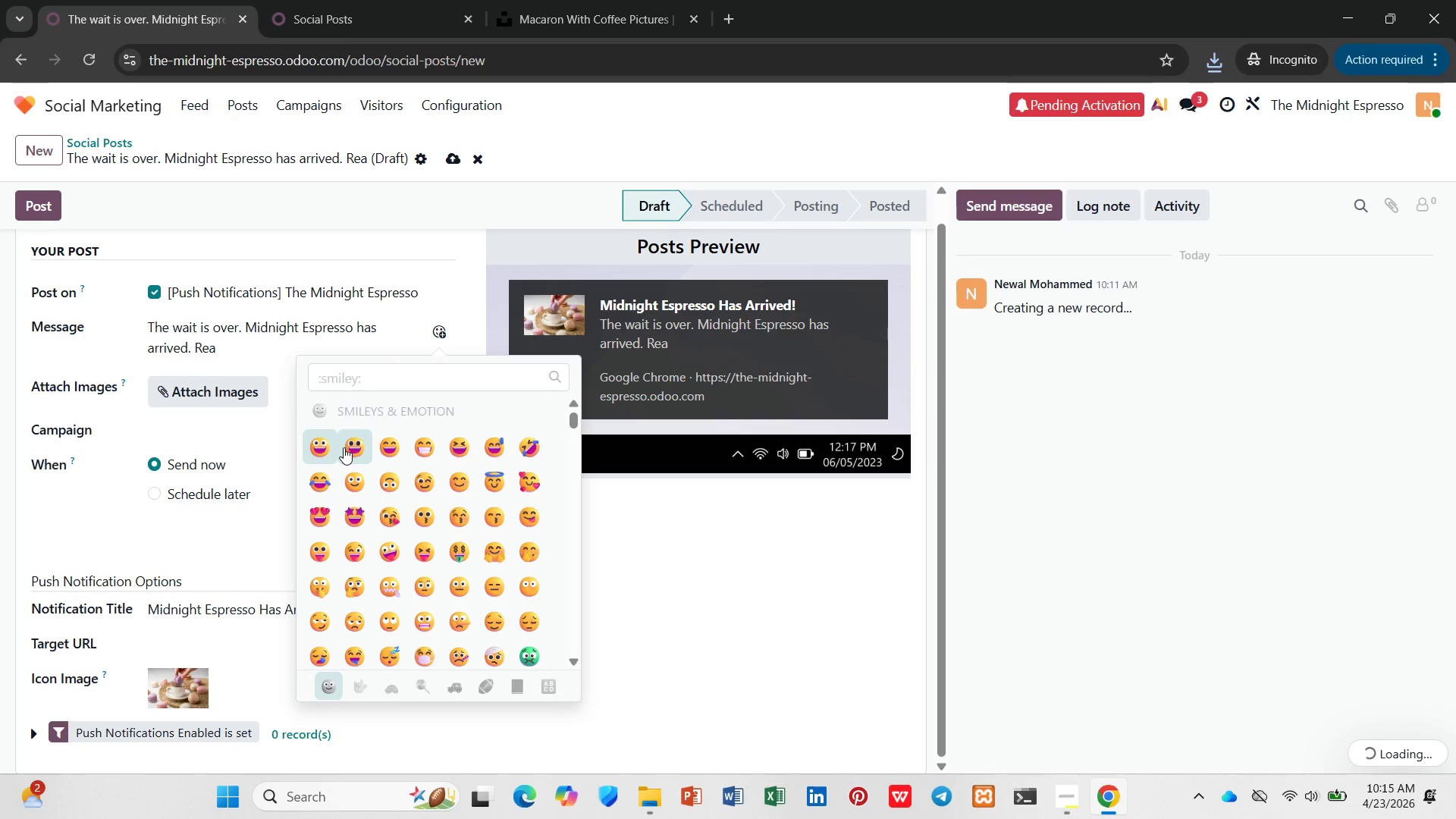 
wait(5.08)
 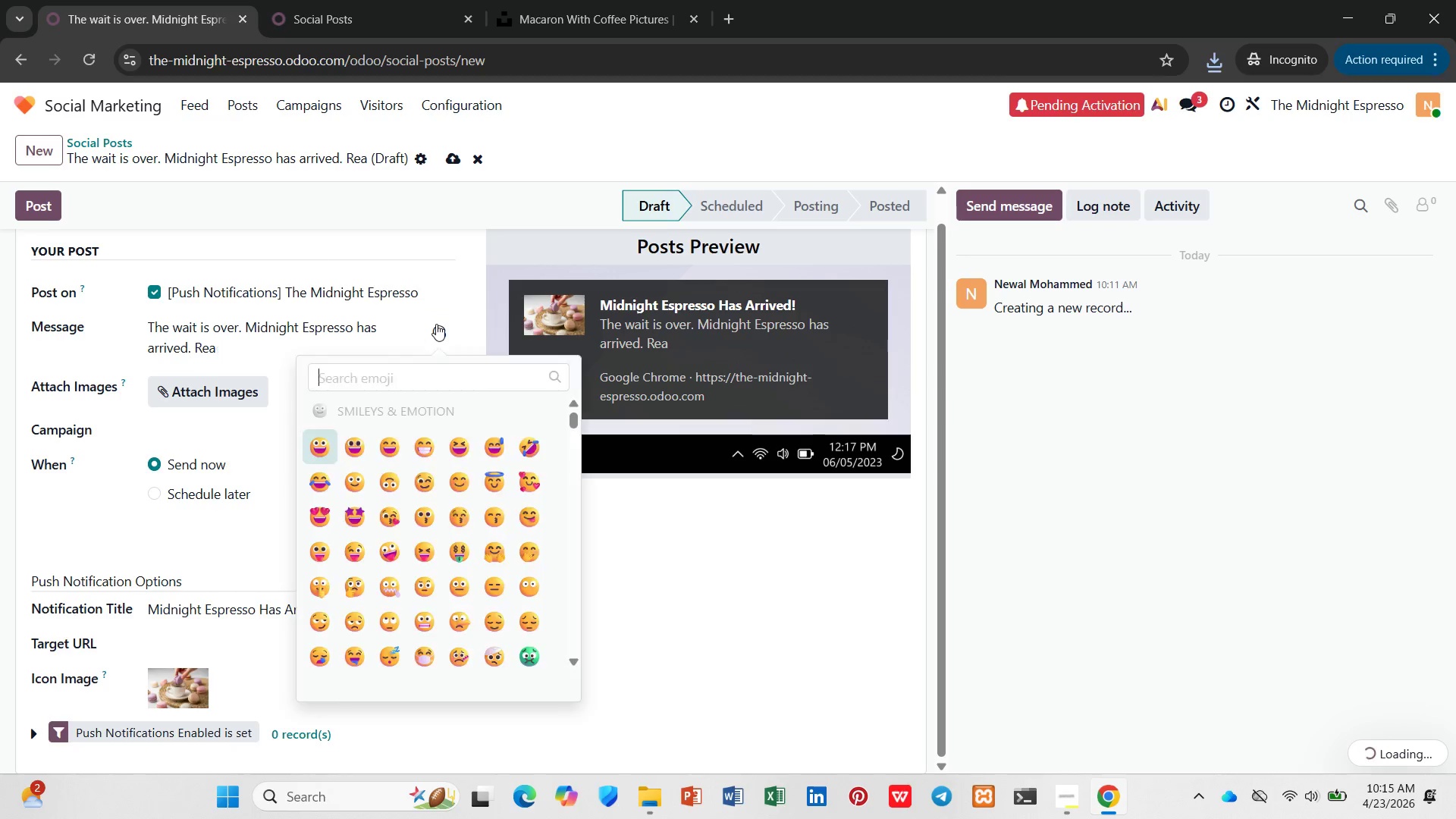 
left_click([320, 443])
 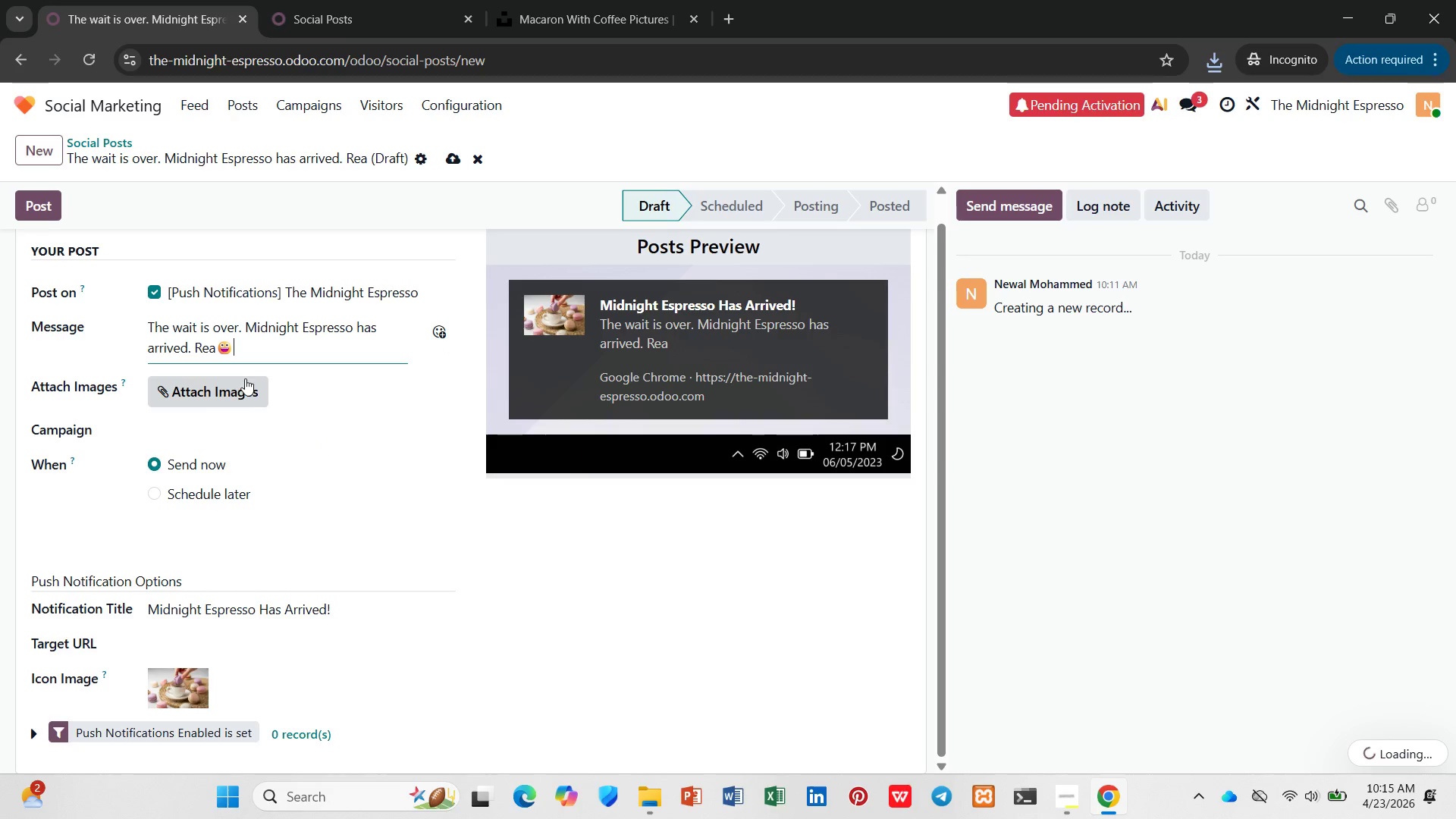 
key(Control+ControlLeft)
 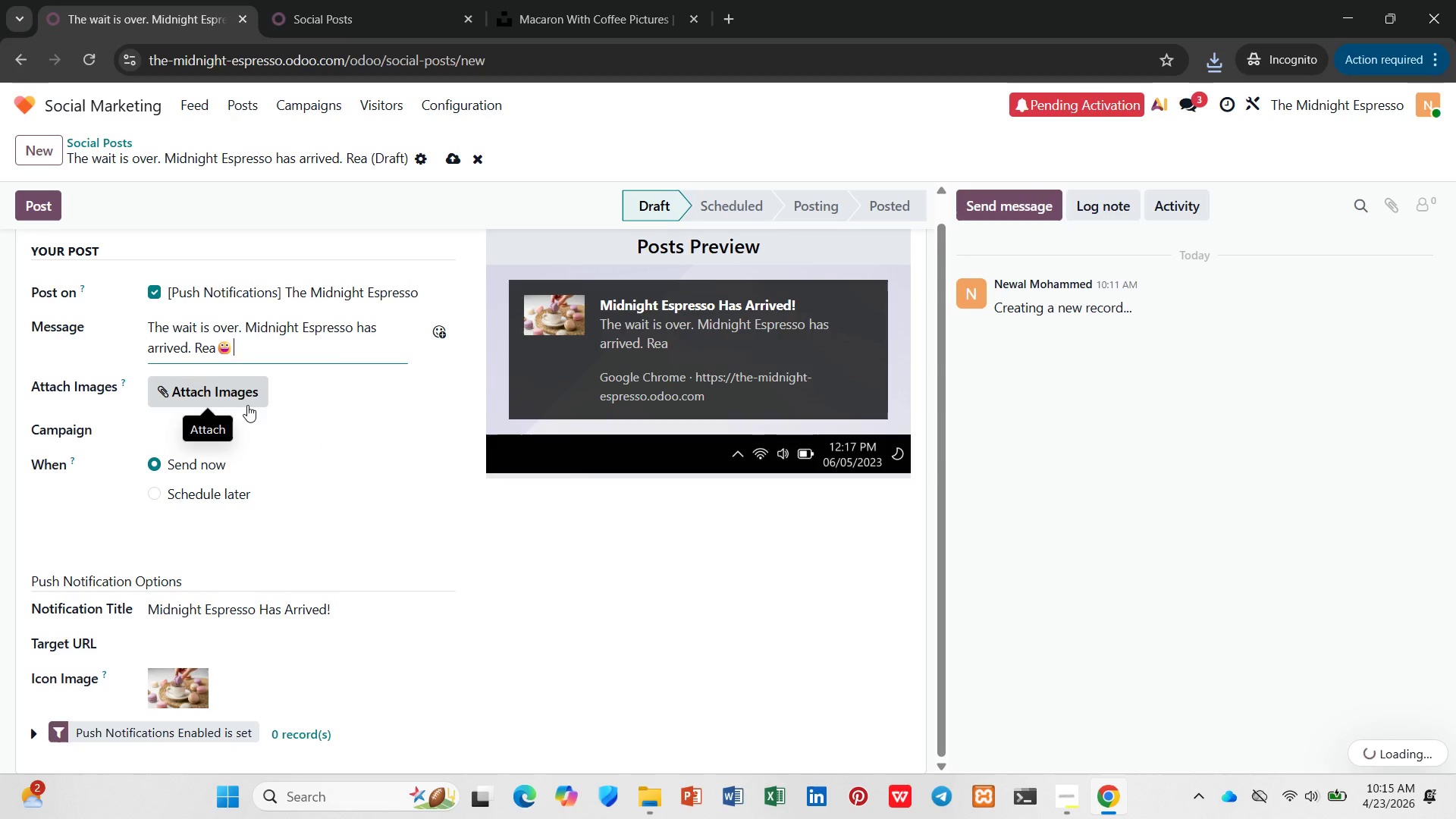 
key(Control+Z)
 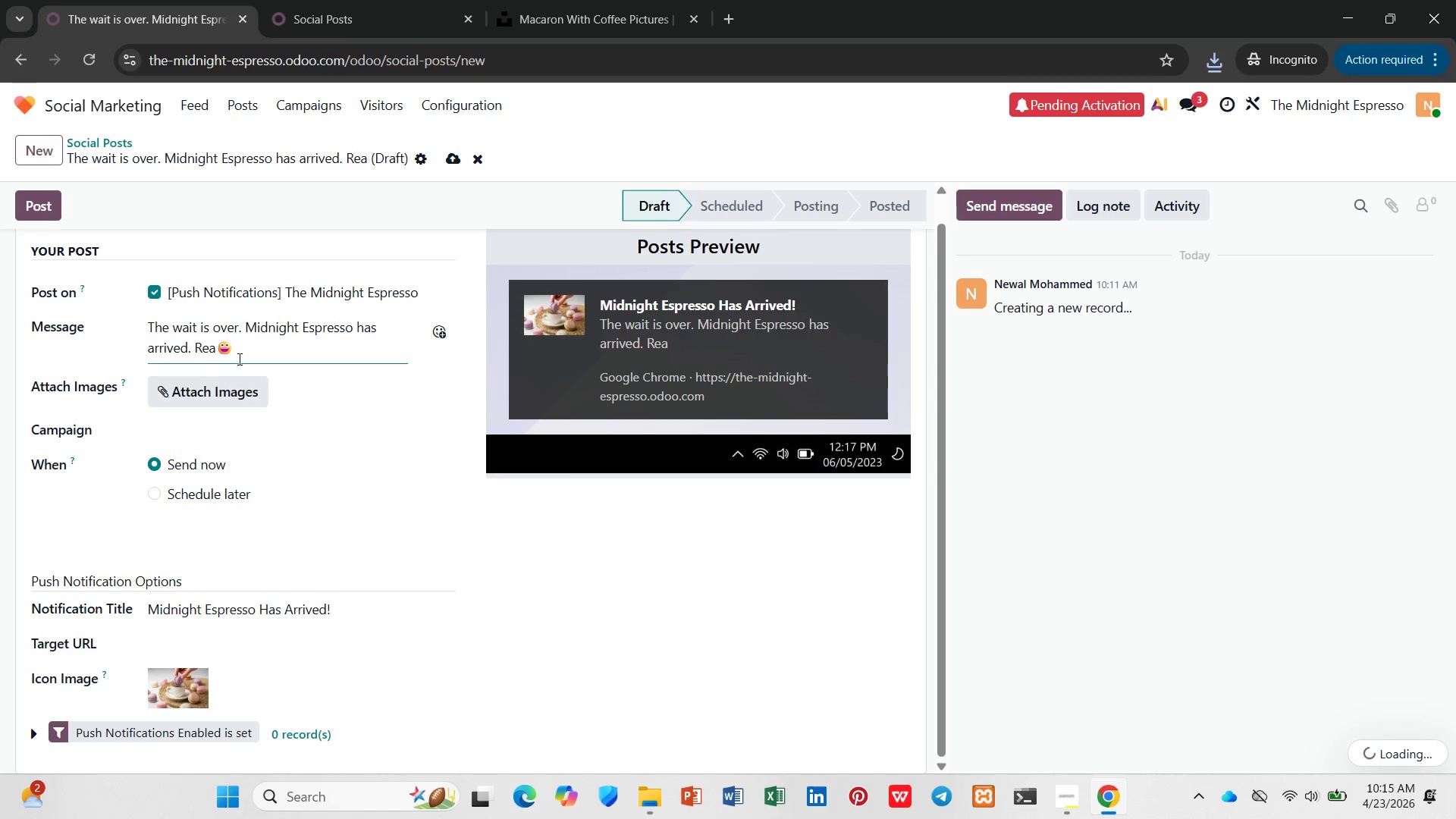 
left_click_drag(start_coordinate=[238, 357], to_coordinate=[224, 357])
 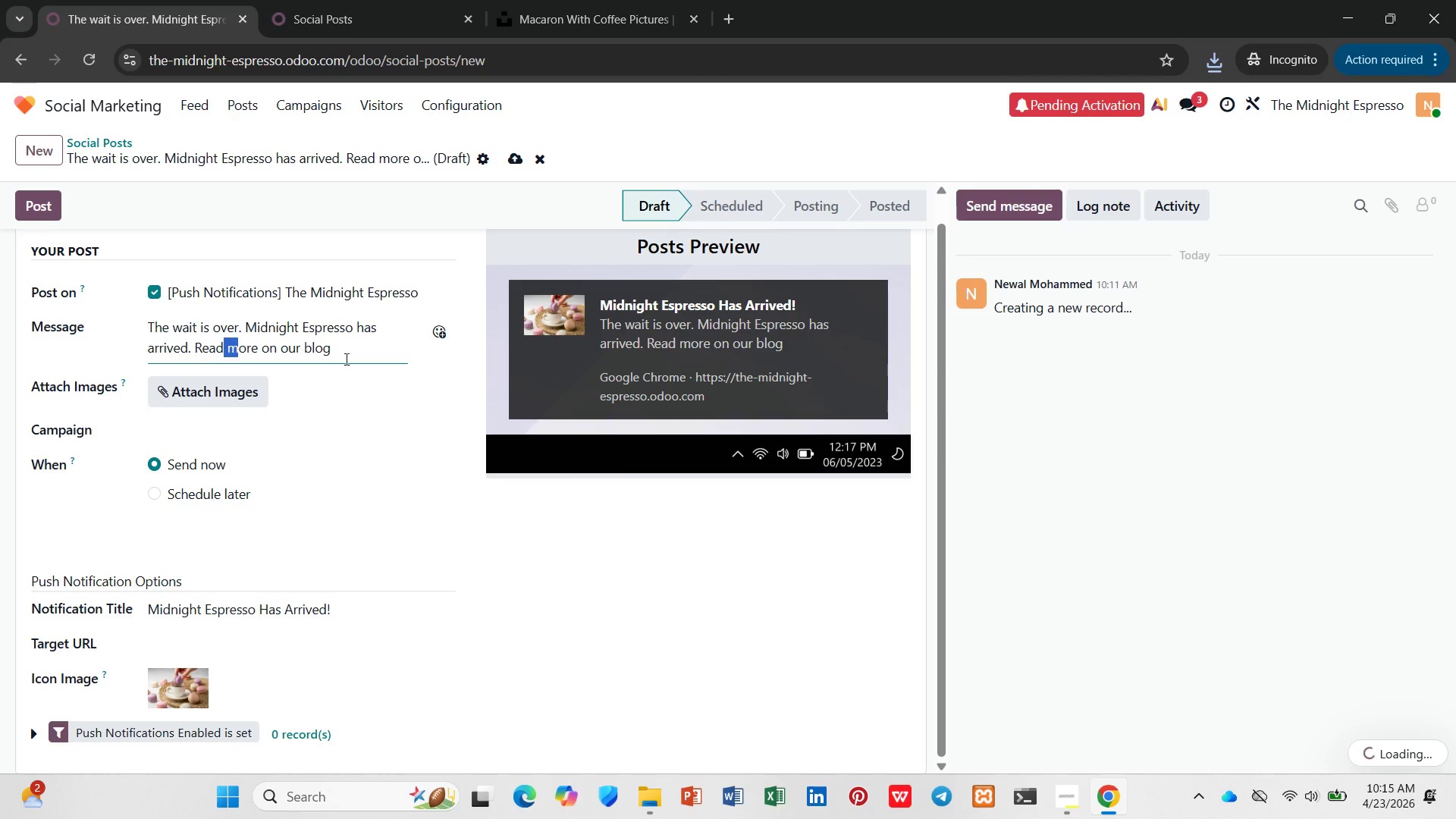 
left_click([345, 352])
 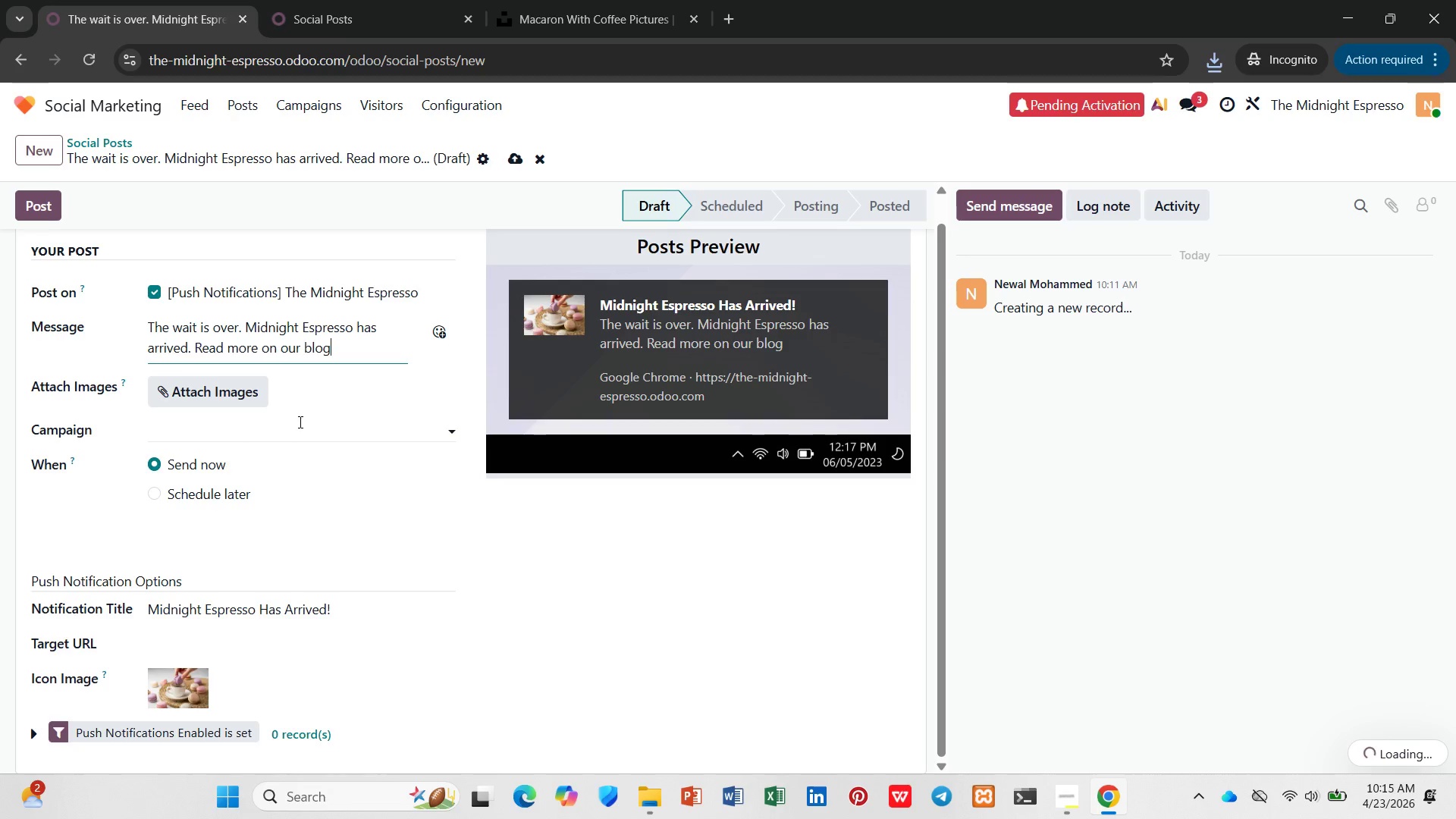 
key(Space)
 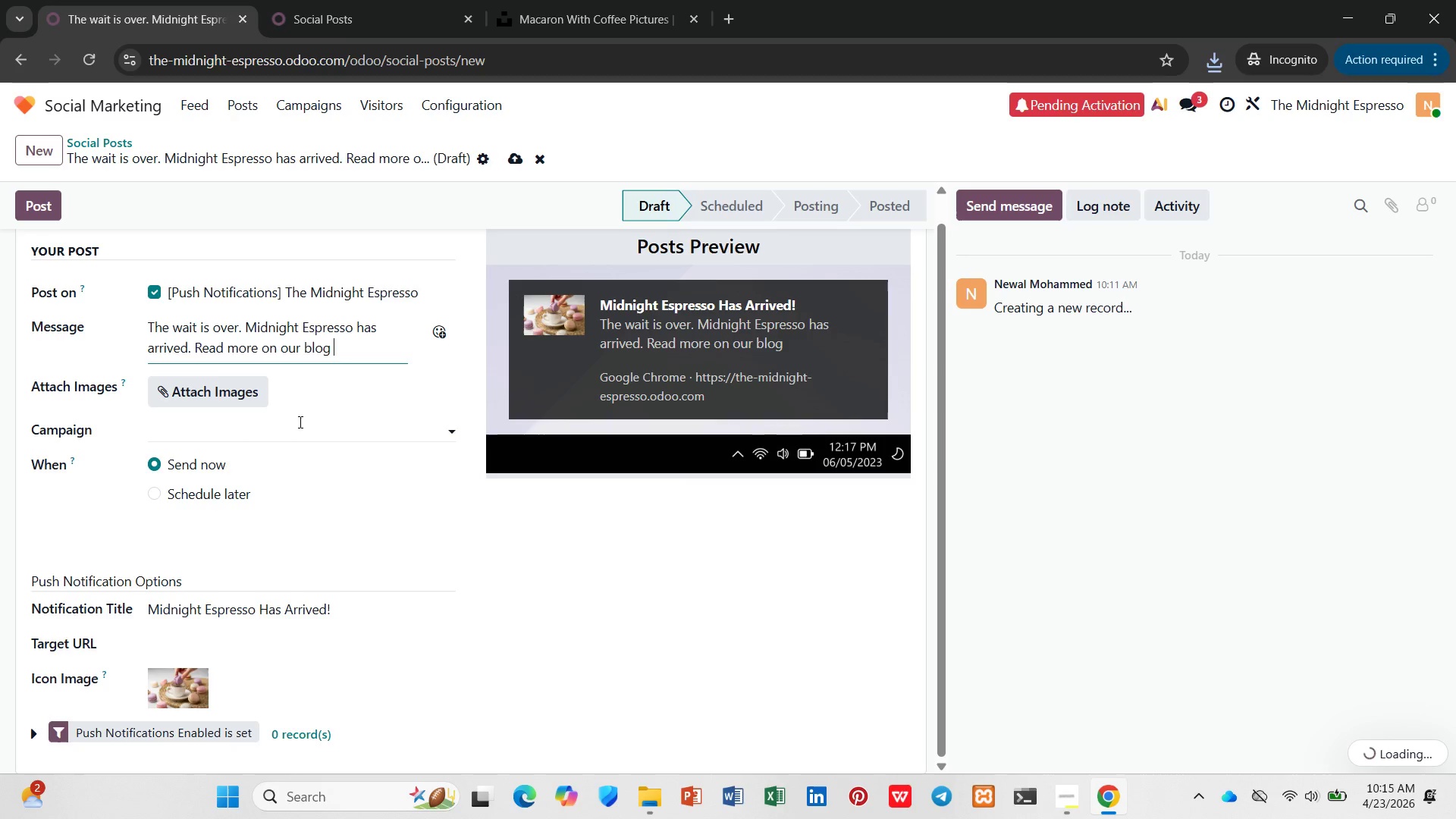 
key(Minus)
 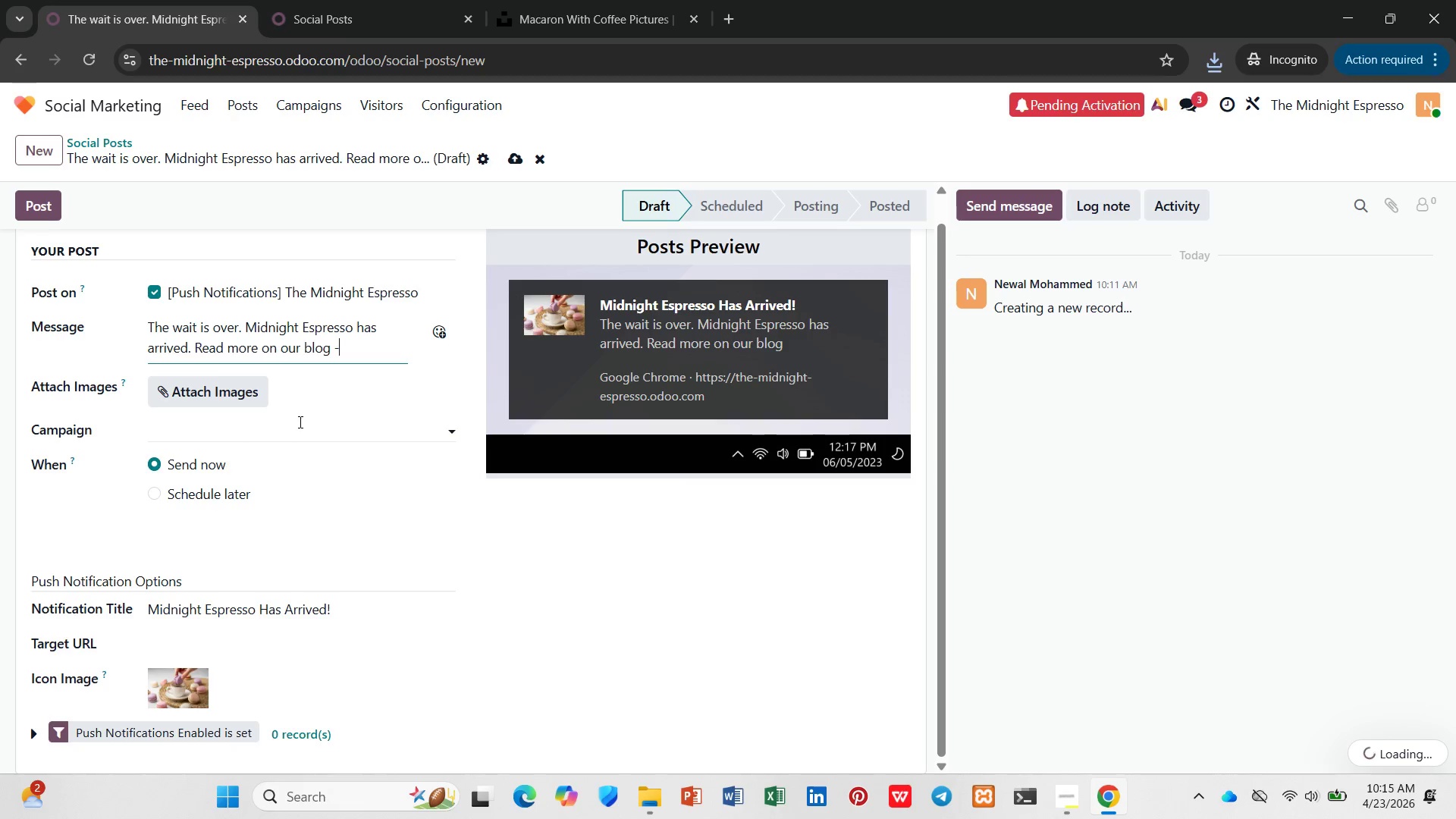 
key(Shift+Period)
 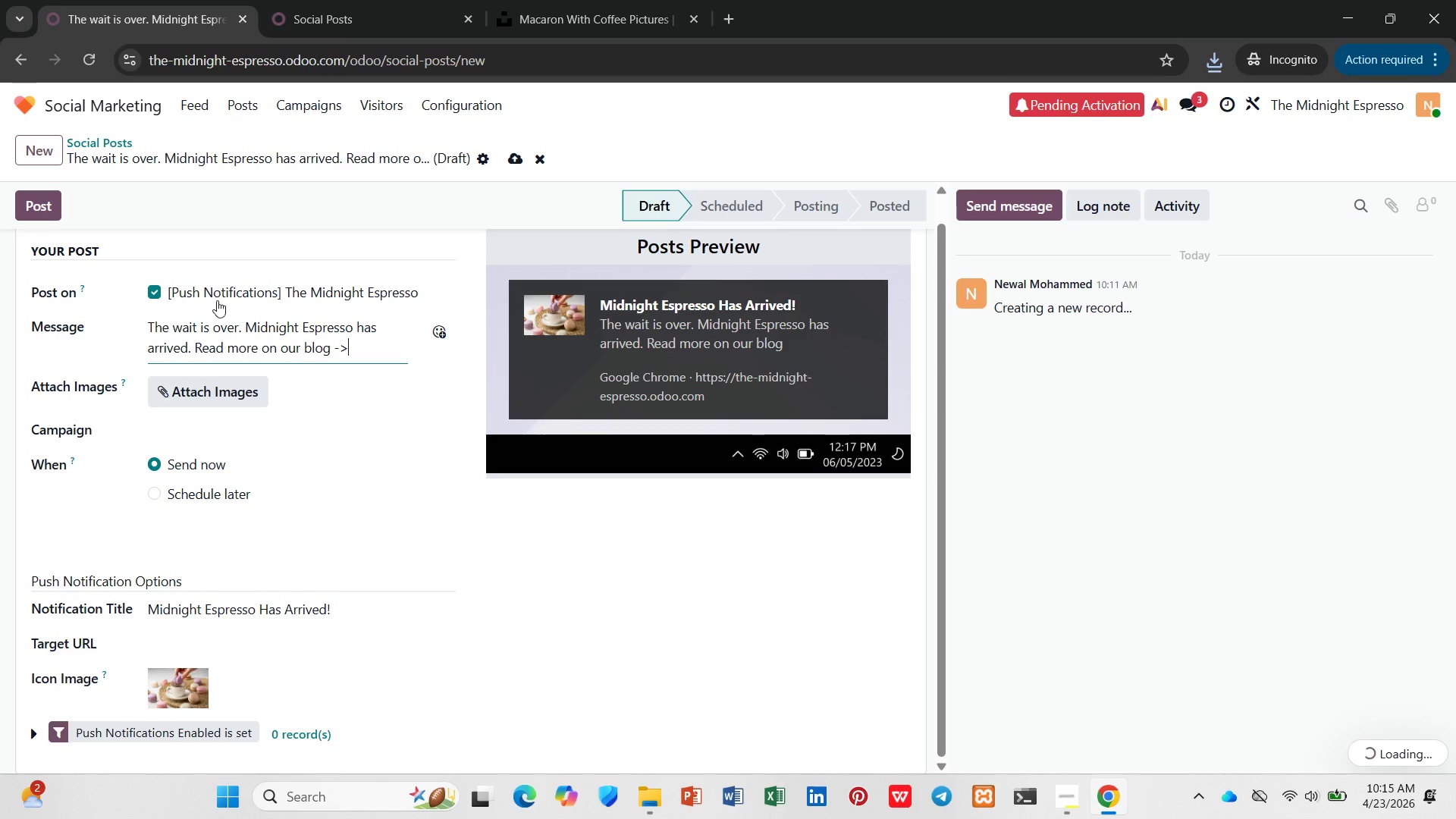 
scroll: coordinate [232, 338], scroll_direction: down, amount: 3.0
 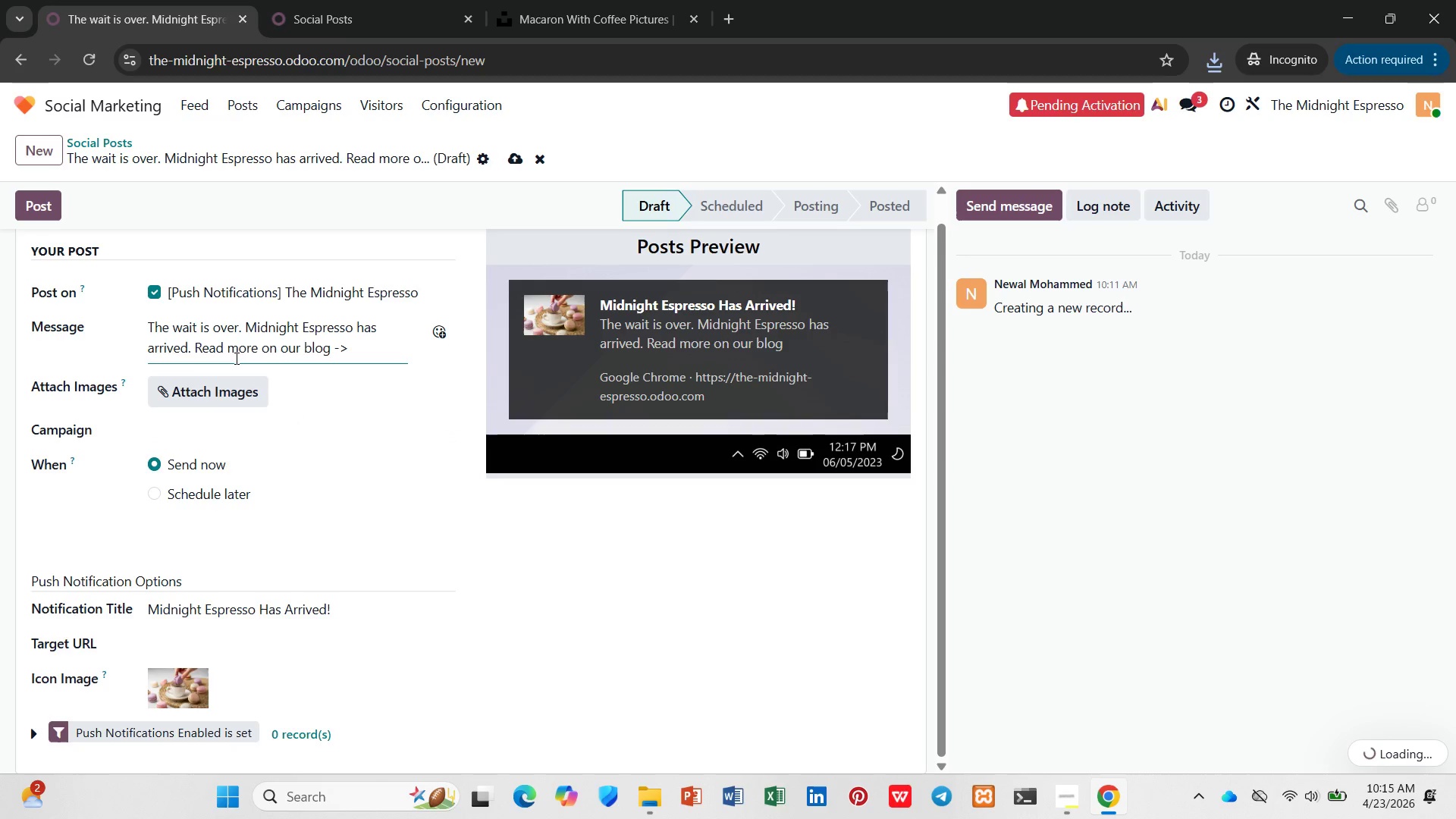 
left_click([226, 378])
 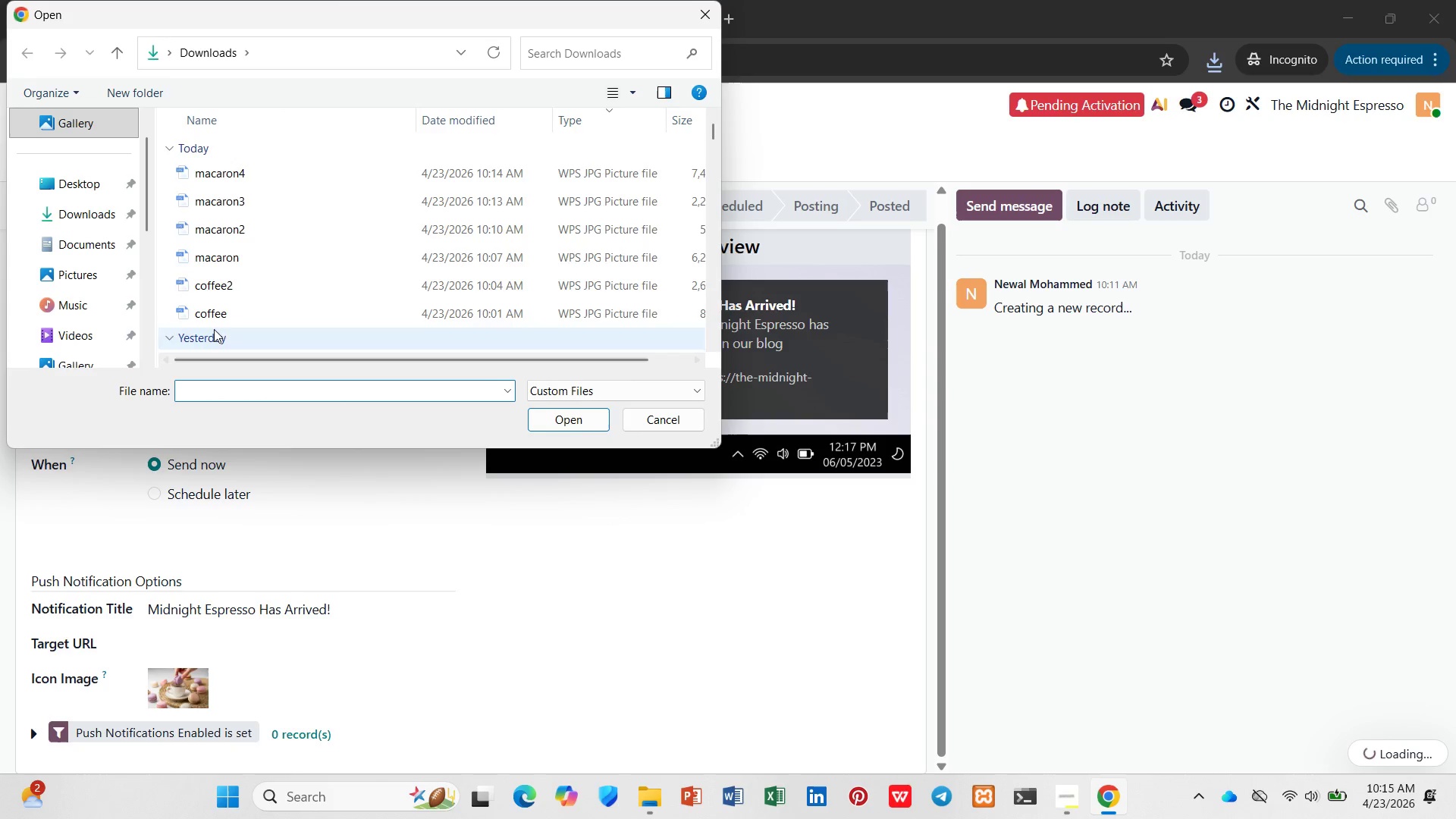 
left_click([204, 171])
 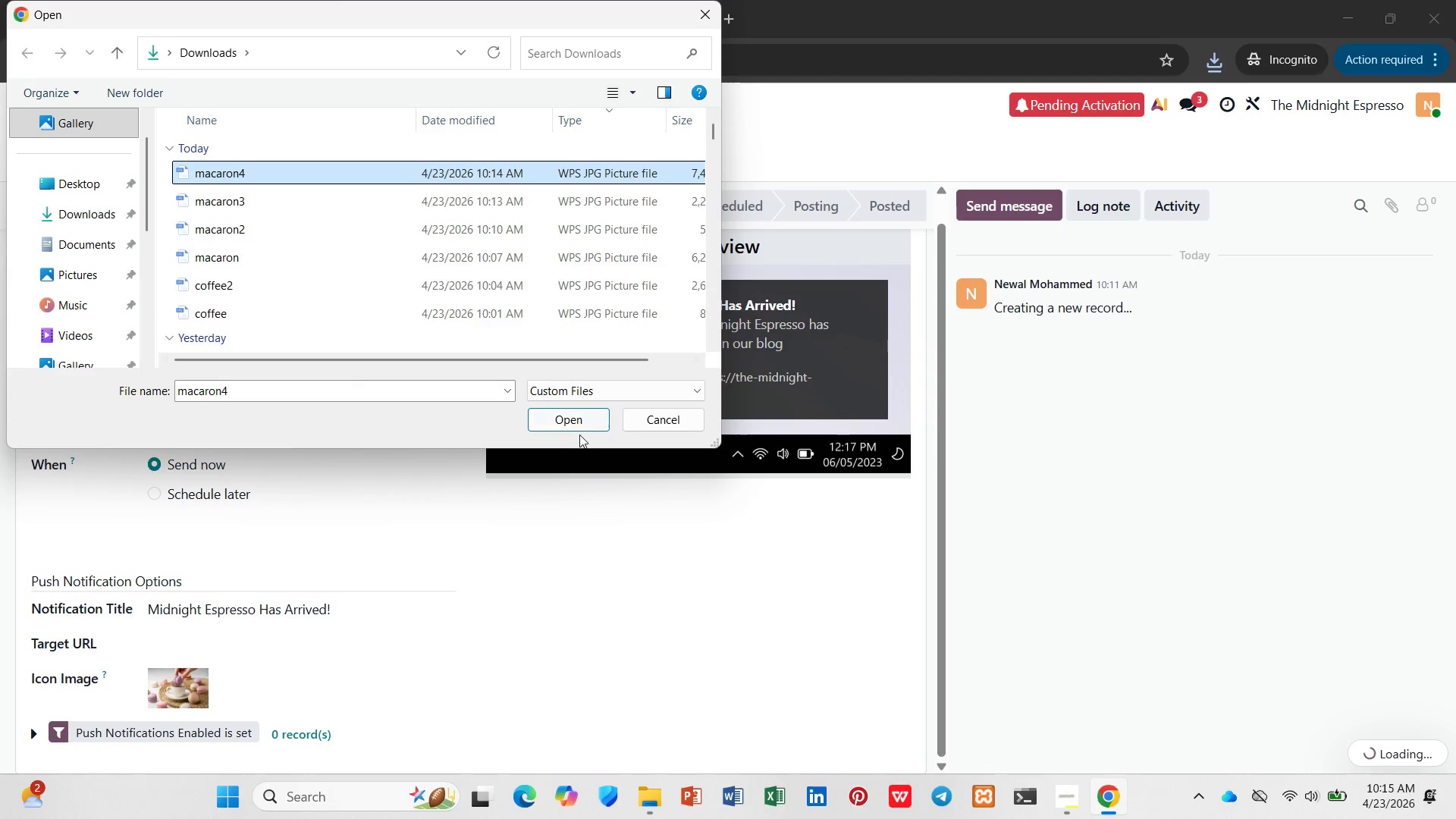 
left_click([579, 435])
 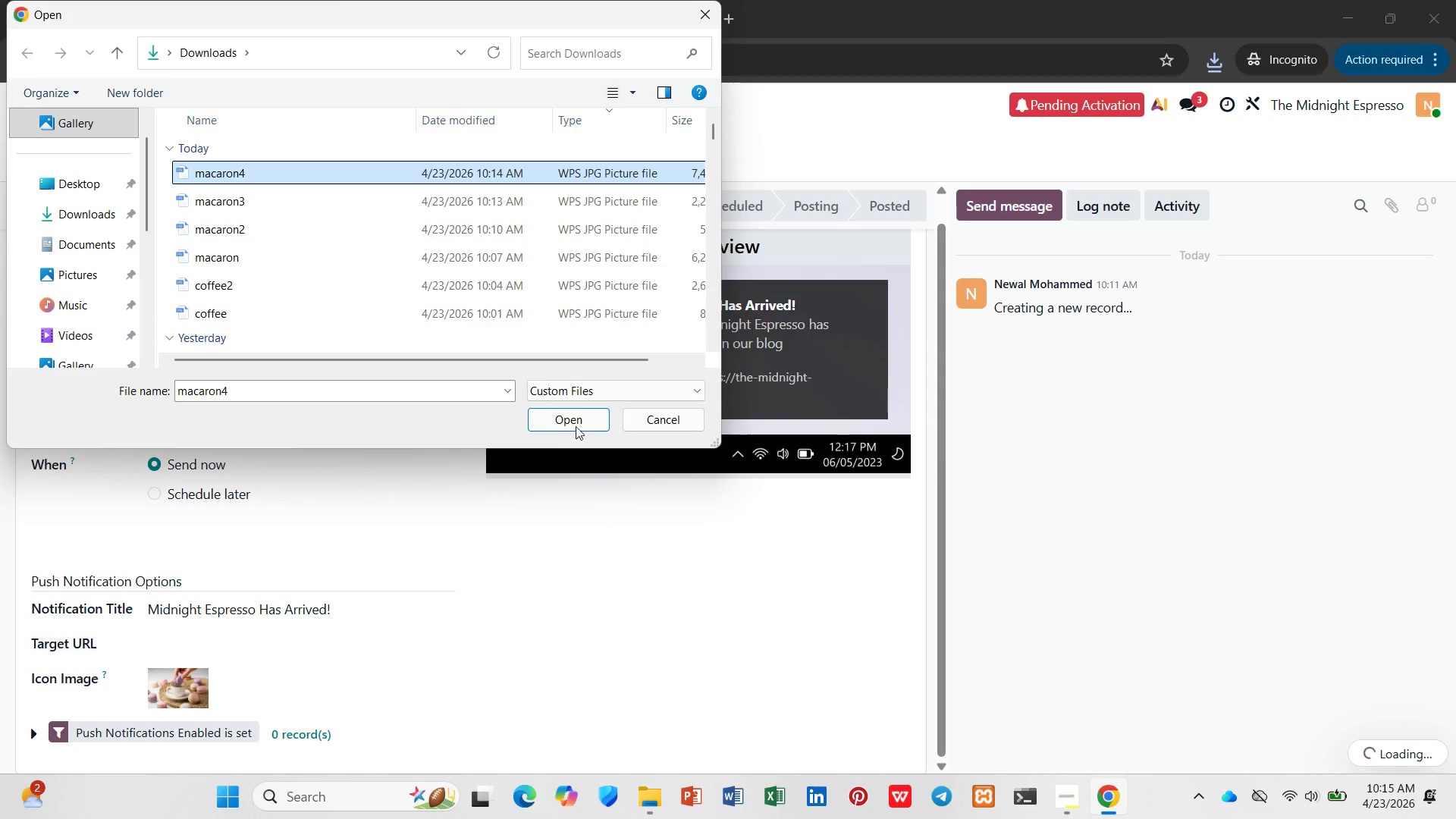 
left_click([575, 425])
 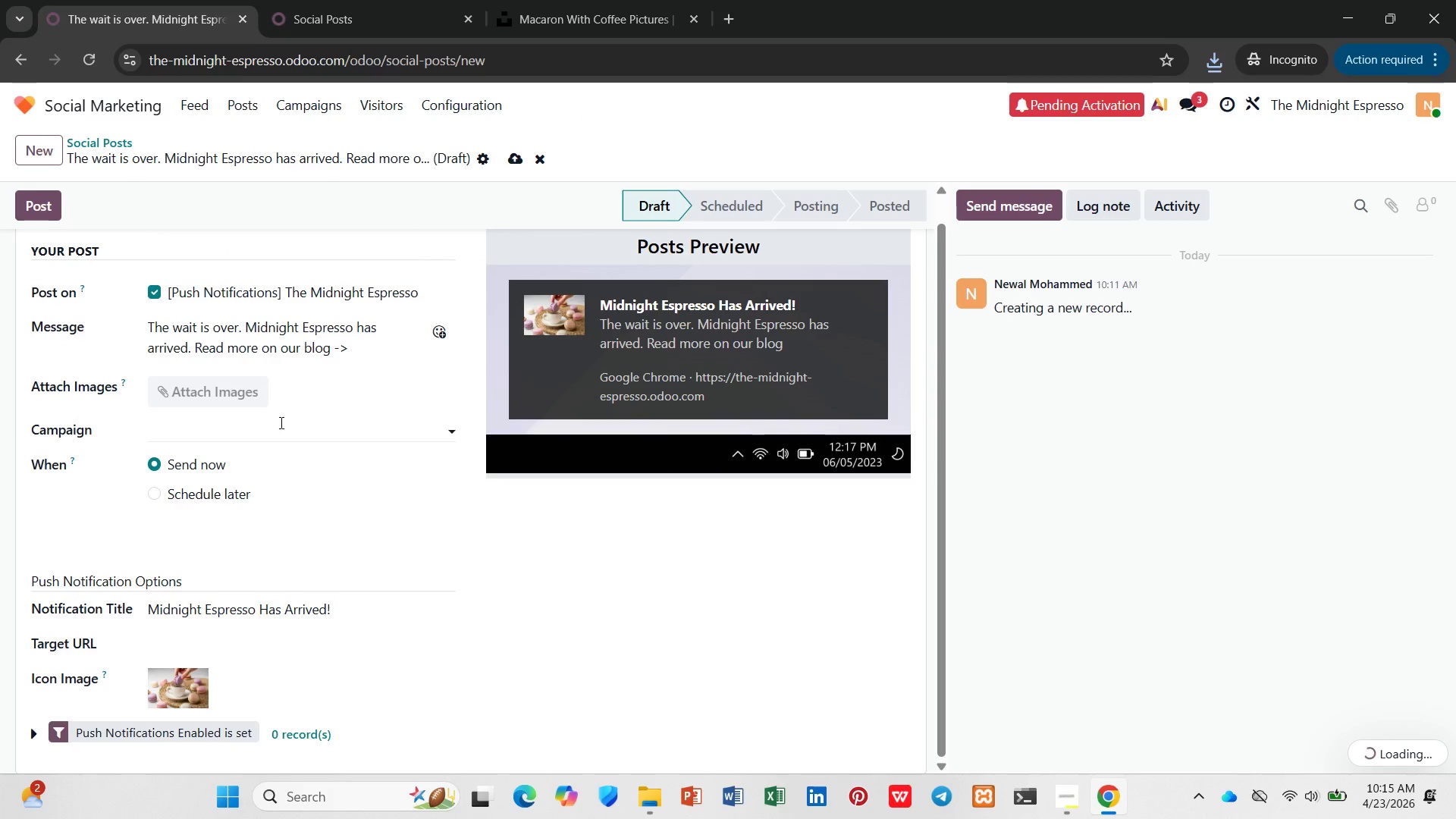 
double_click([252, 423])
 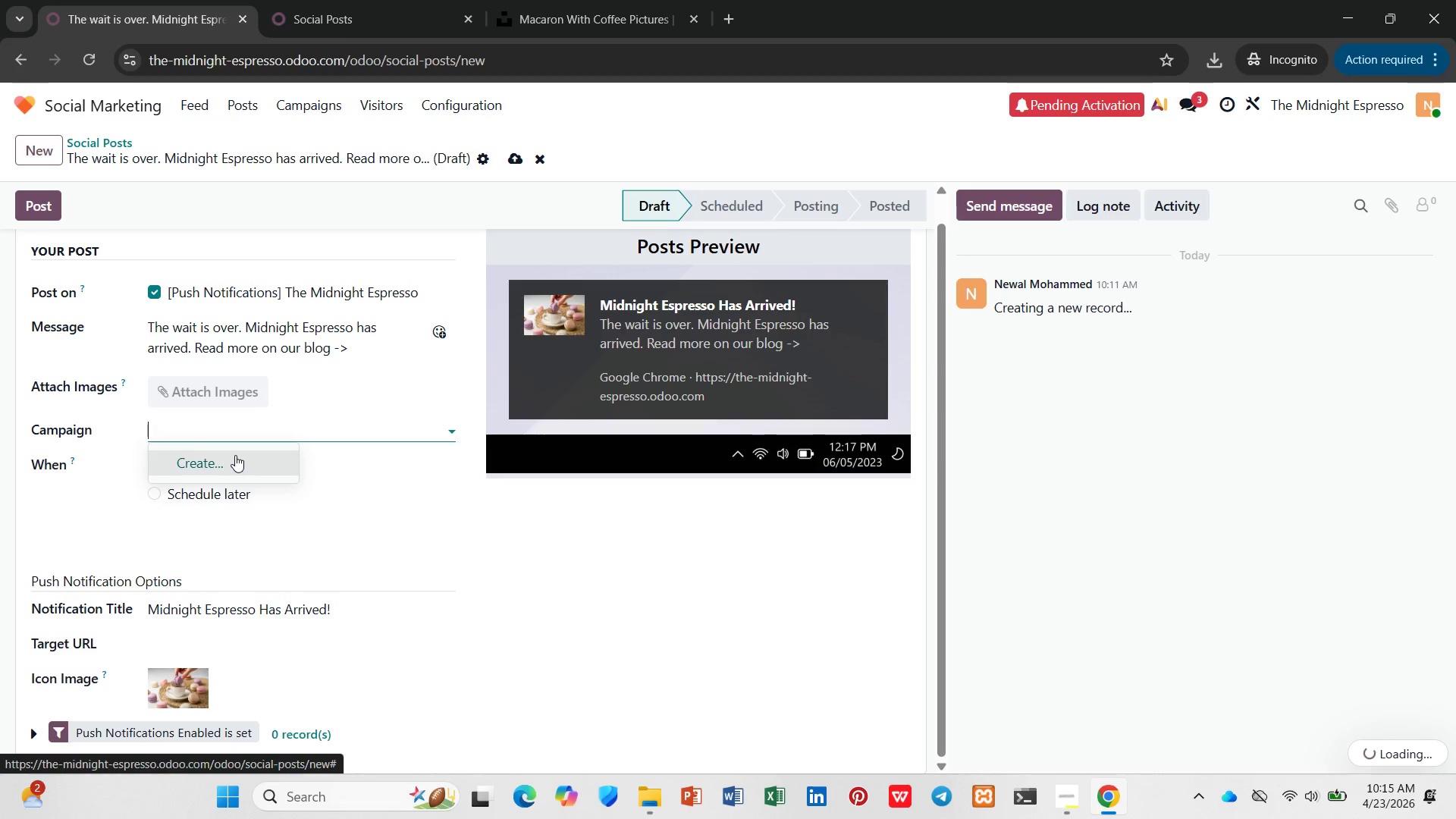 
left_click([401, 3])
 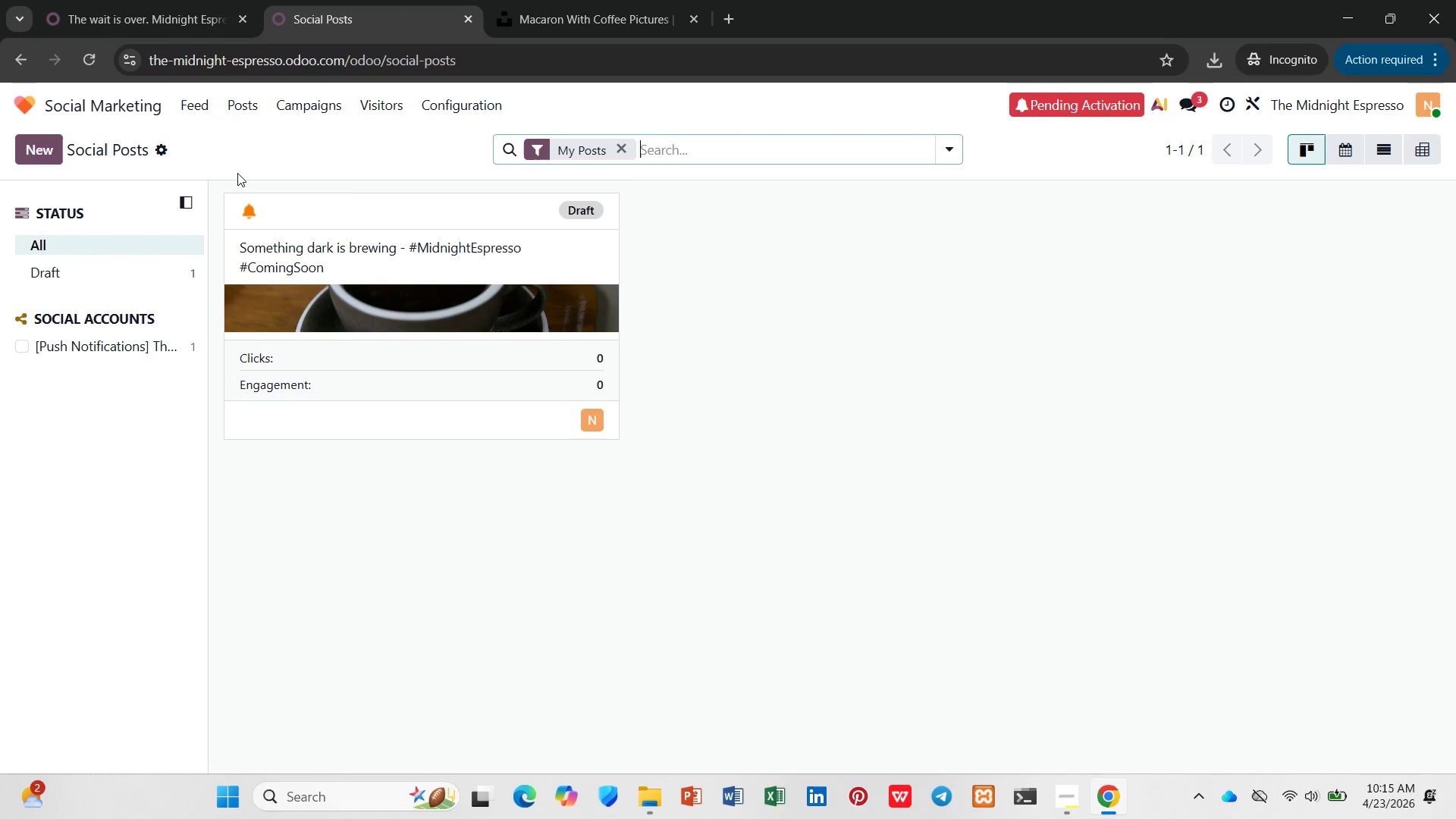 
left_click([332, 105])
 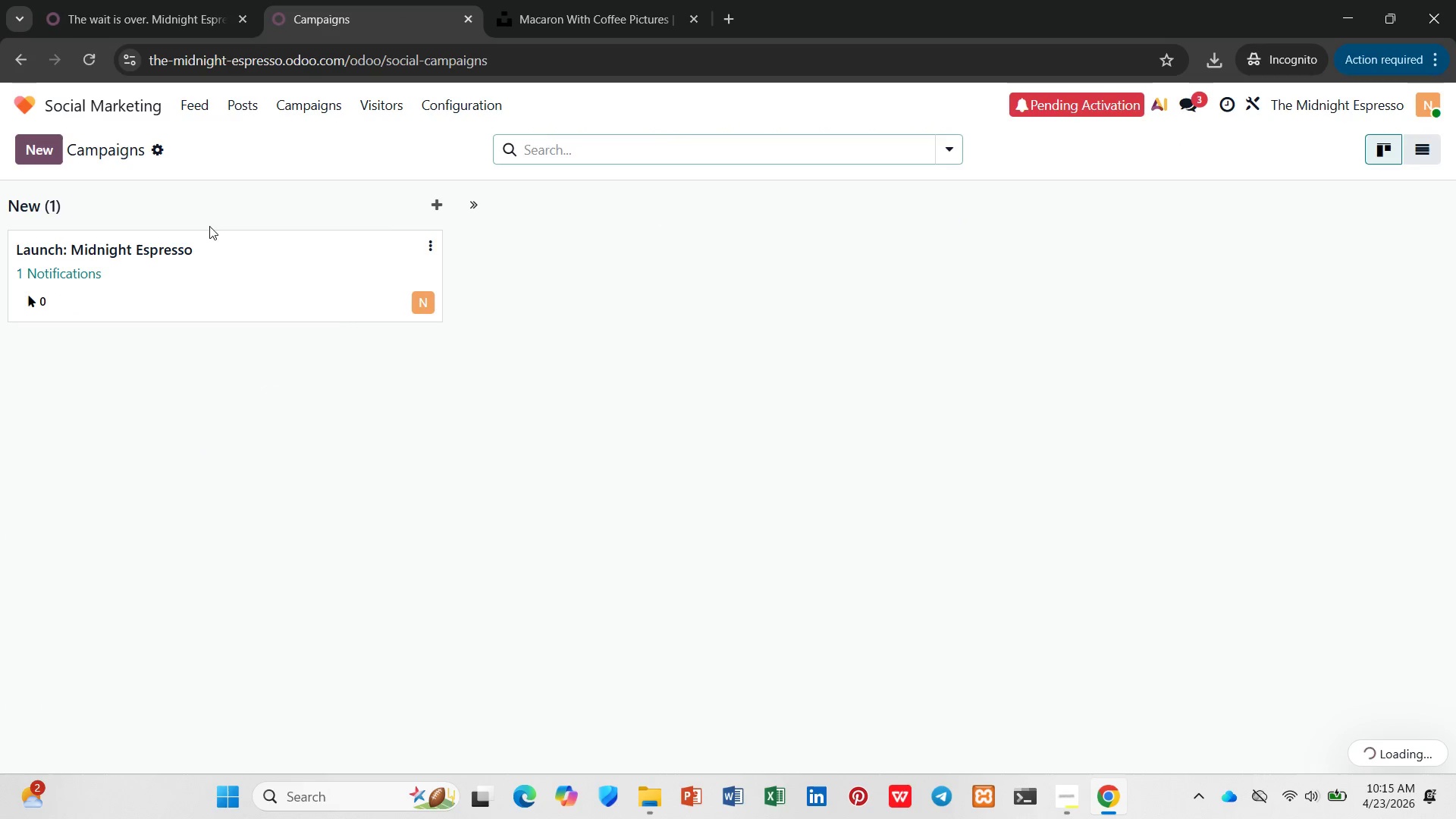 
left_click([144, 0])
 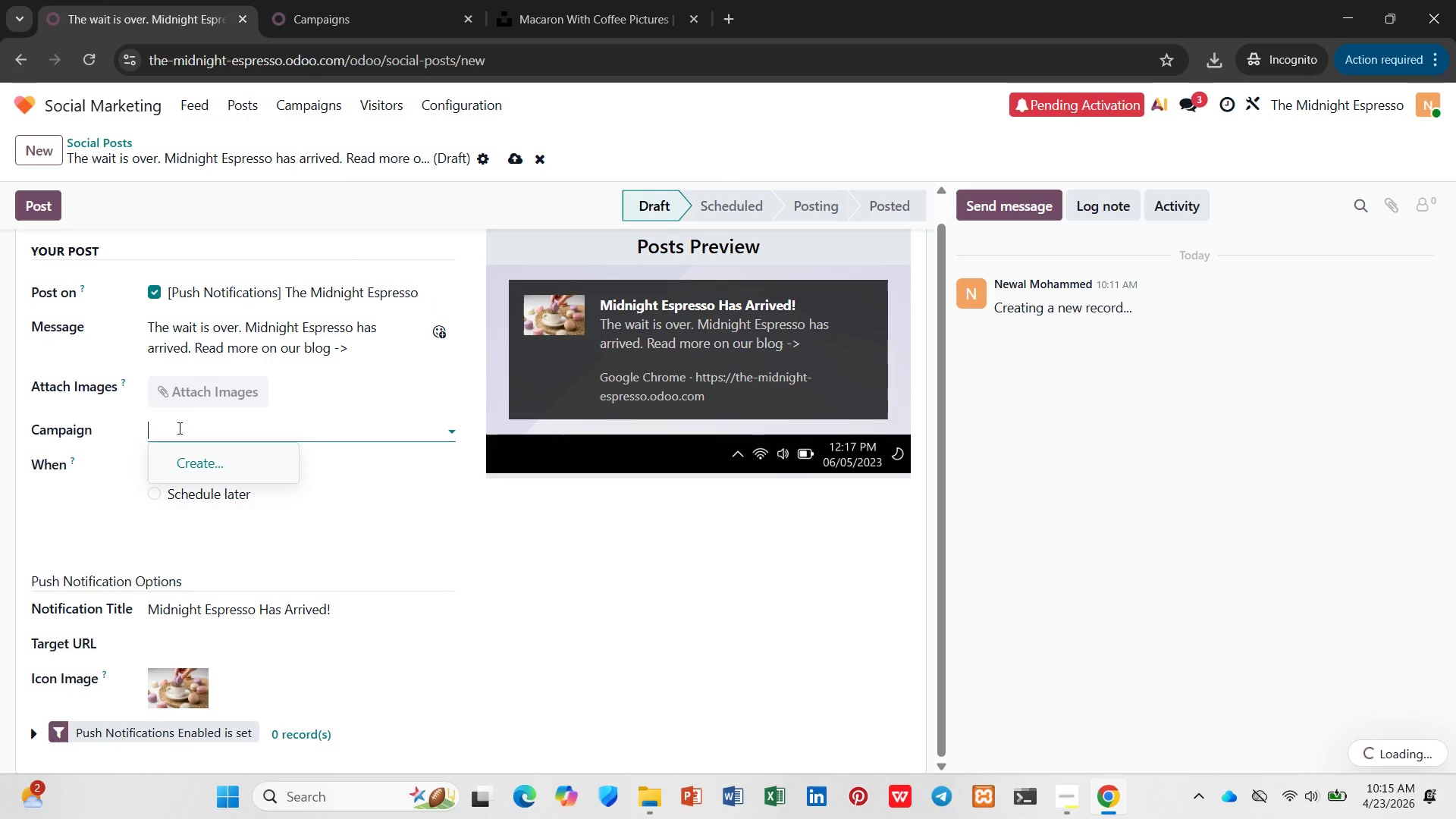 
type(Launhc)
key(Backspace)
key(Backspace)
type(c)
 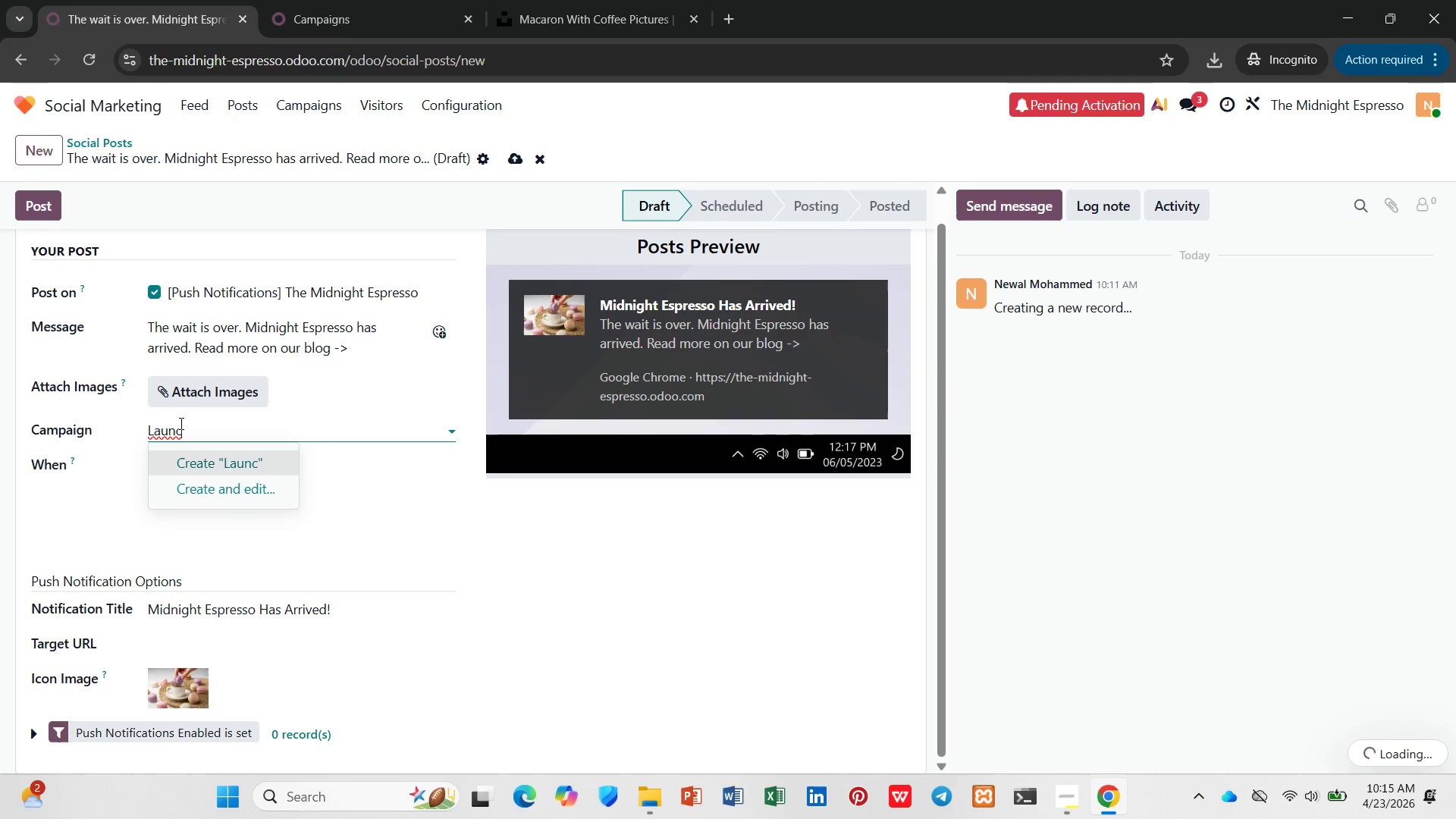 
hold_key(key=Backspace, duration=0.7)
 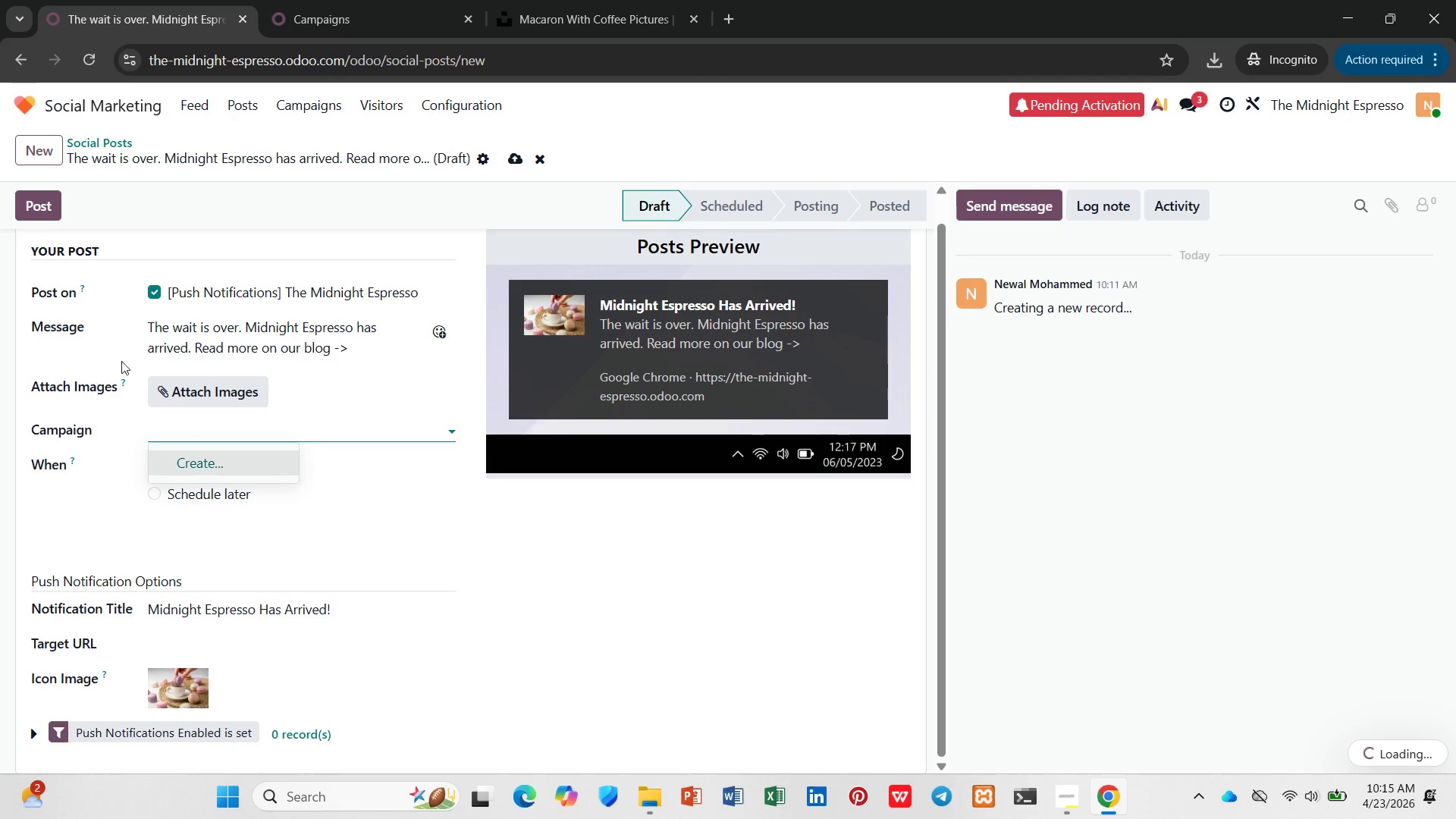 
mouse_move([118, 394])
 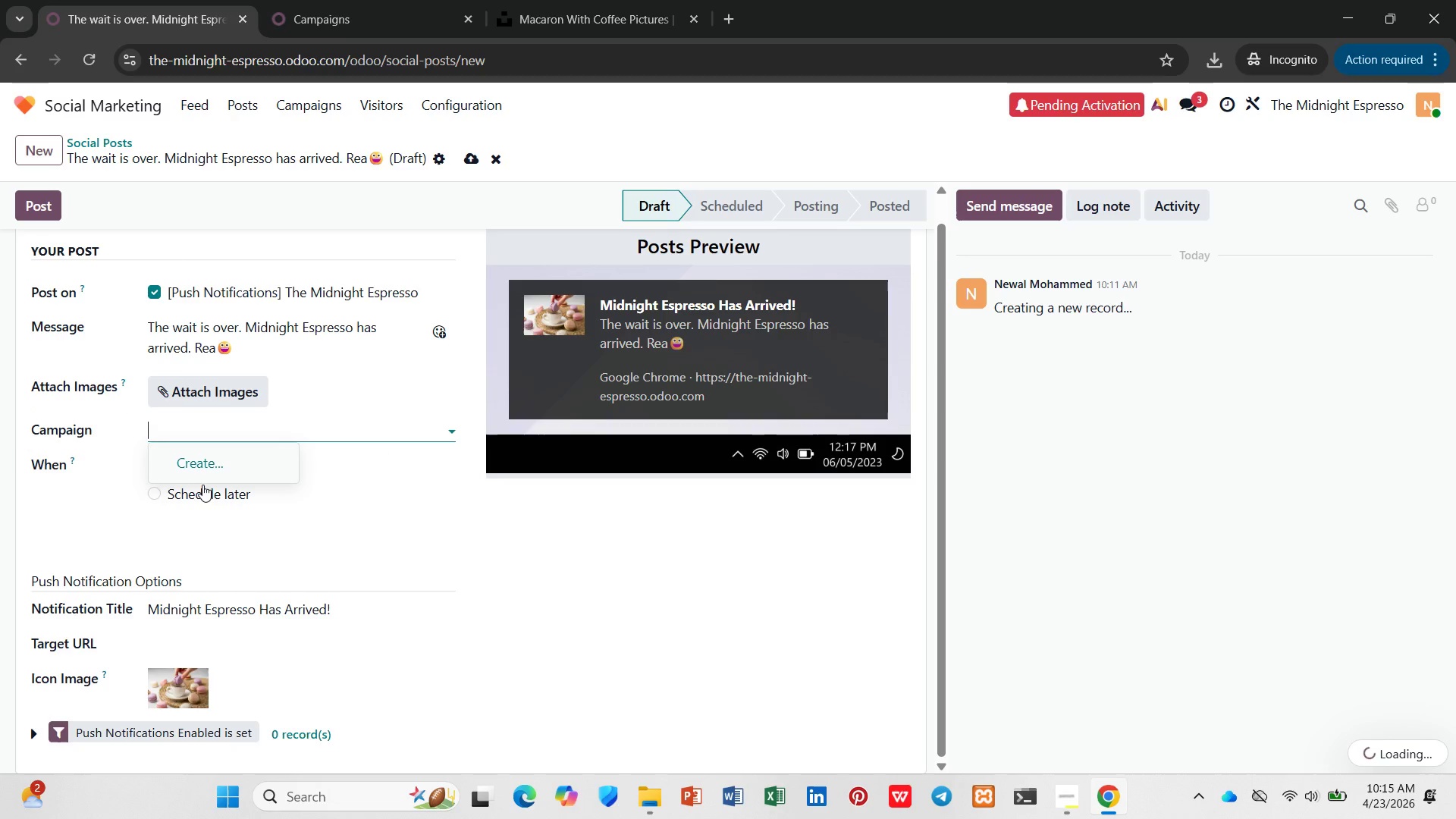 
left_click([199, 490])
 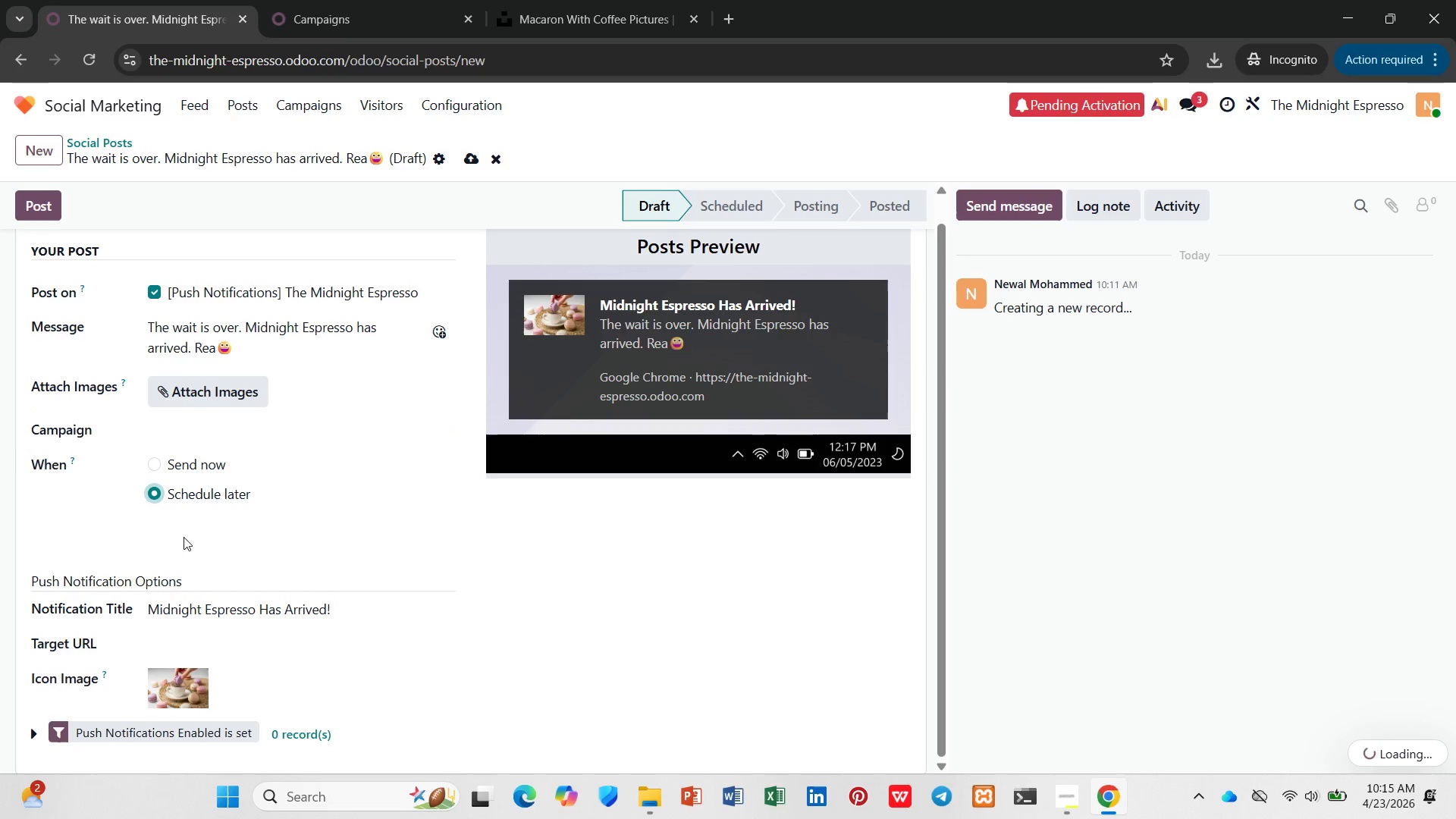 
mouse_move([497, 190])
 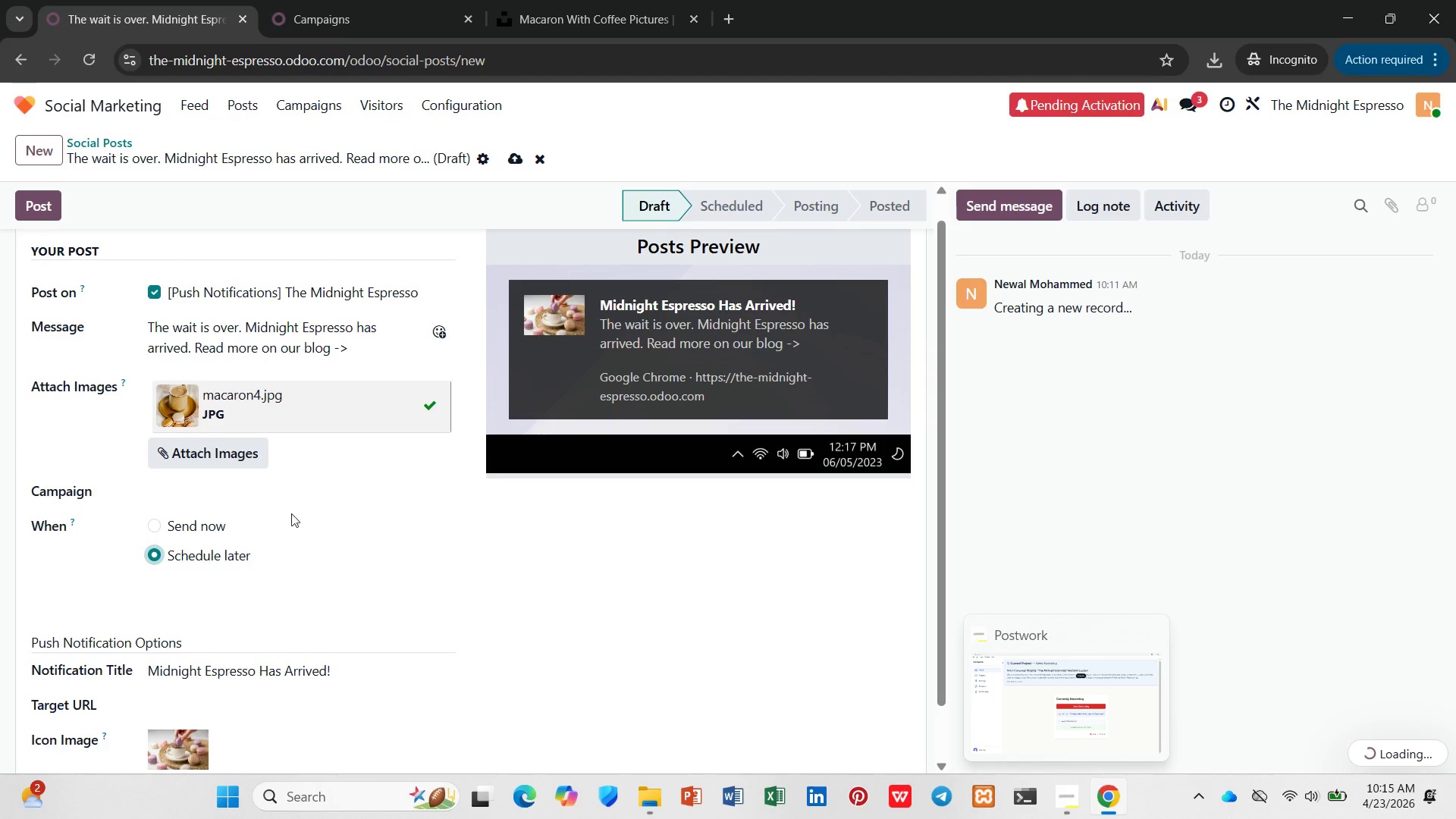 
left_click([180, 484])
 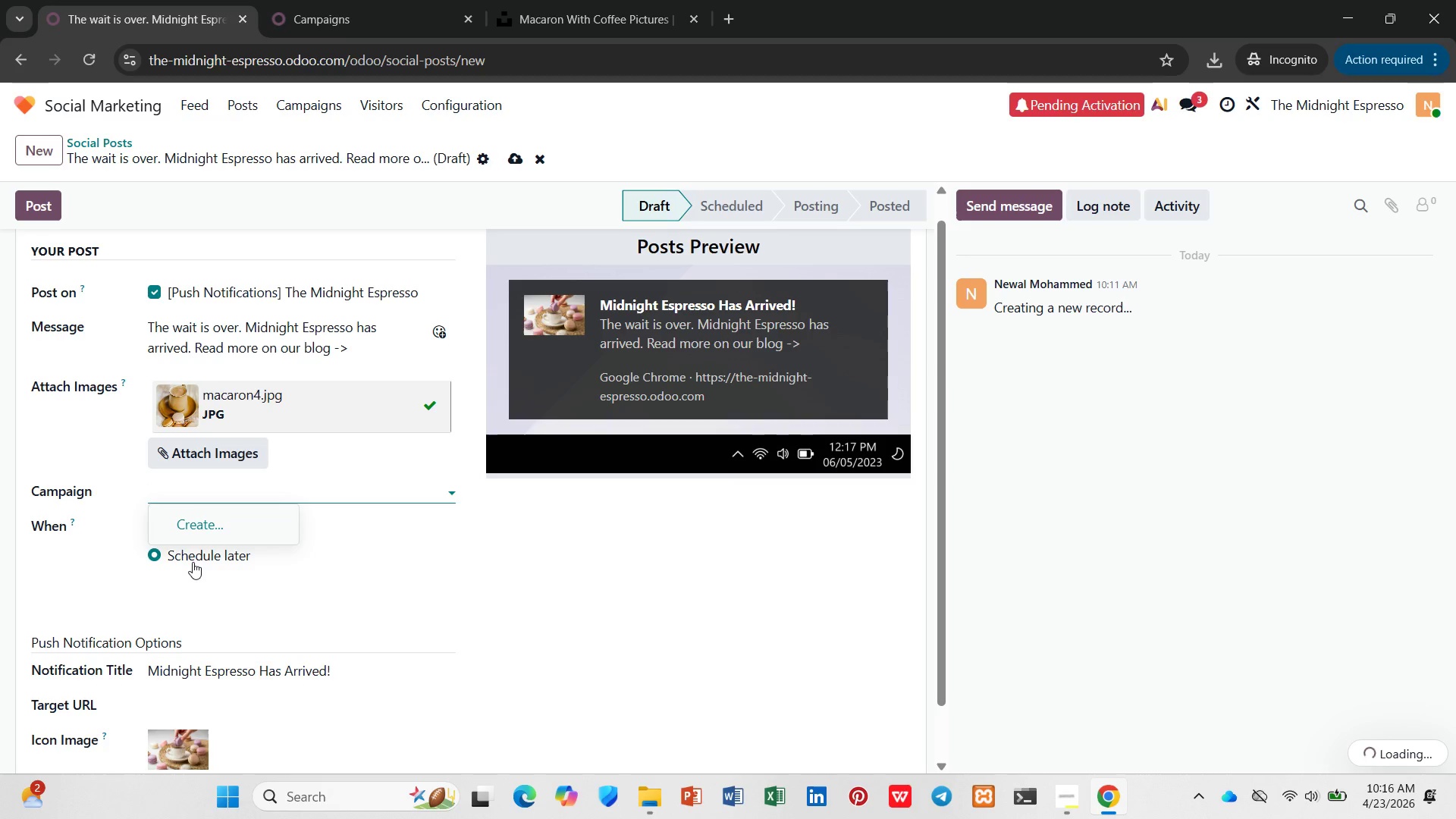 
left_click([293, 562])
 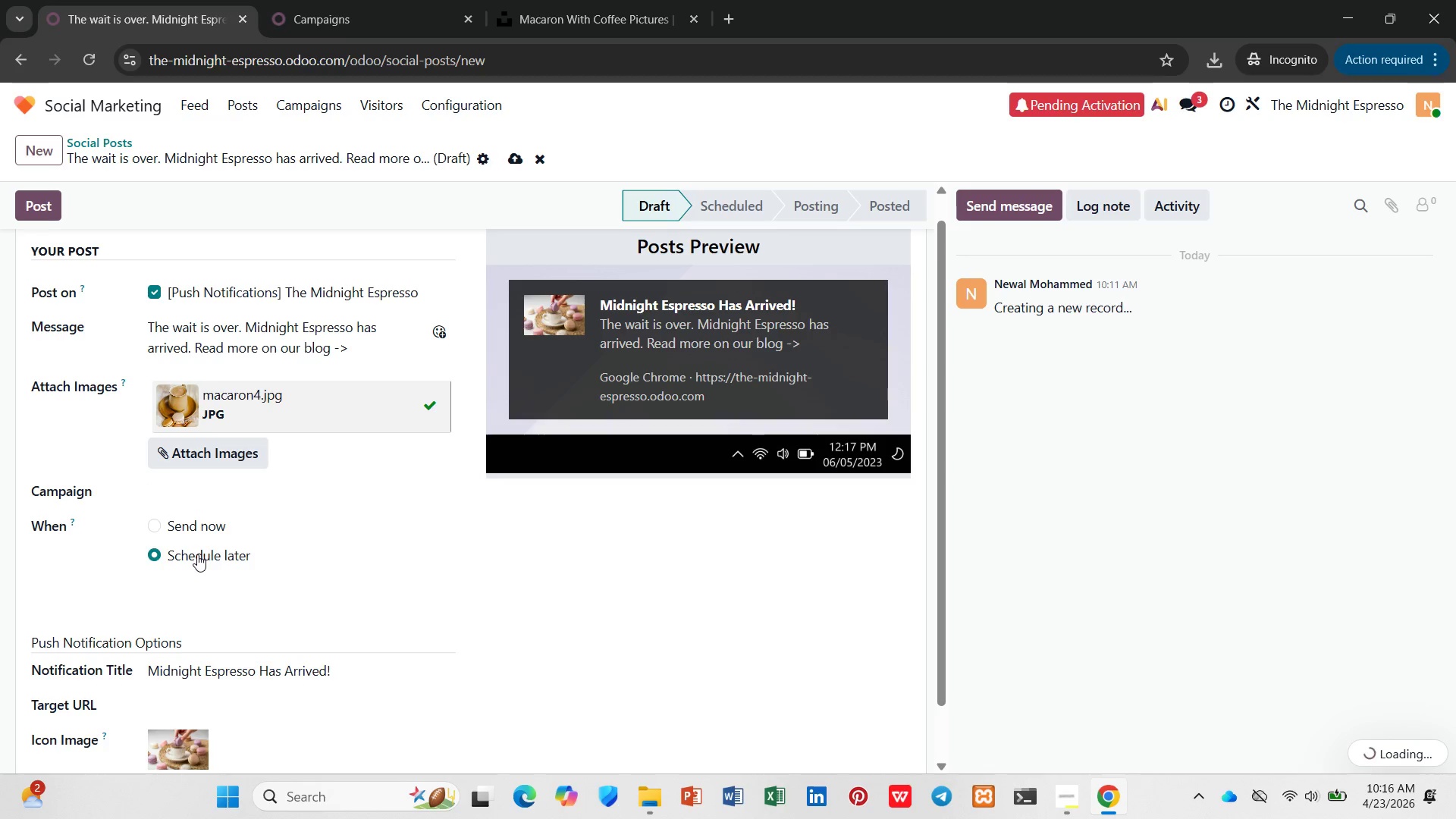 
left_click([197, 554])
 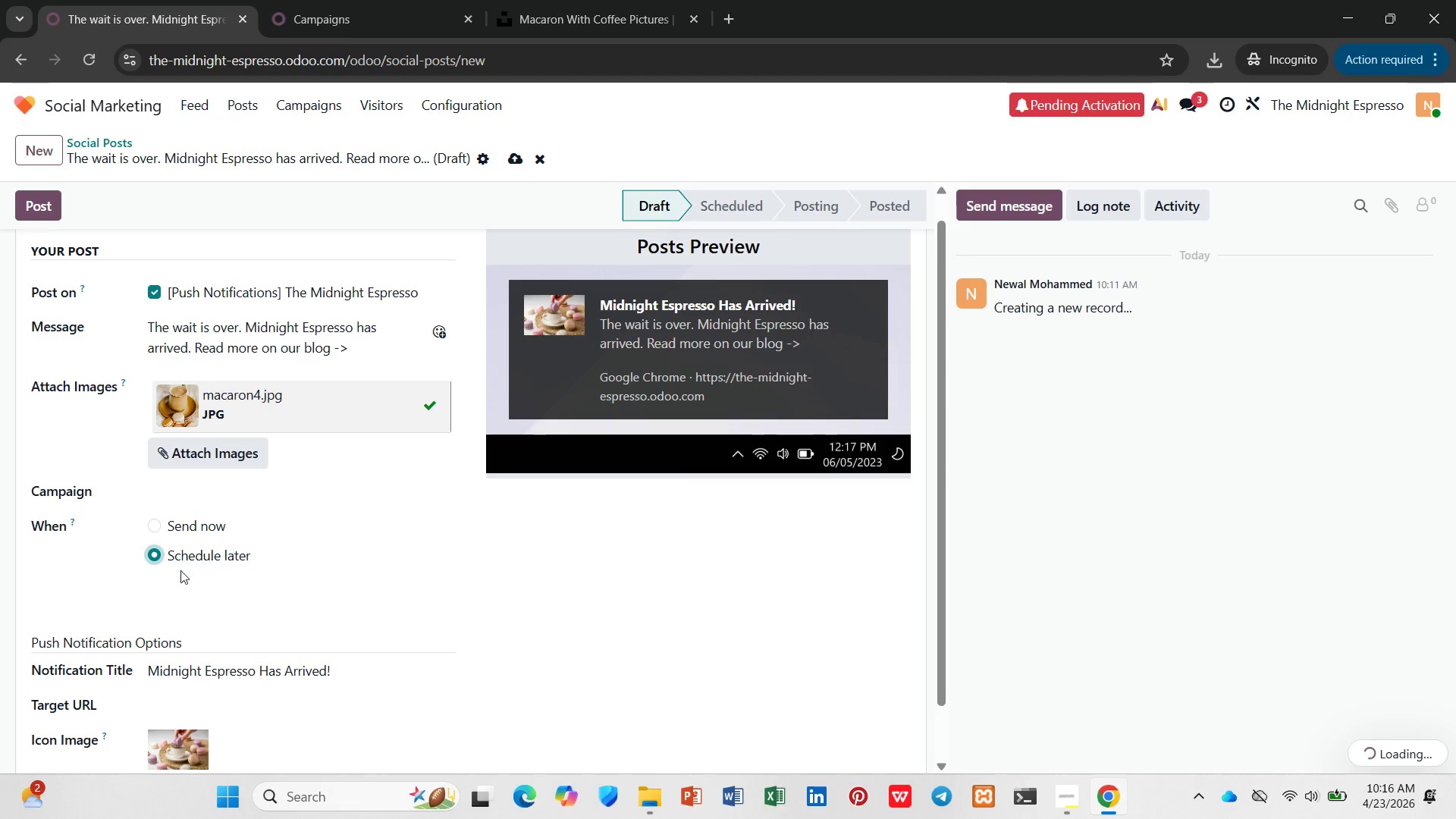 
left_click([177, 581])
 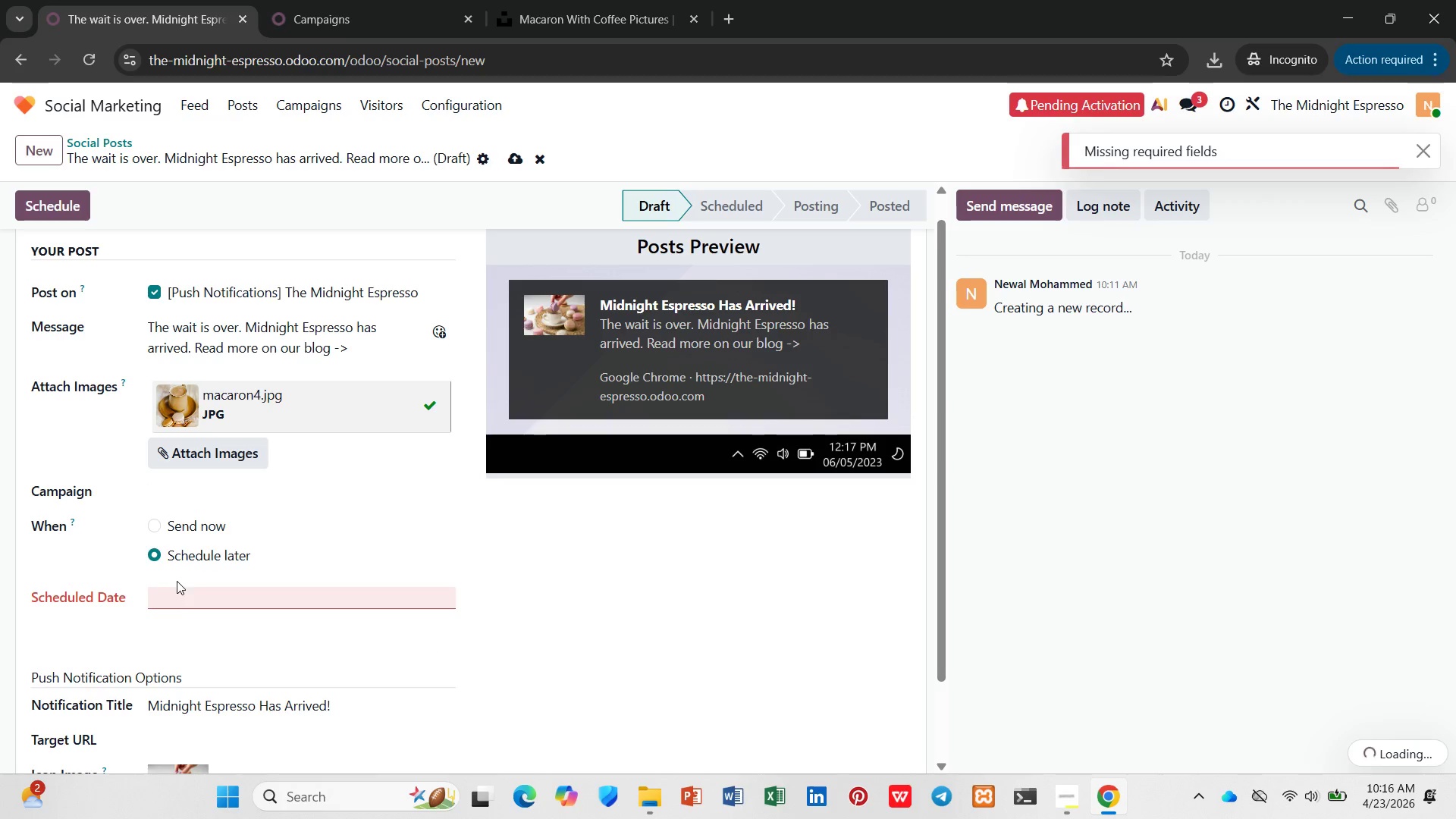 
left_click([180, 595])
 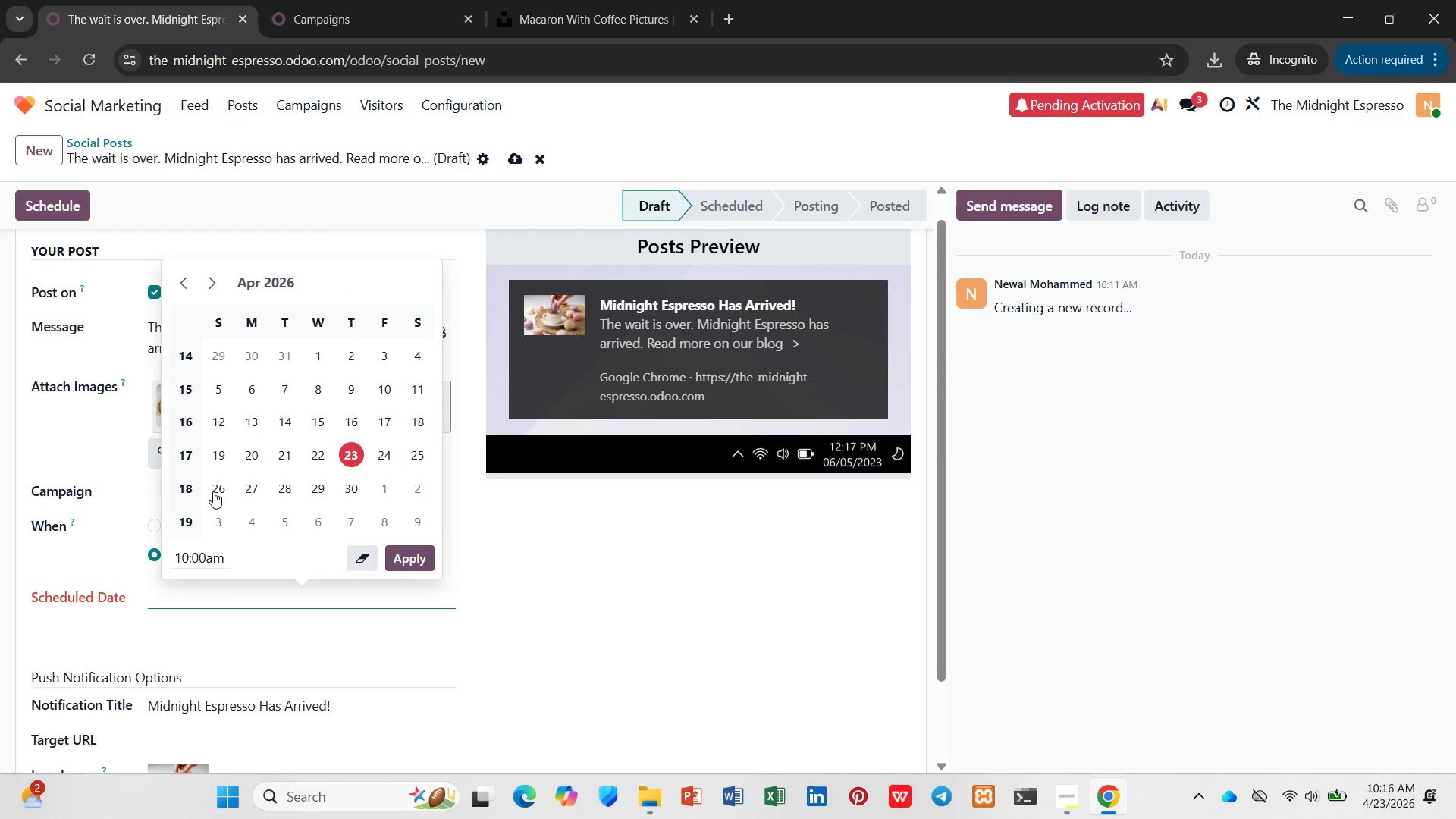 
wait(5.58)
 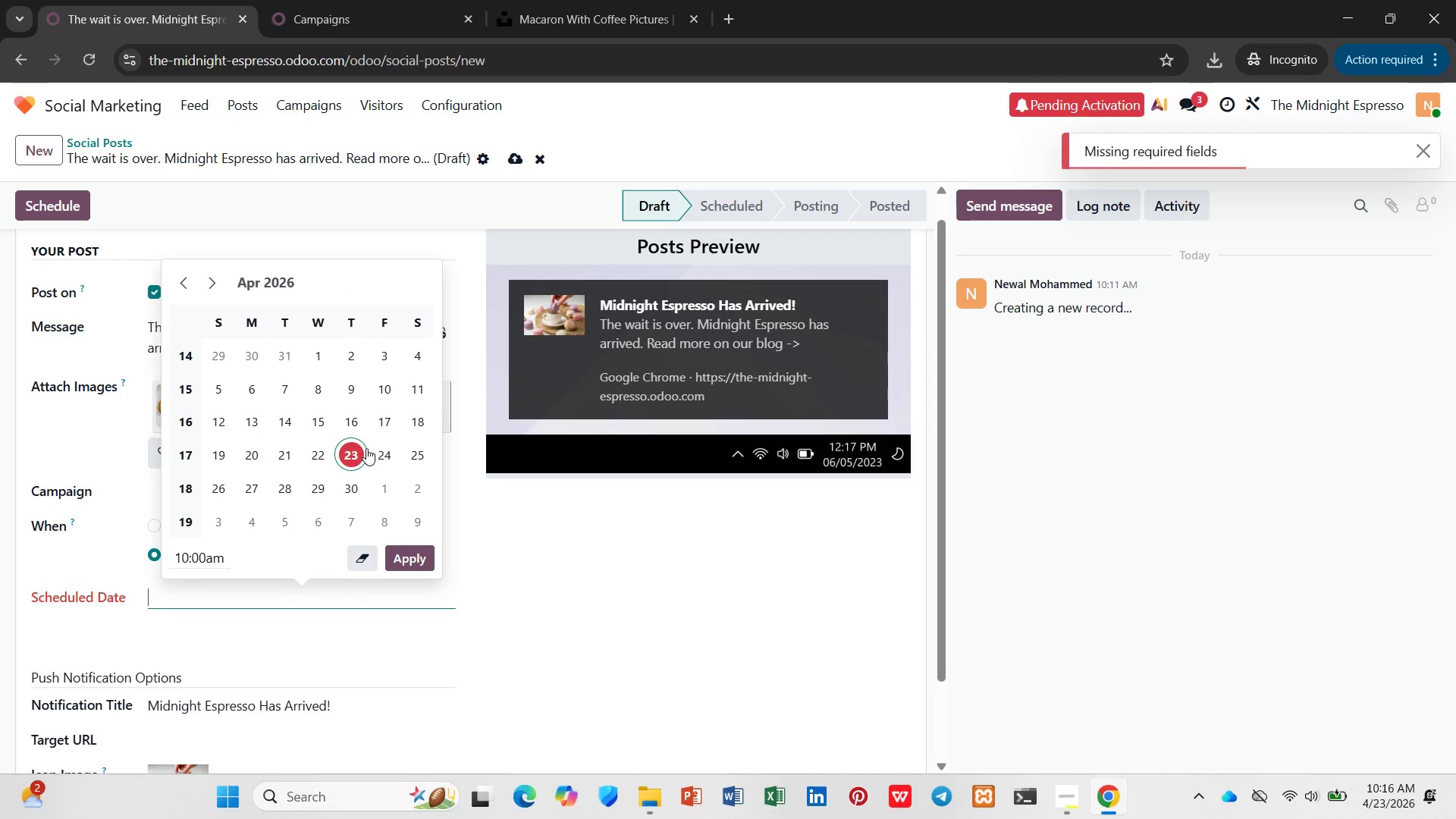 
left_click([289, 495])
 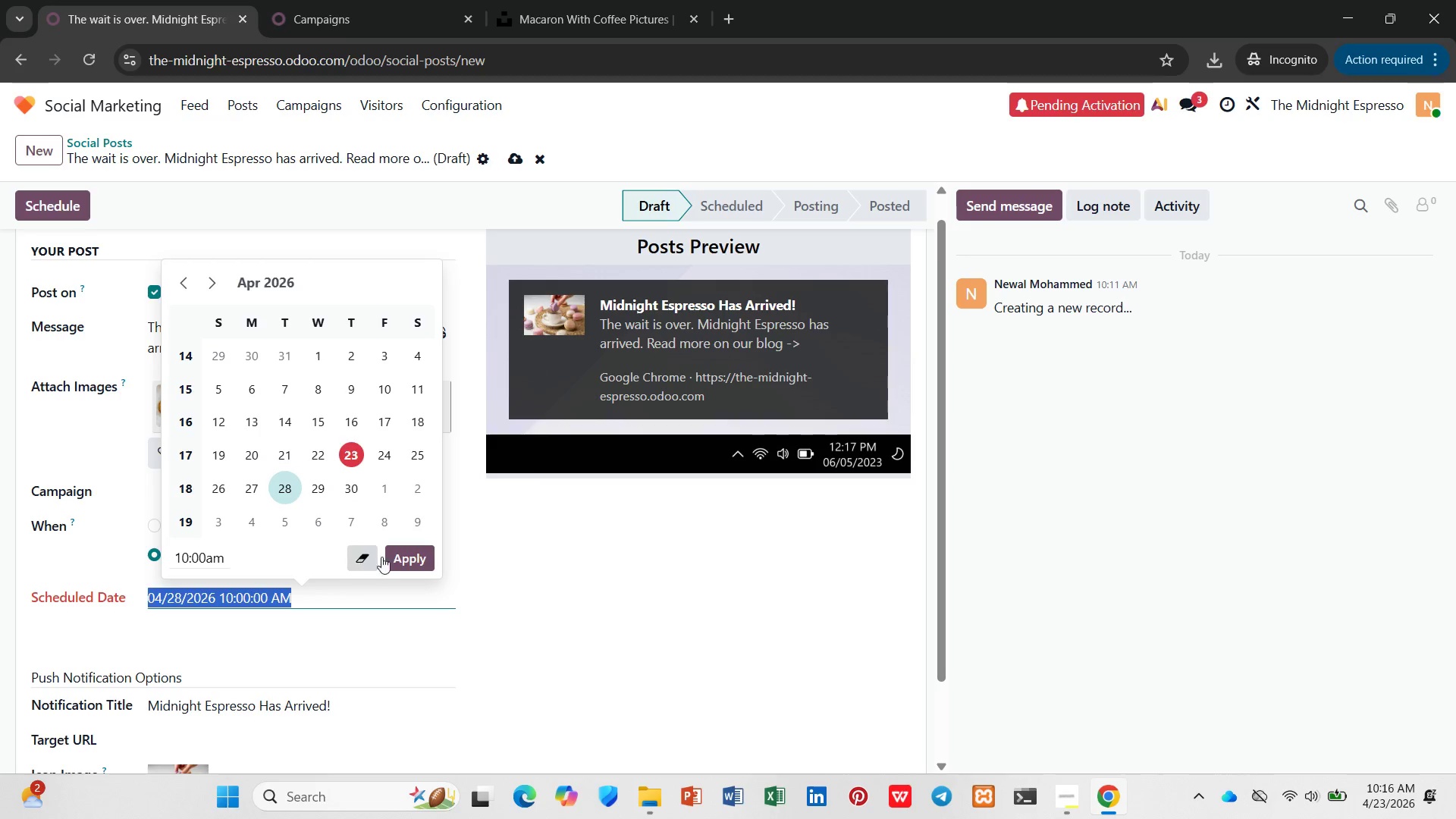 
left_click([396, 559])
 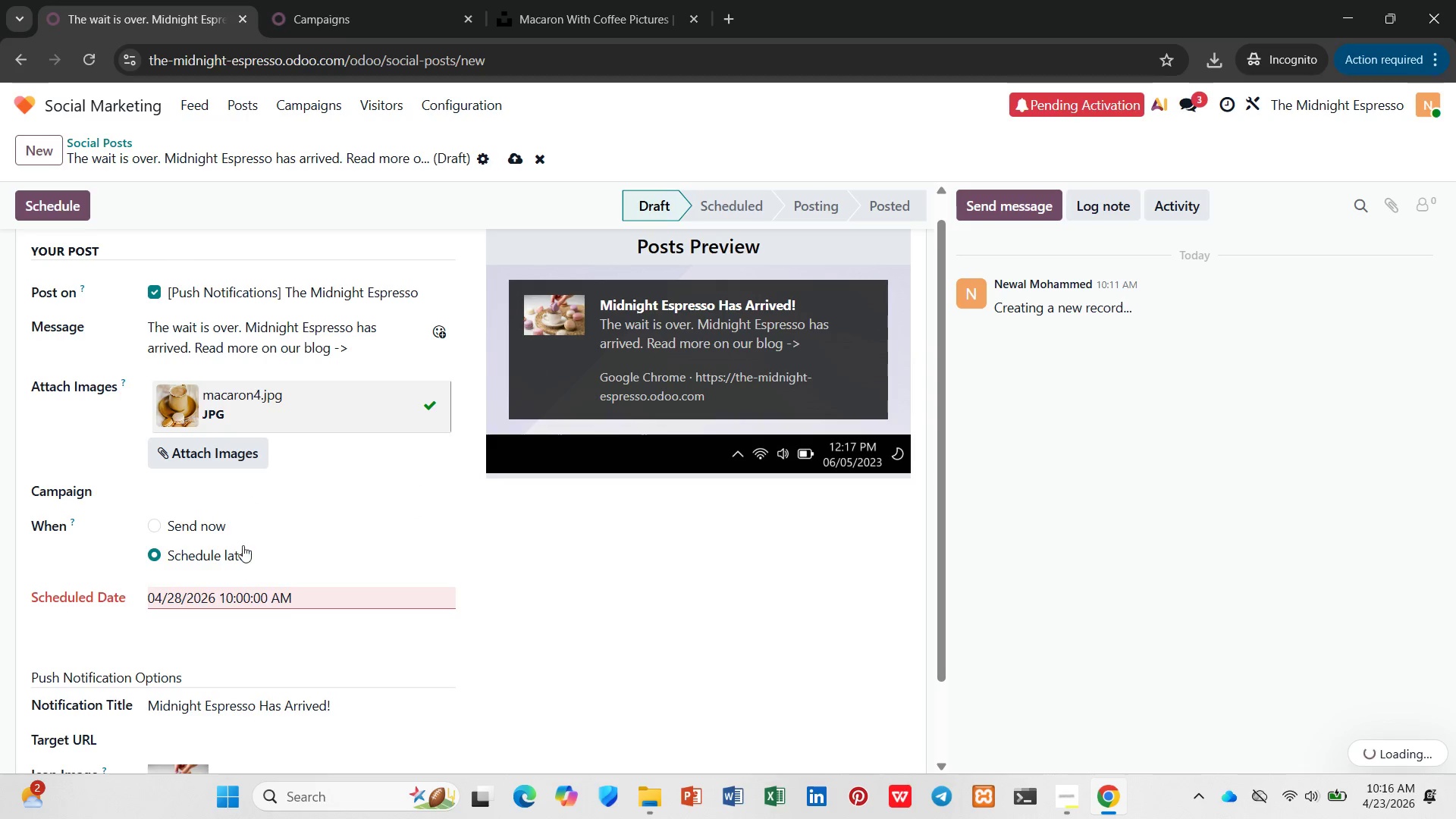 
left_click([219, 485])
 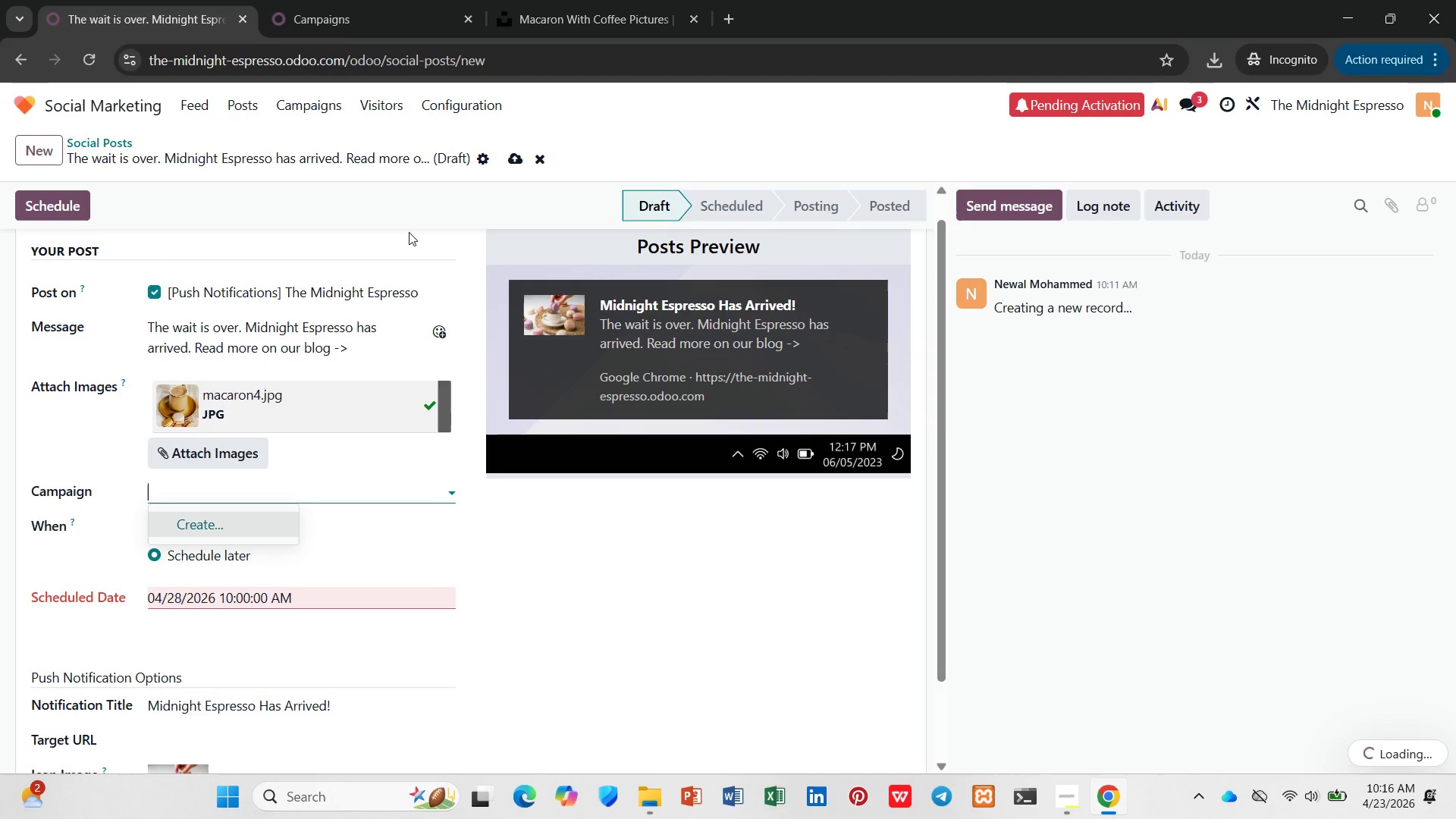 
left_click([516, 154])
 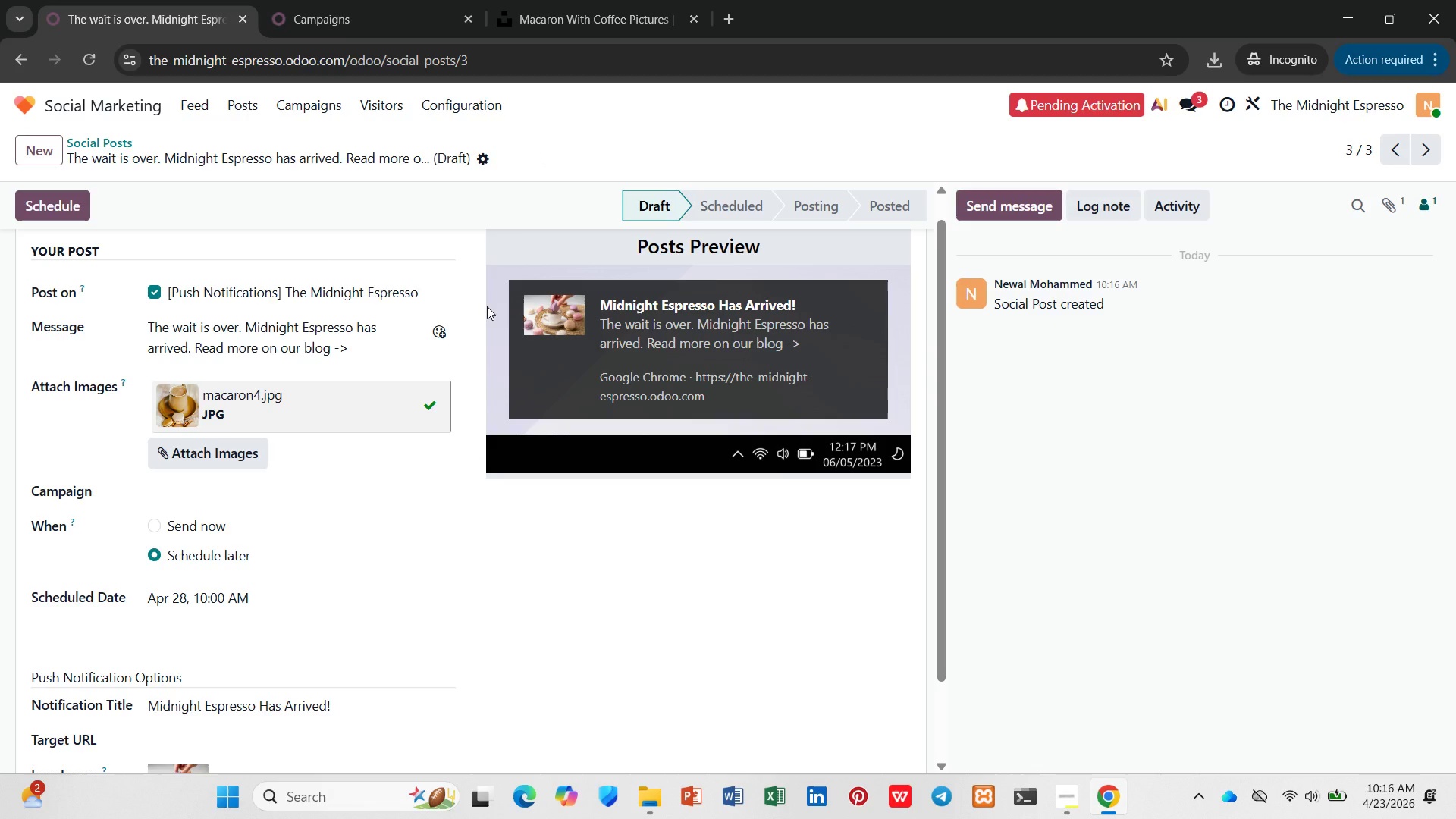 
wait(28.09)
 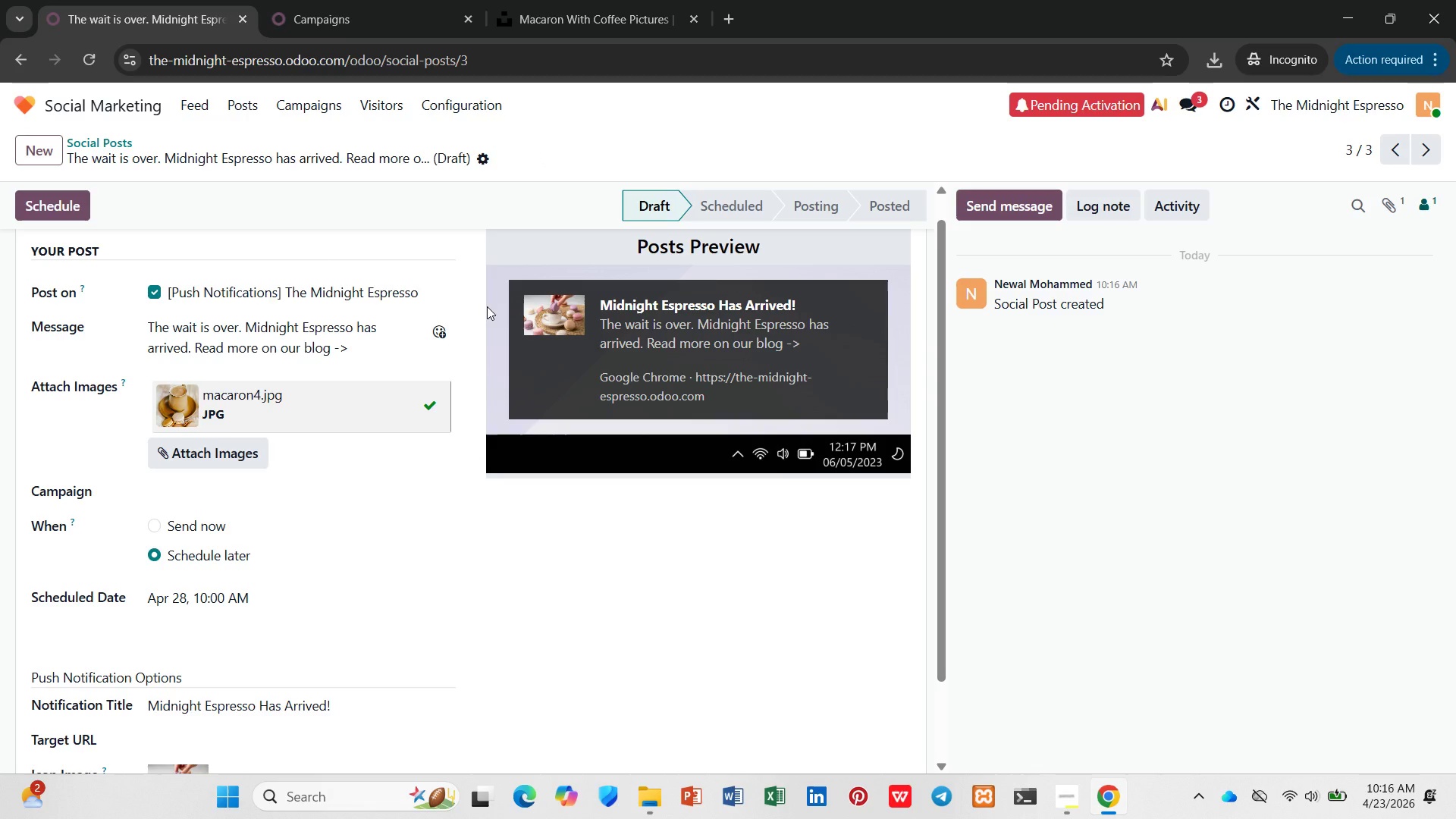 
left_click([261, 492])
 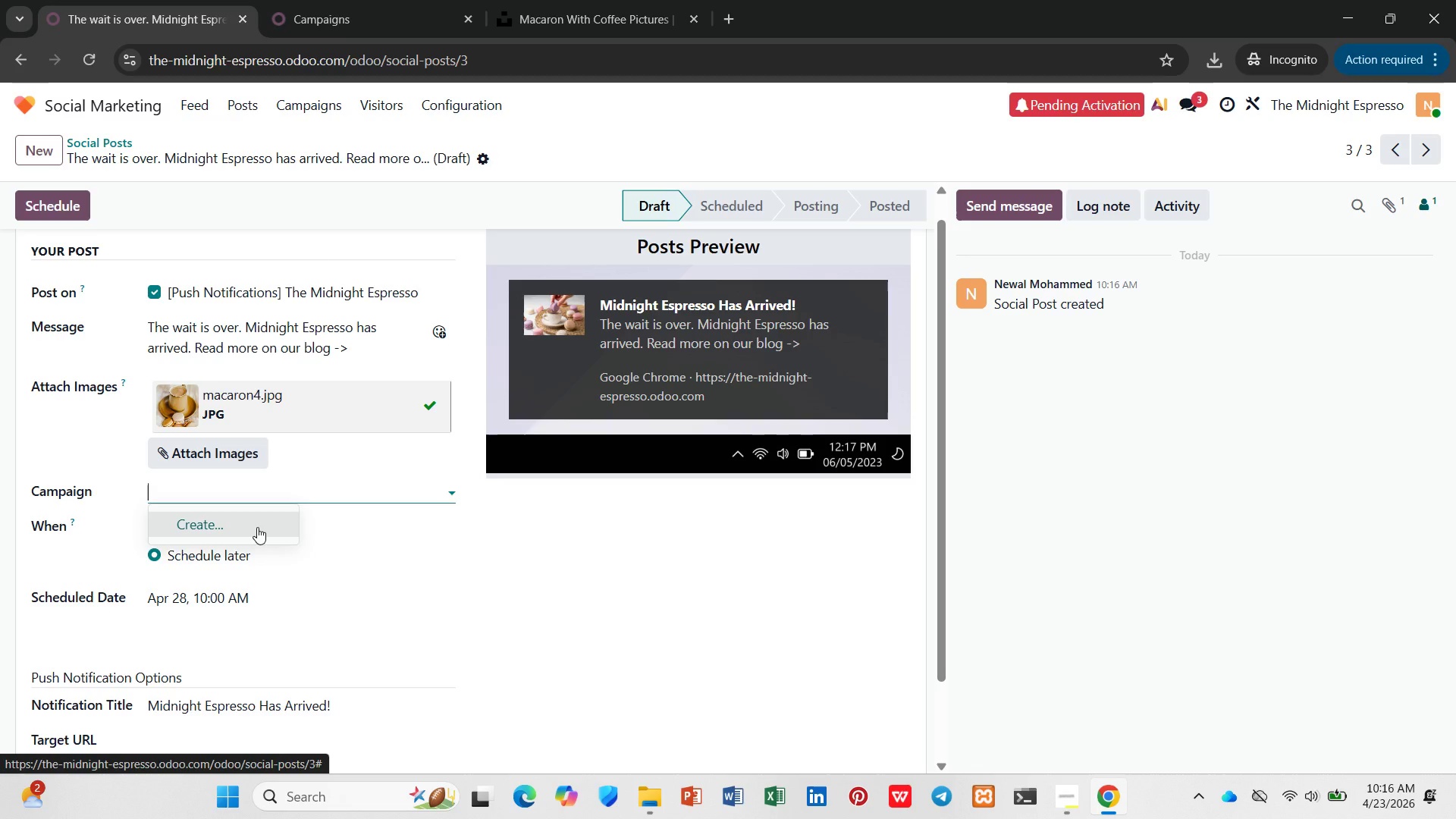 
left_click([257, 527])
 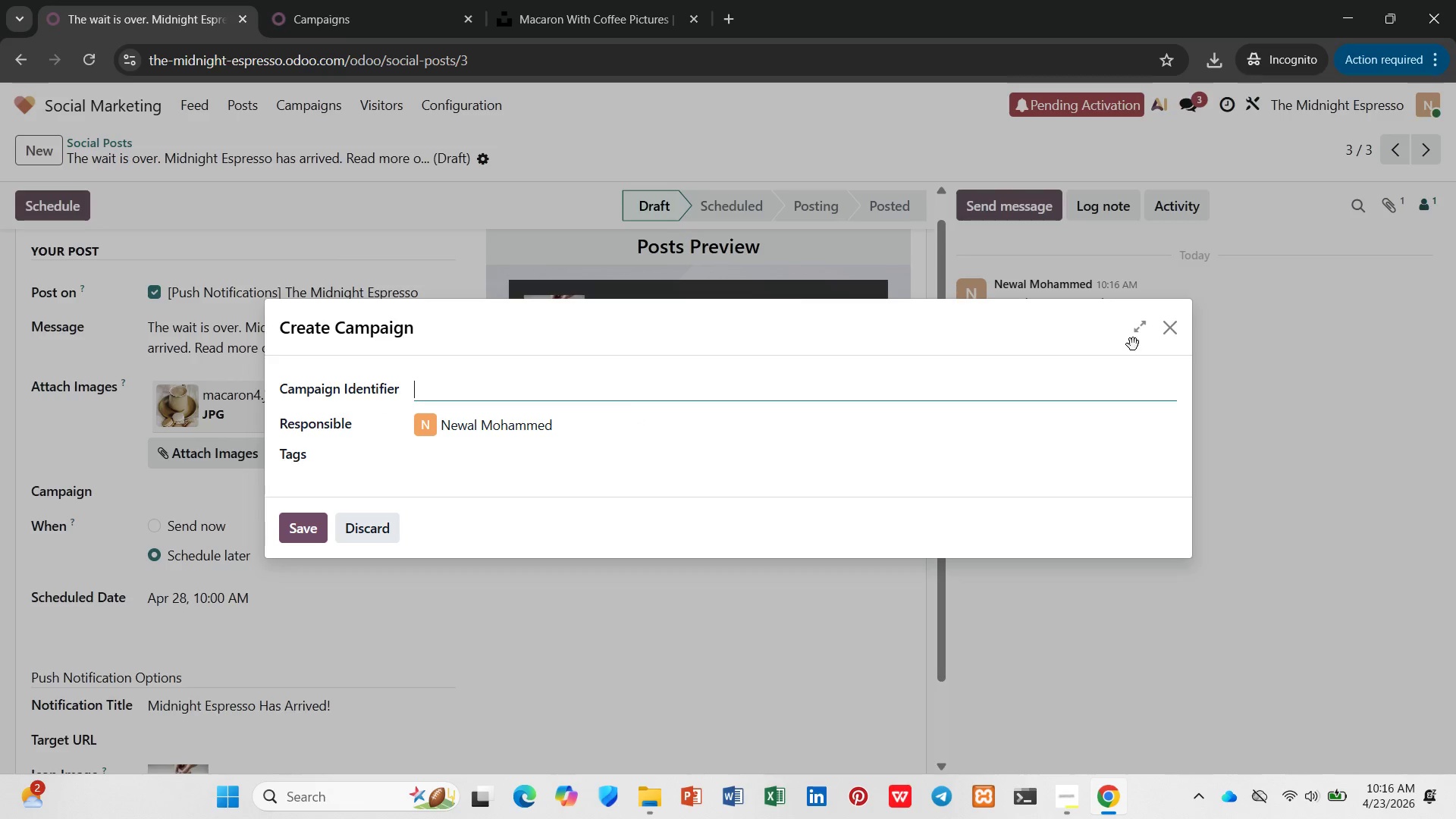 
left_click([1172, 328])
 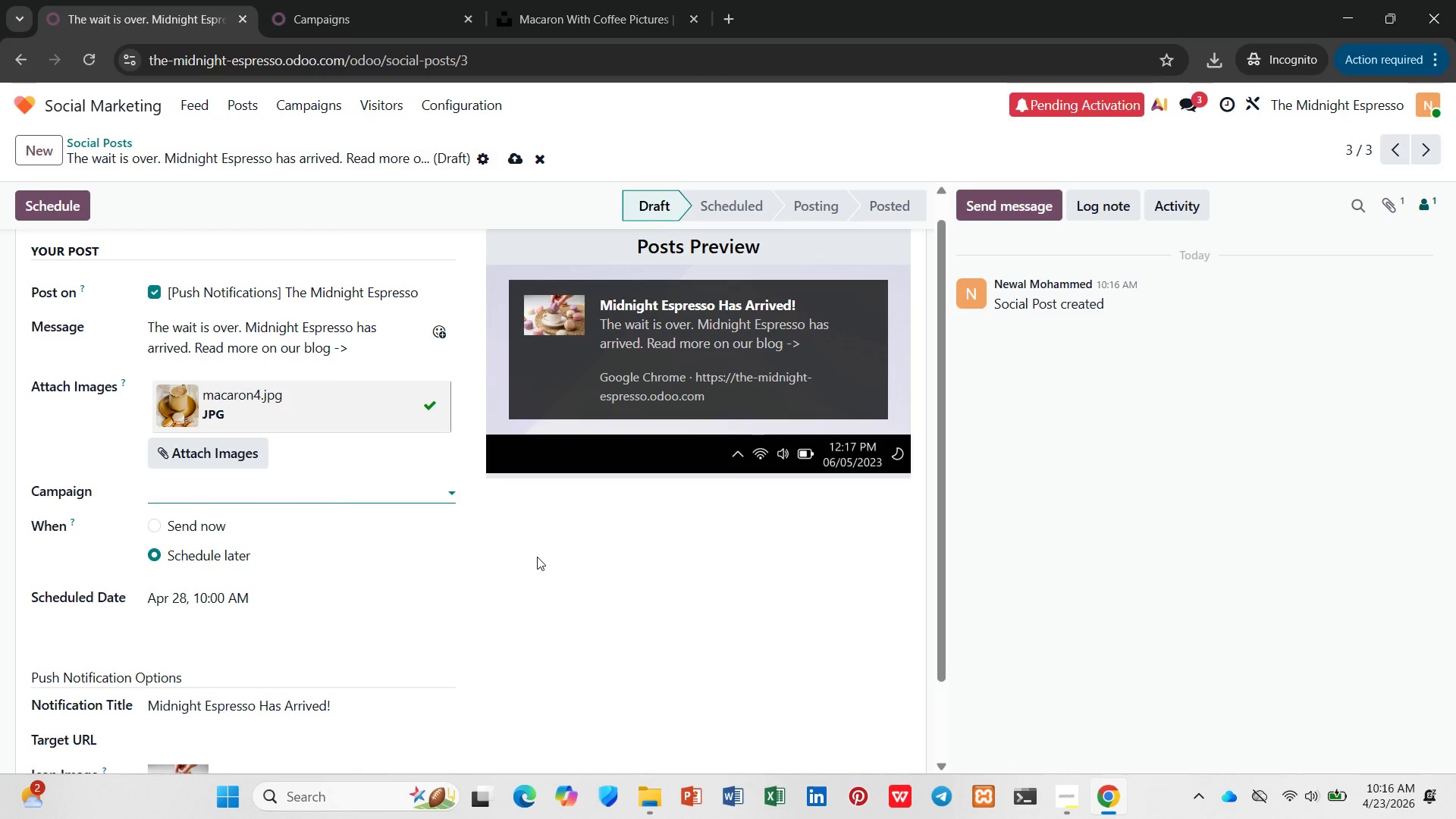 
left_click([517, 151])
 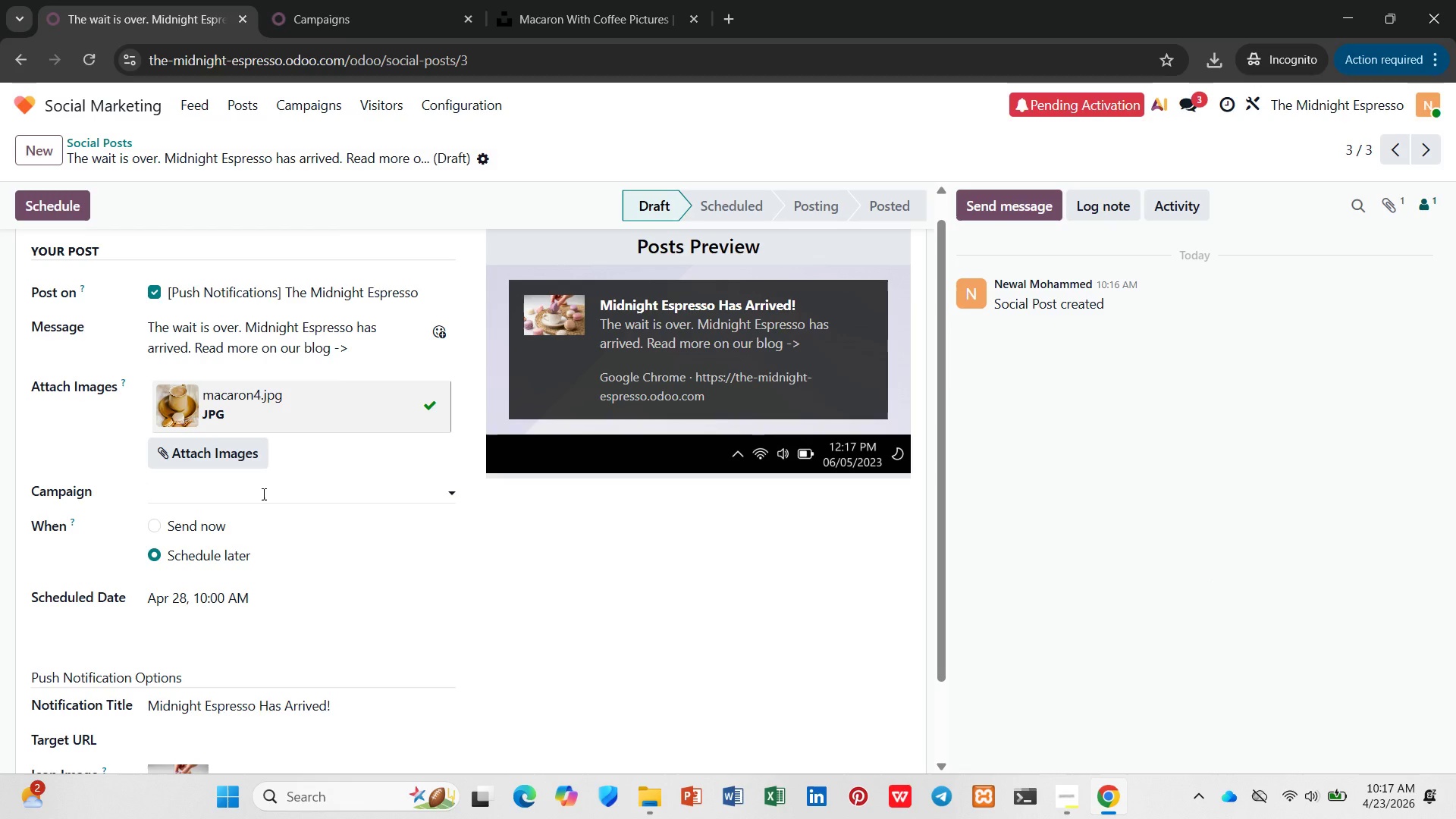 
left_click([366, 0])
 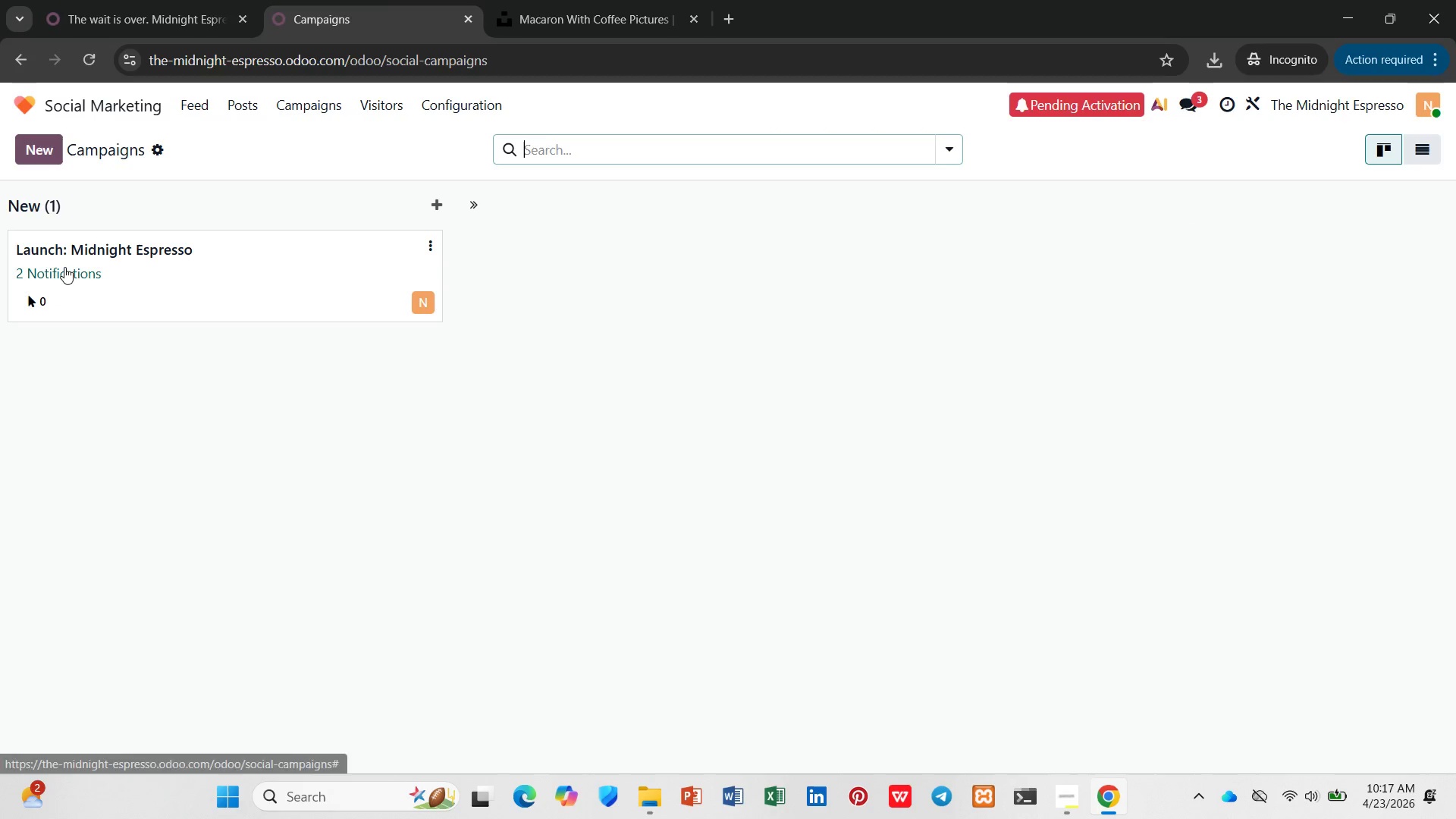 
left_click([64, 267])
 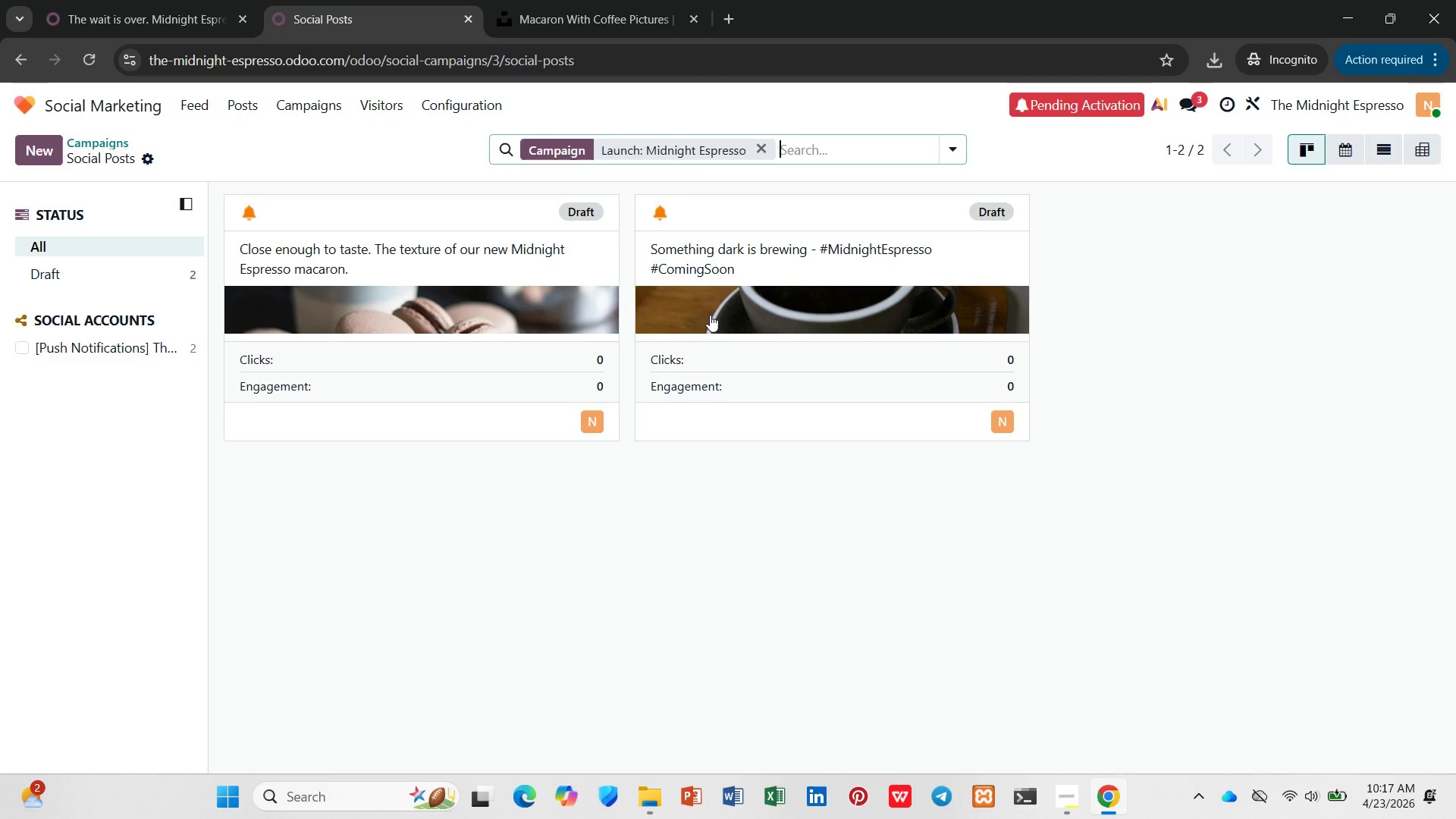 
wait(6.45)
 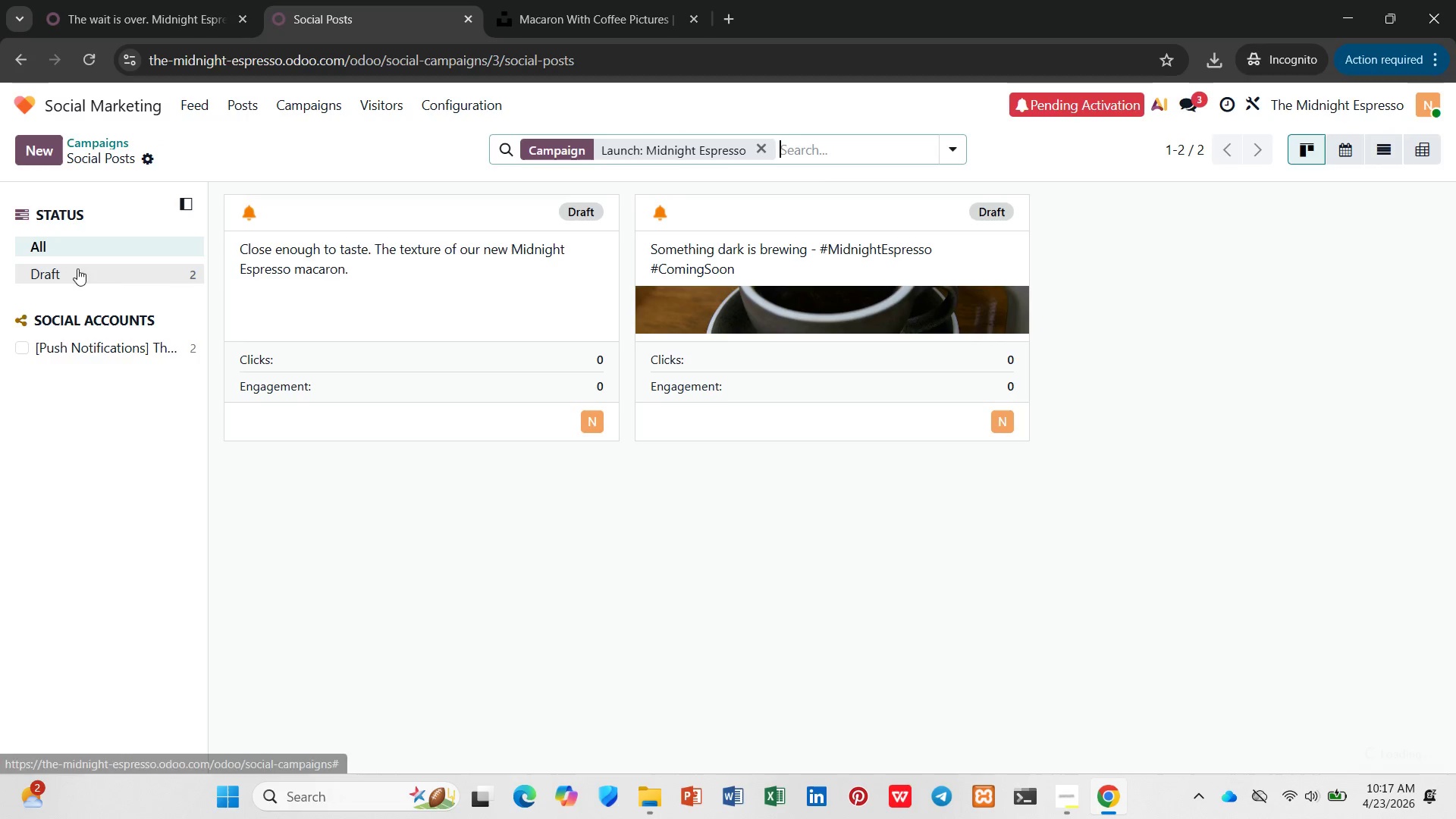 
left_click([207, 21])
 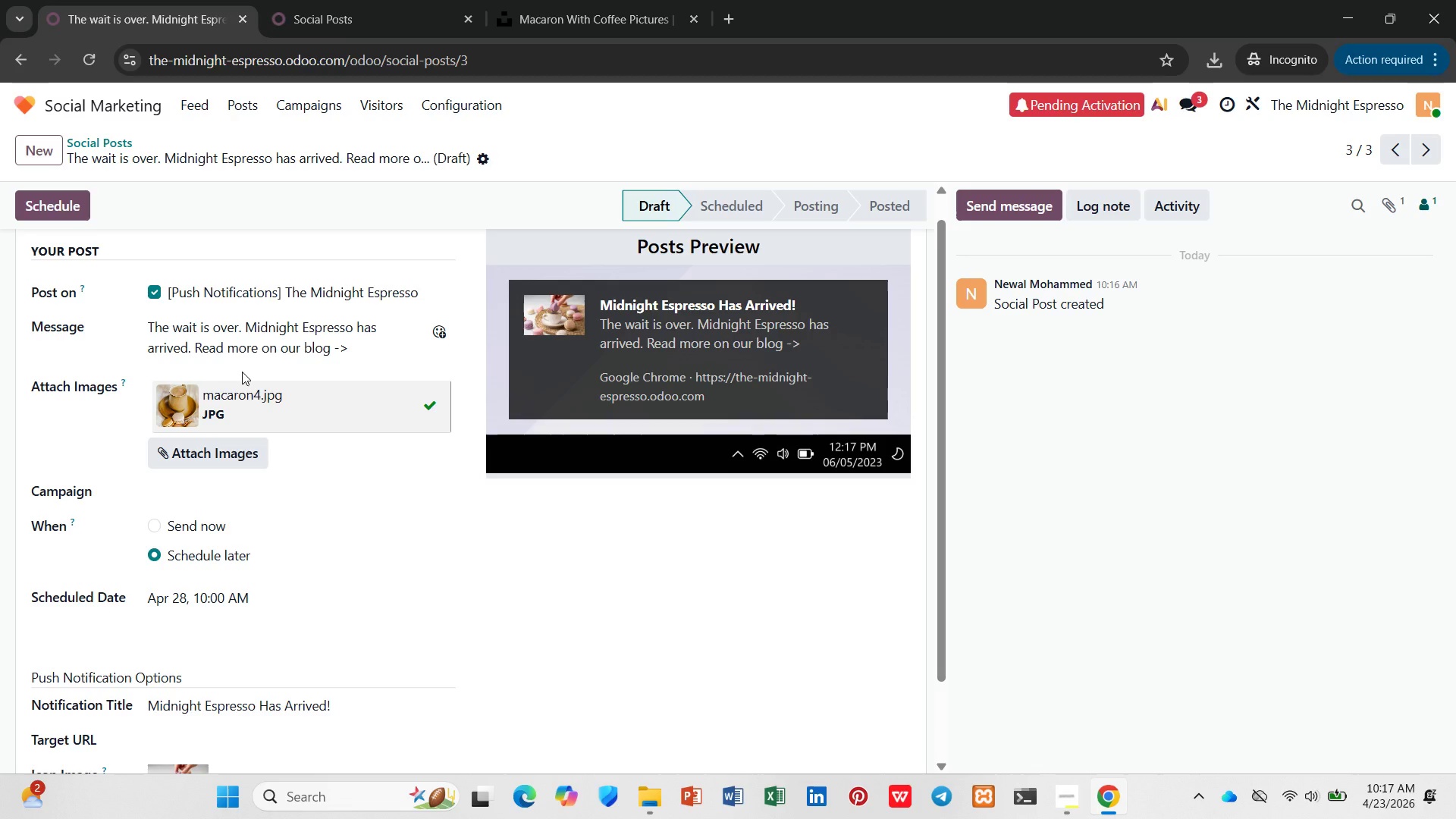 
wait(16.18)
 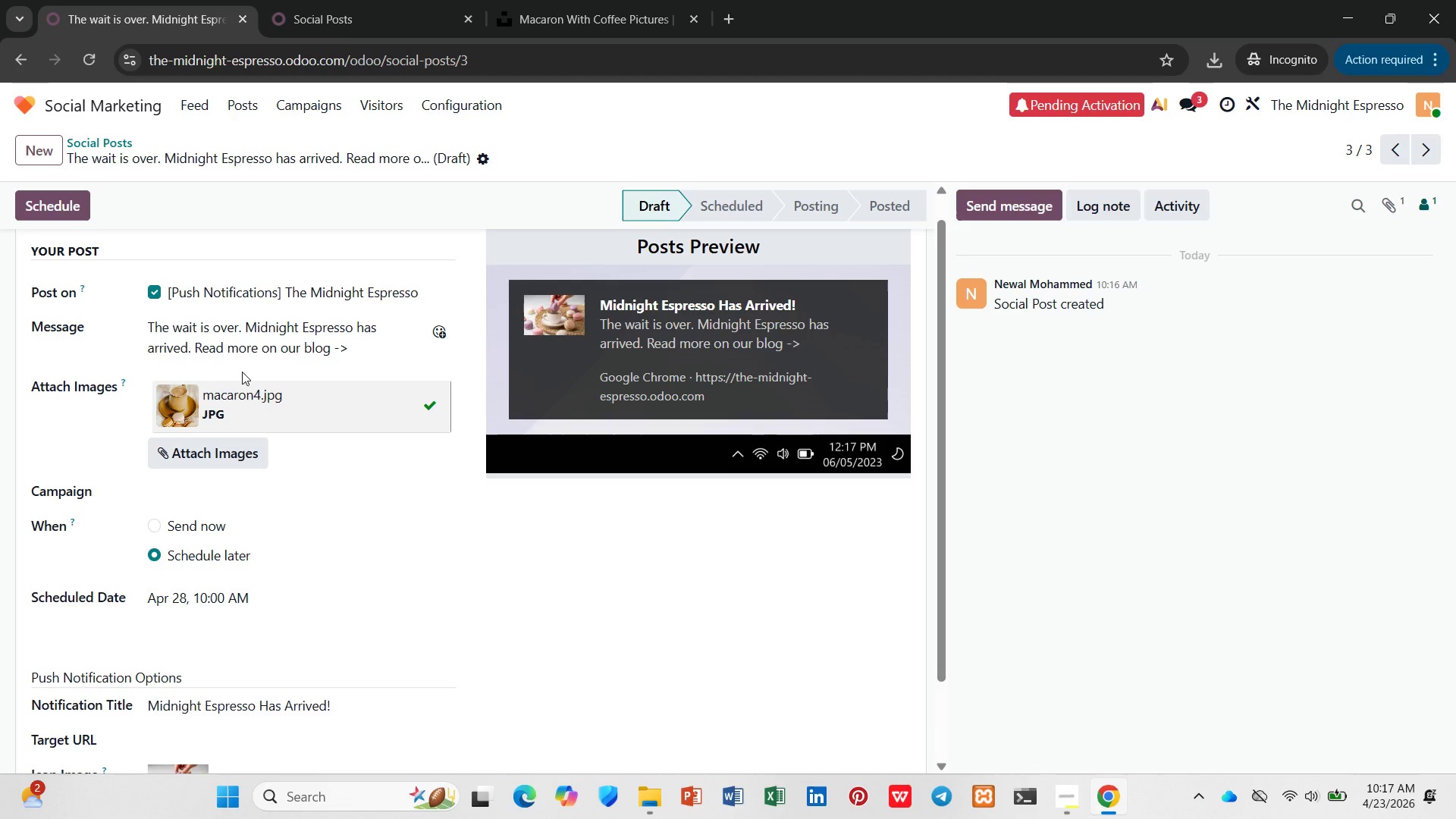 
mouse_move([262, 379])
 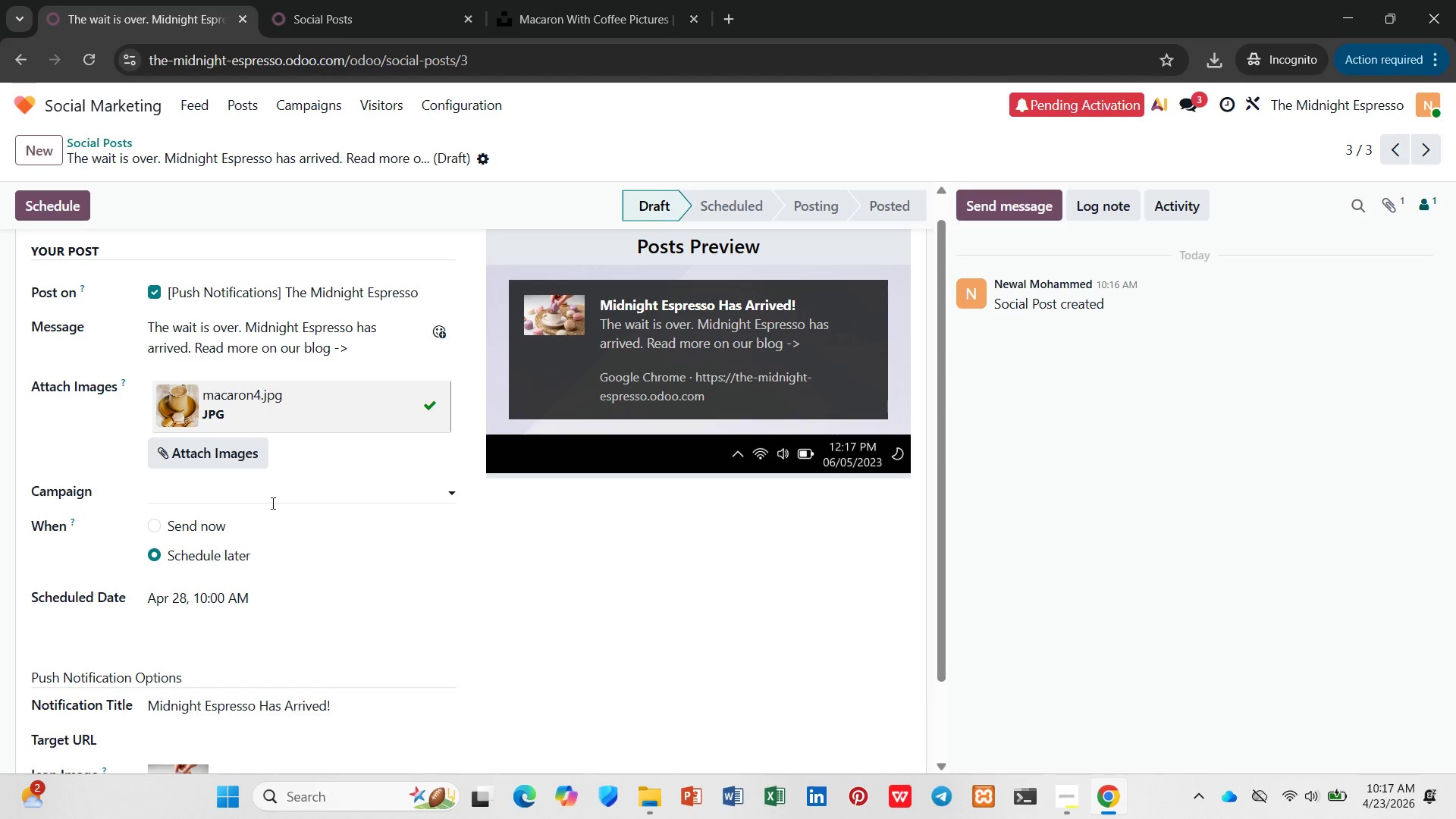 
wait(24.94)
 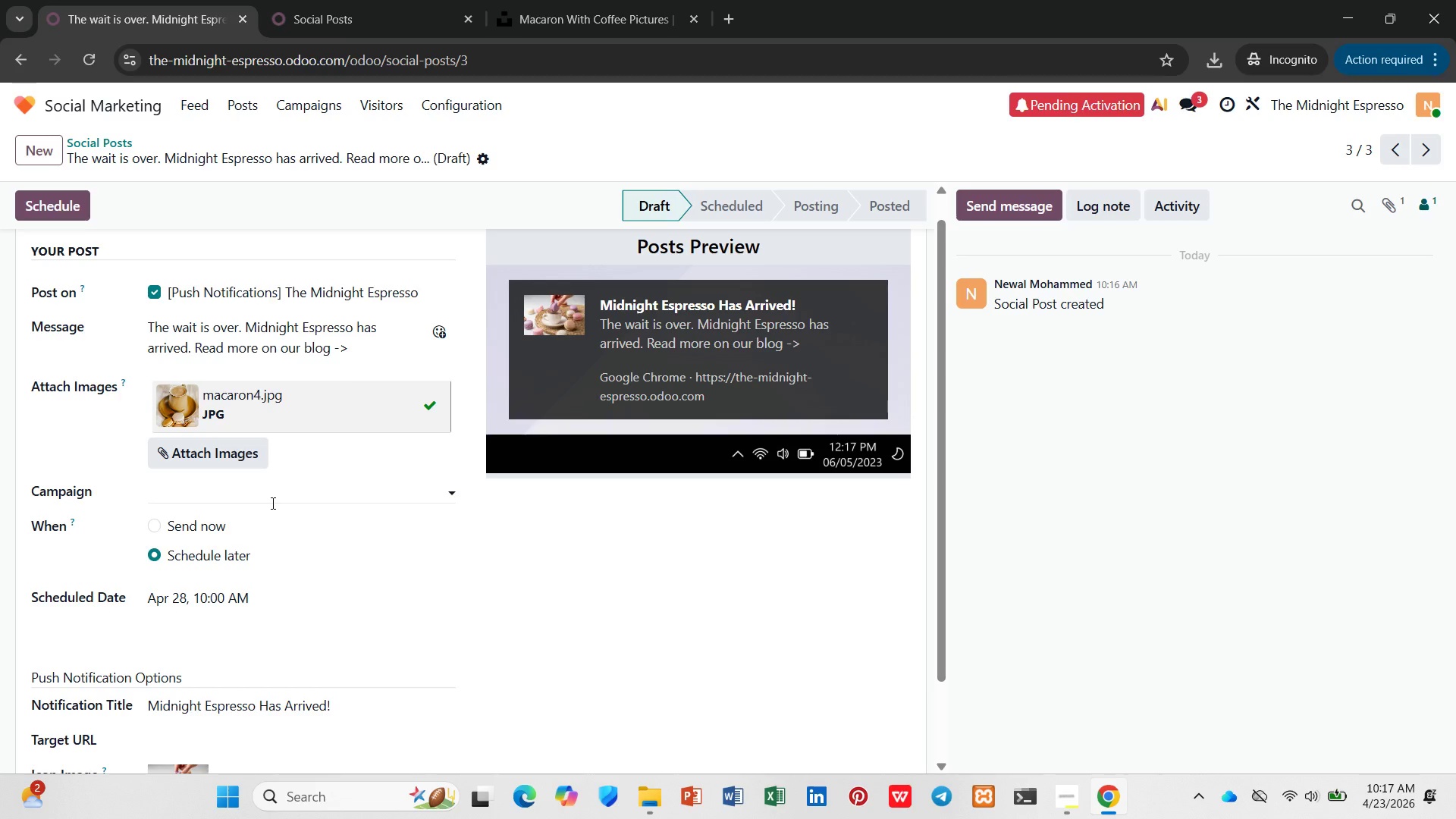 
scroll: coordinate [249, 608], scroll_direction: down, amount: 2.0
 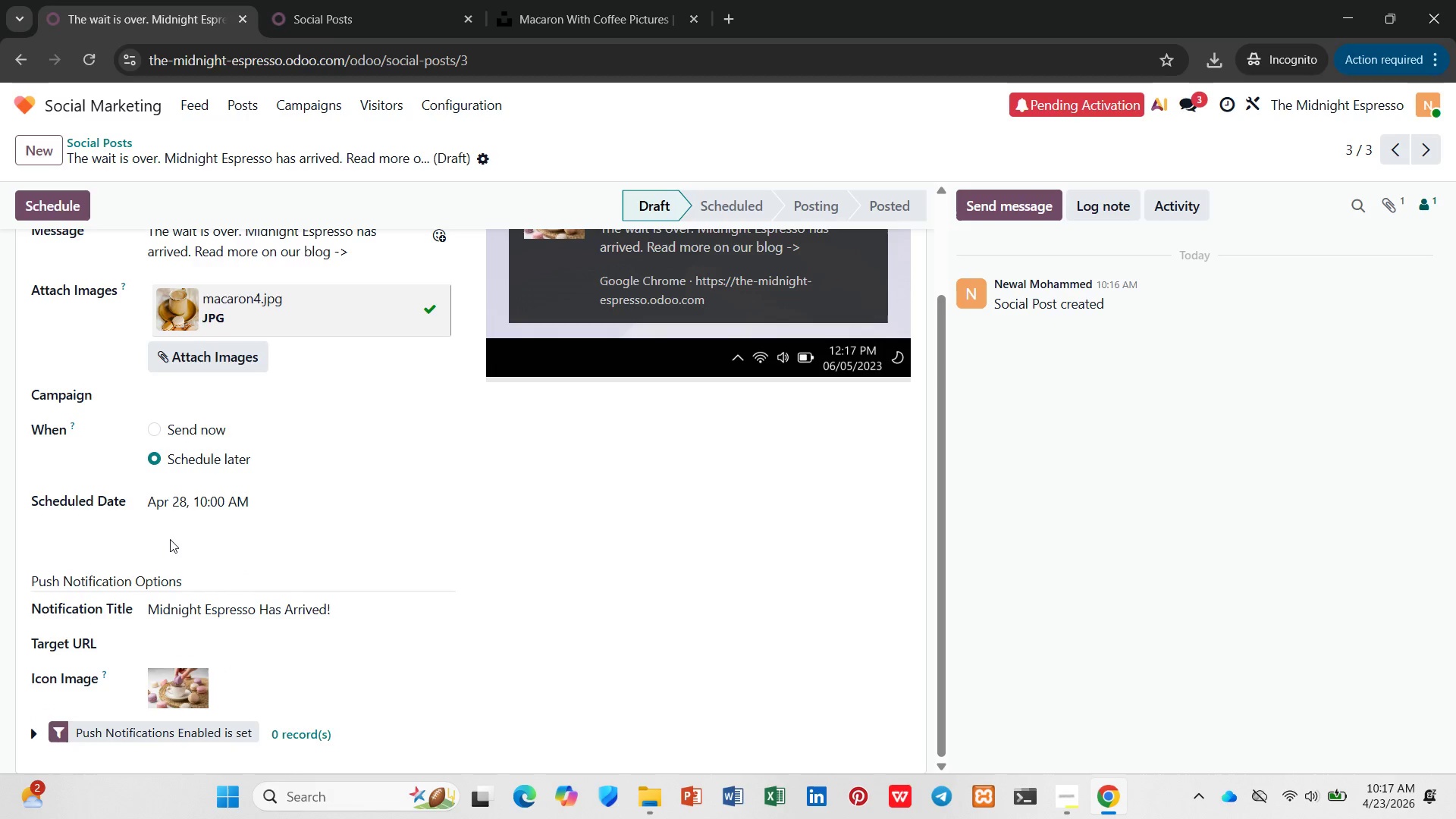 
left_click([195, 394])
 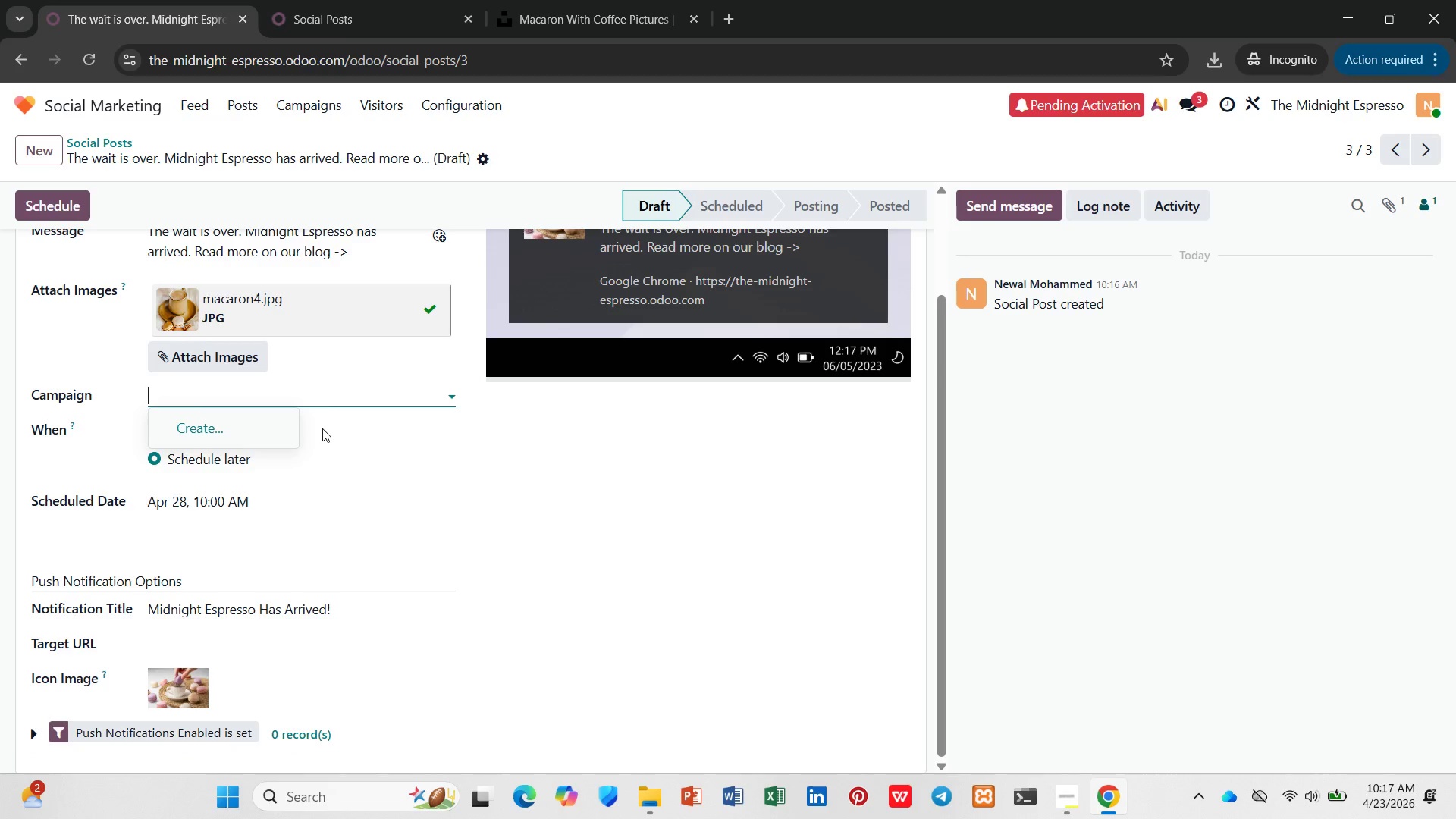 
left_click([407, 0])
 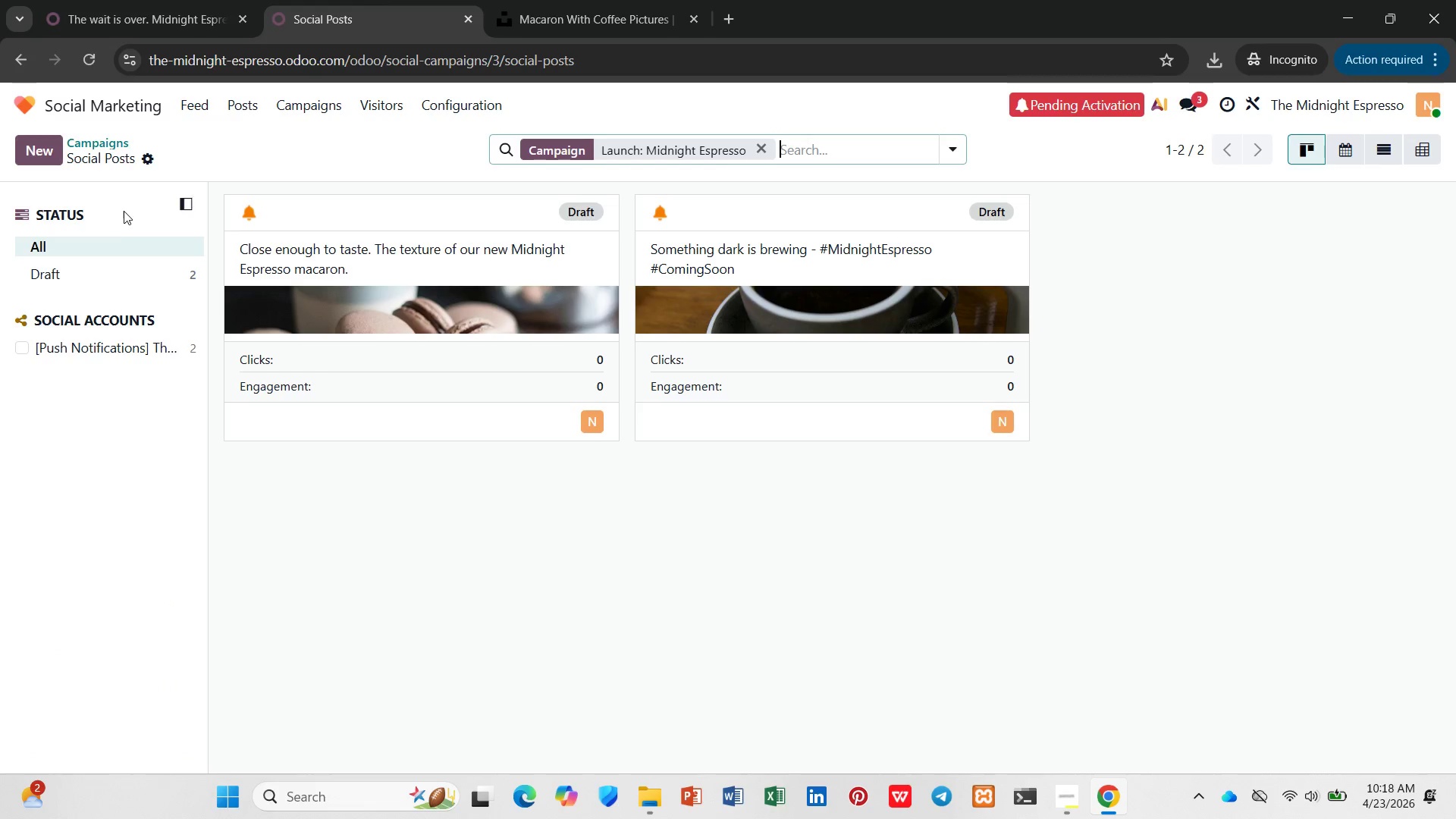 
left_click([96, 140])
 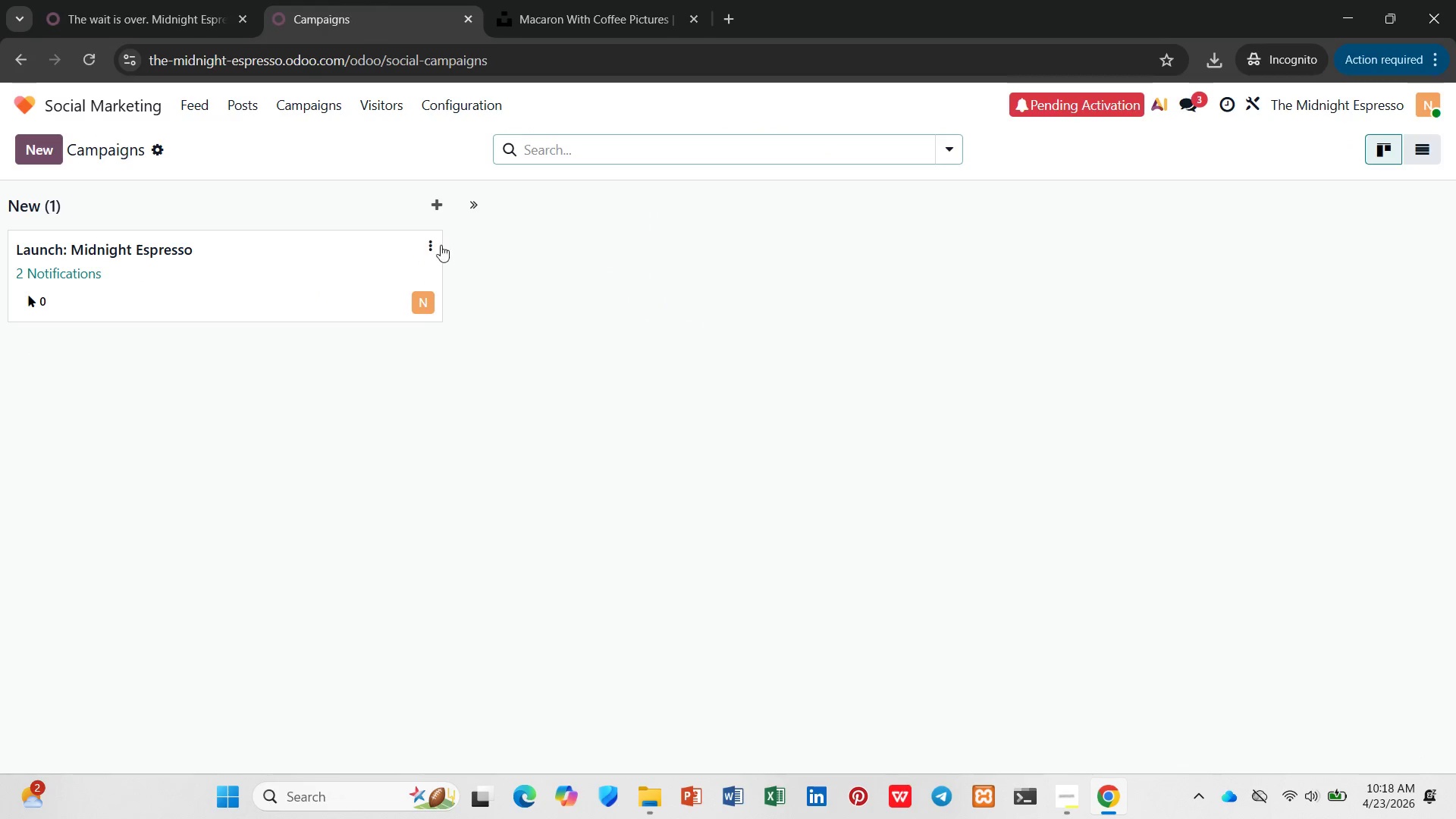 
left_click([432, 243])
 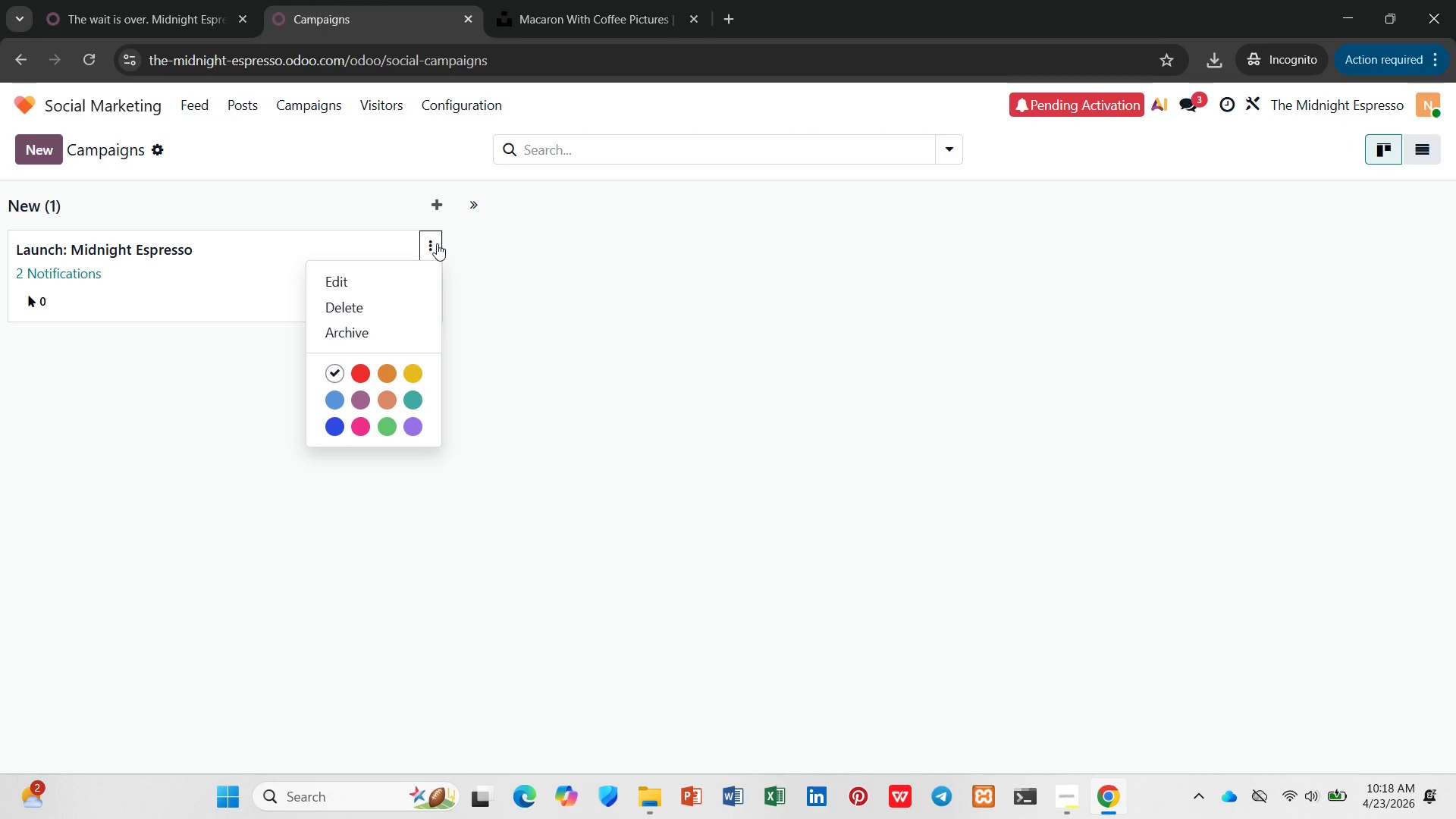 
left_click([466, 243])
 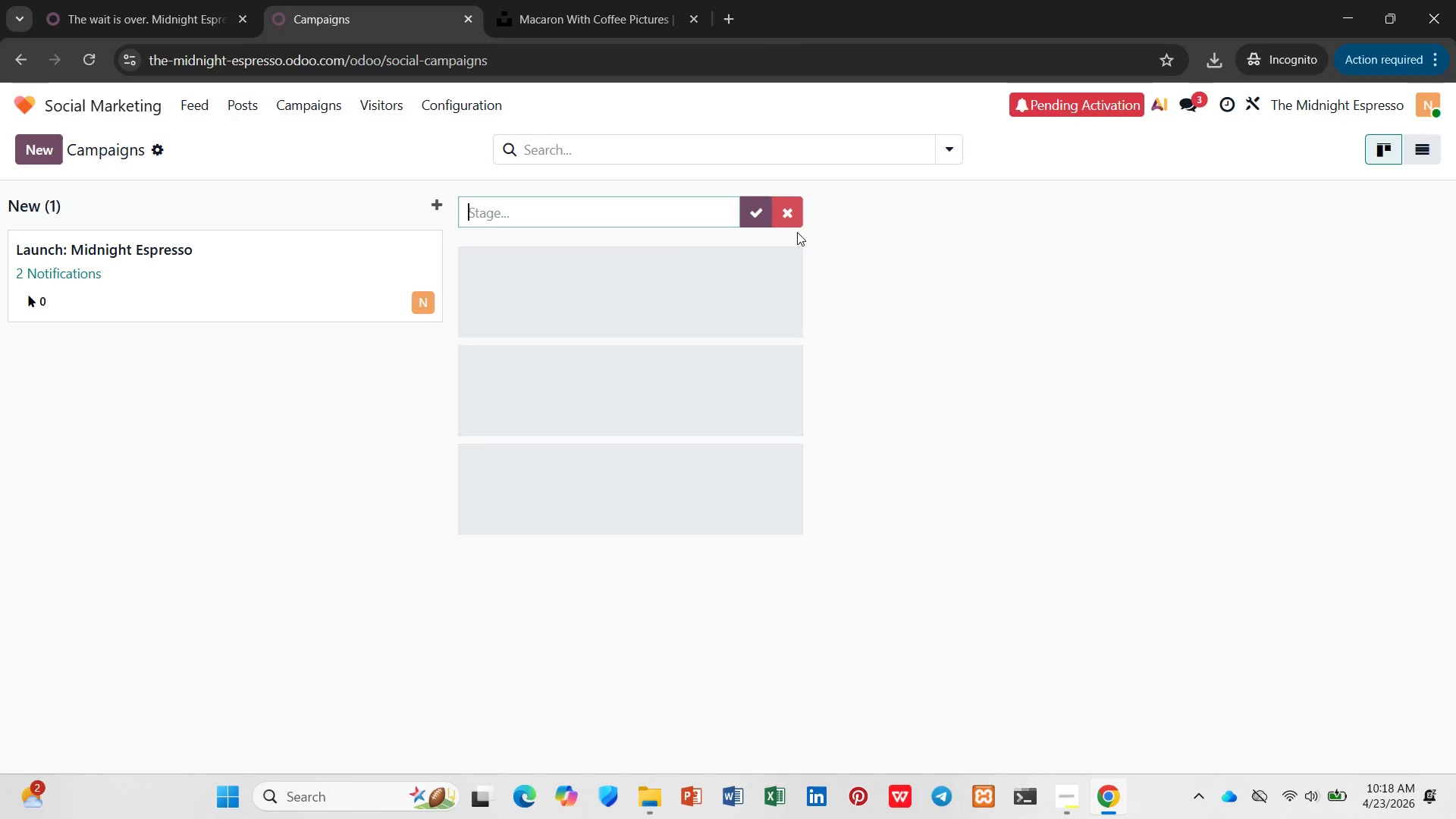 
left_click([785, 218])
 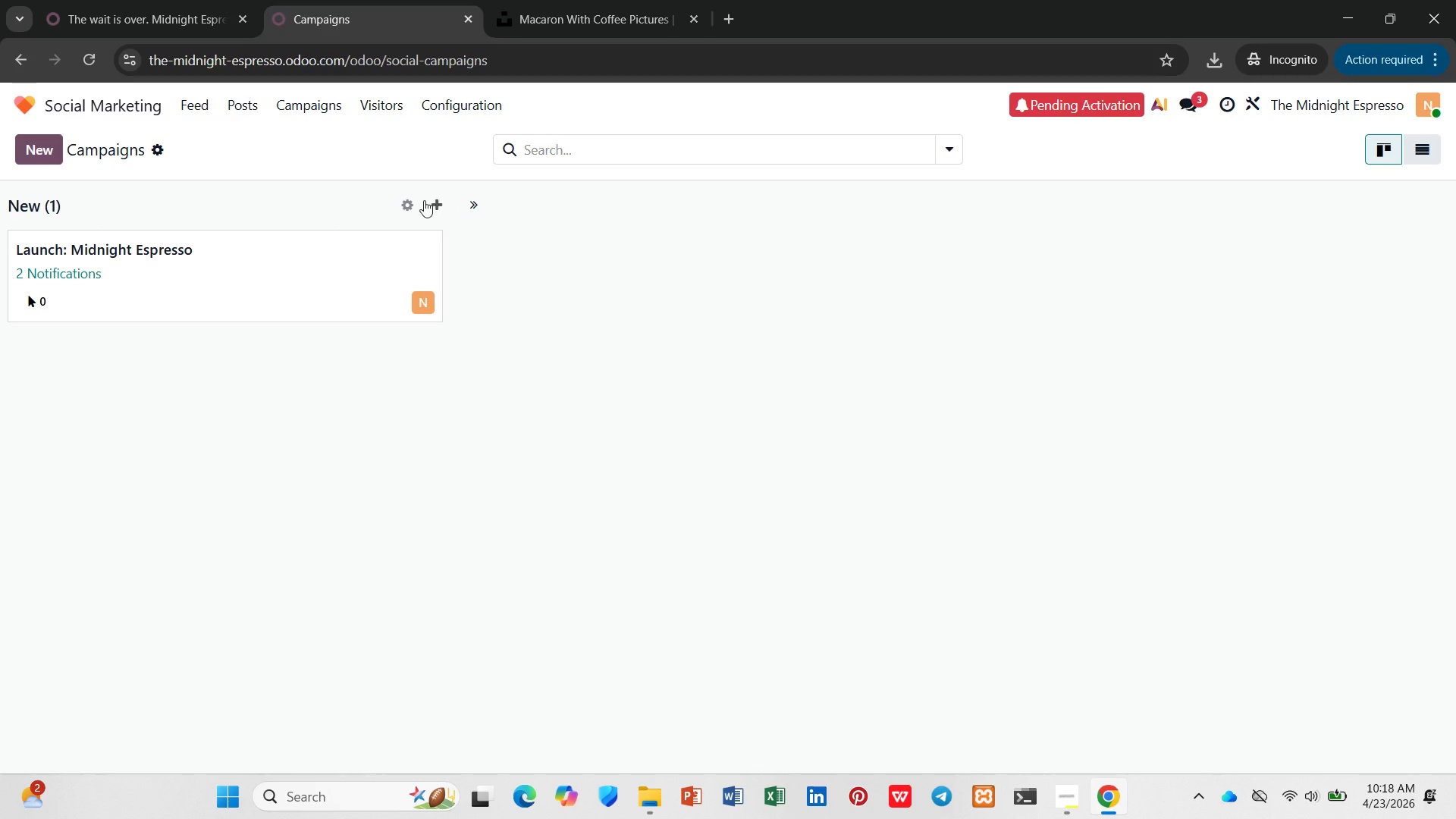 
left_click([410, 198])
 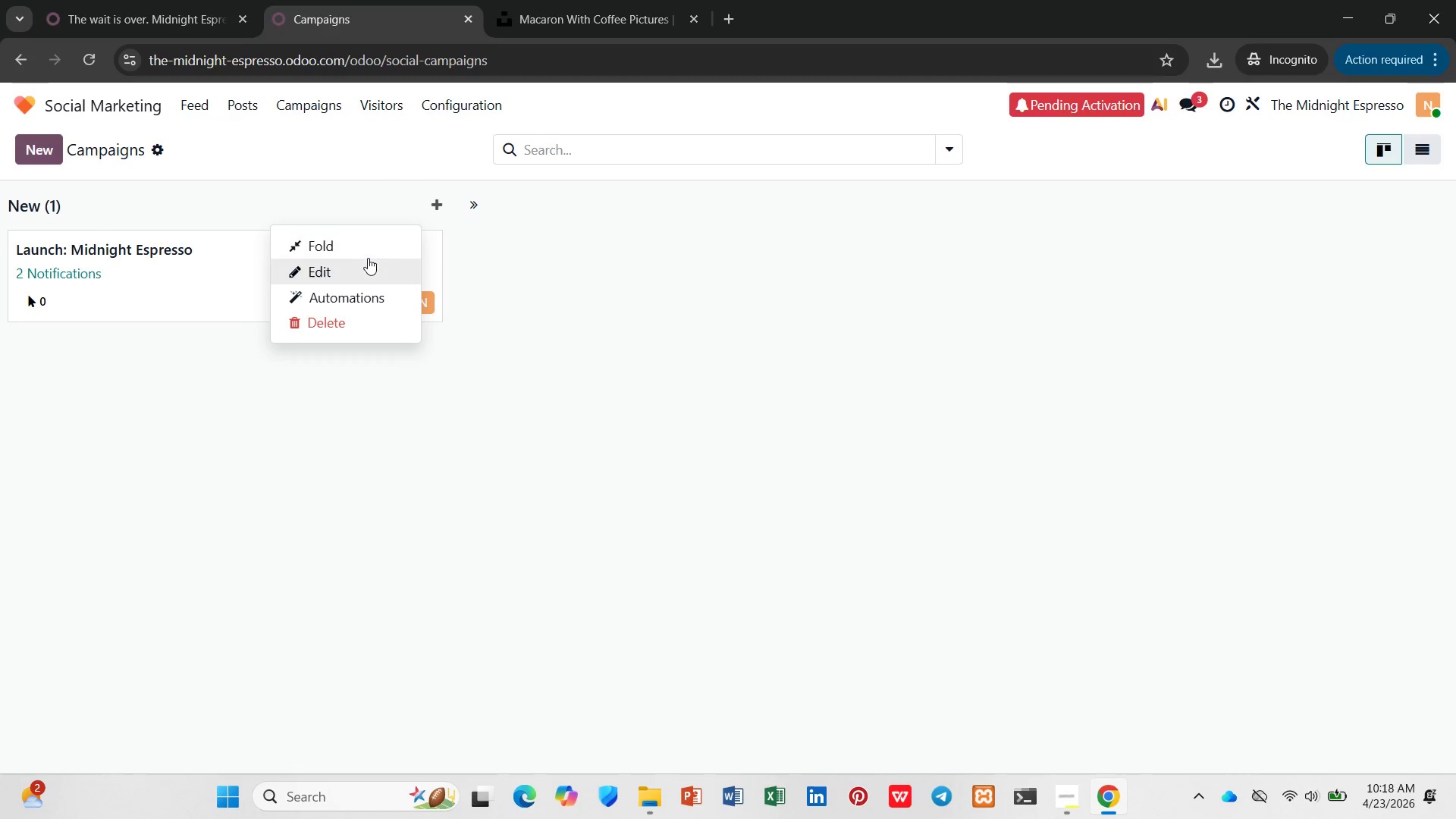 
left_click([364, 266])
 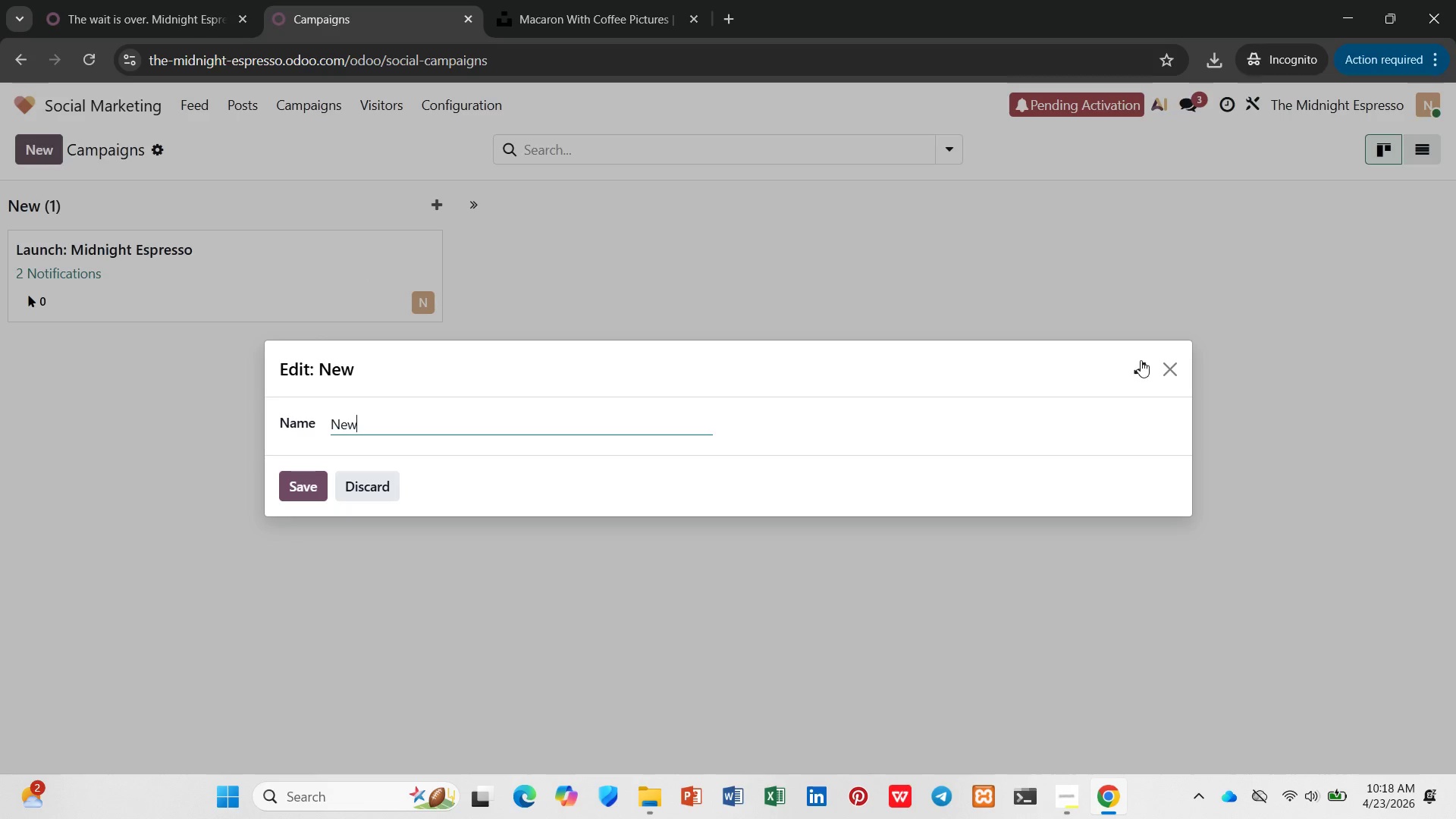 
left_click([1173, 364])
 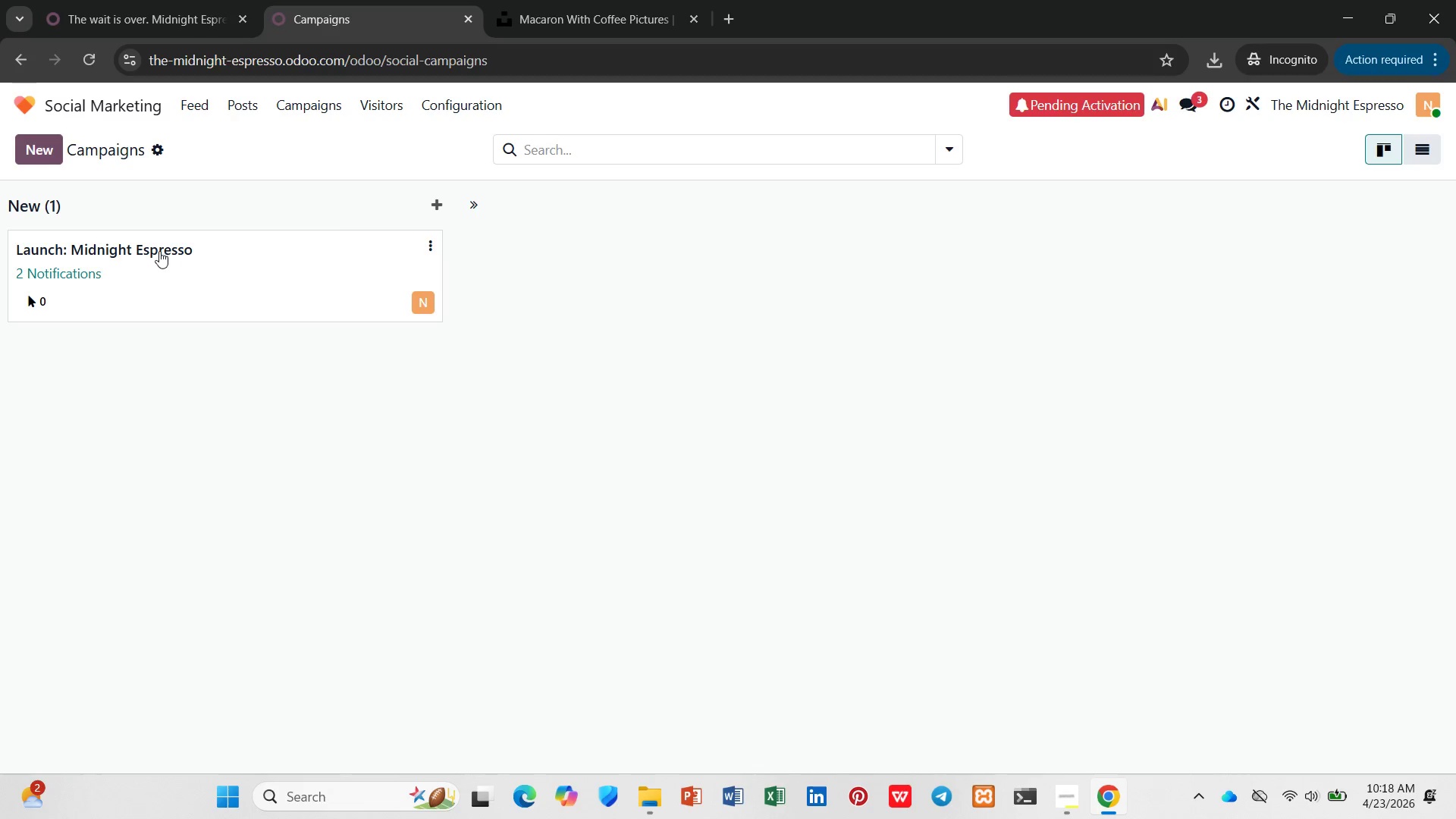 
left_click([121, 0])
 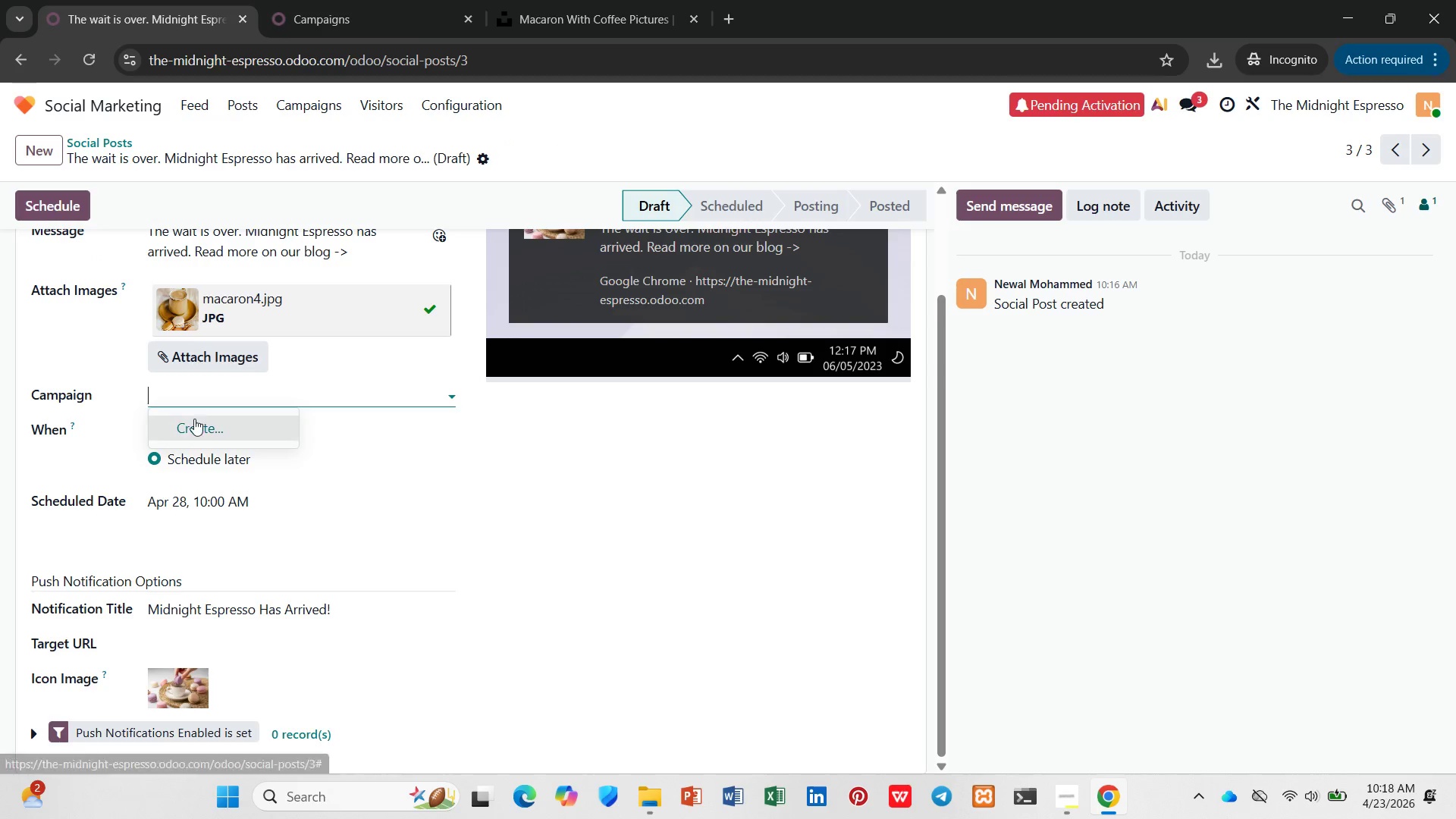 
type(Launch: Midnight Espresson)
key(Backspace)
 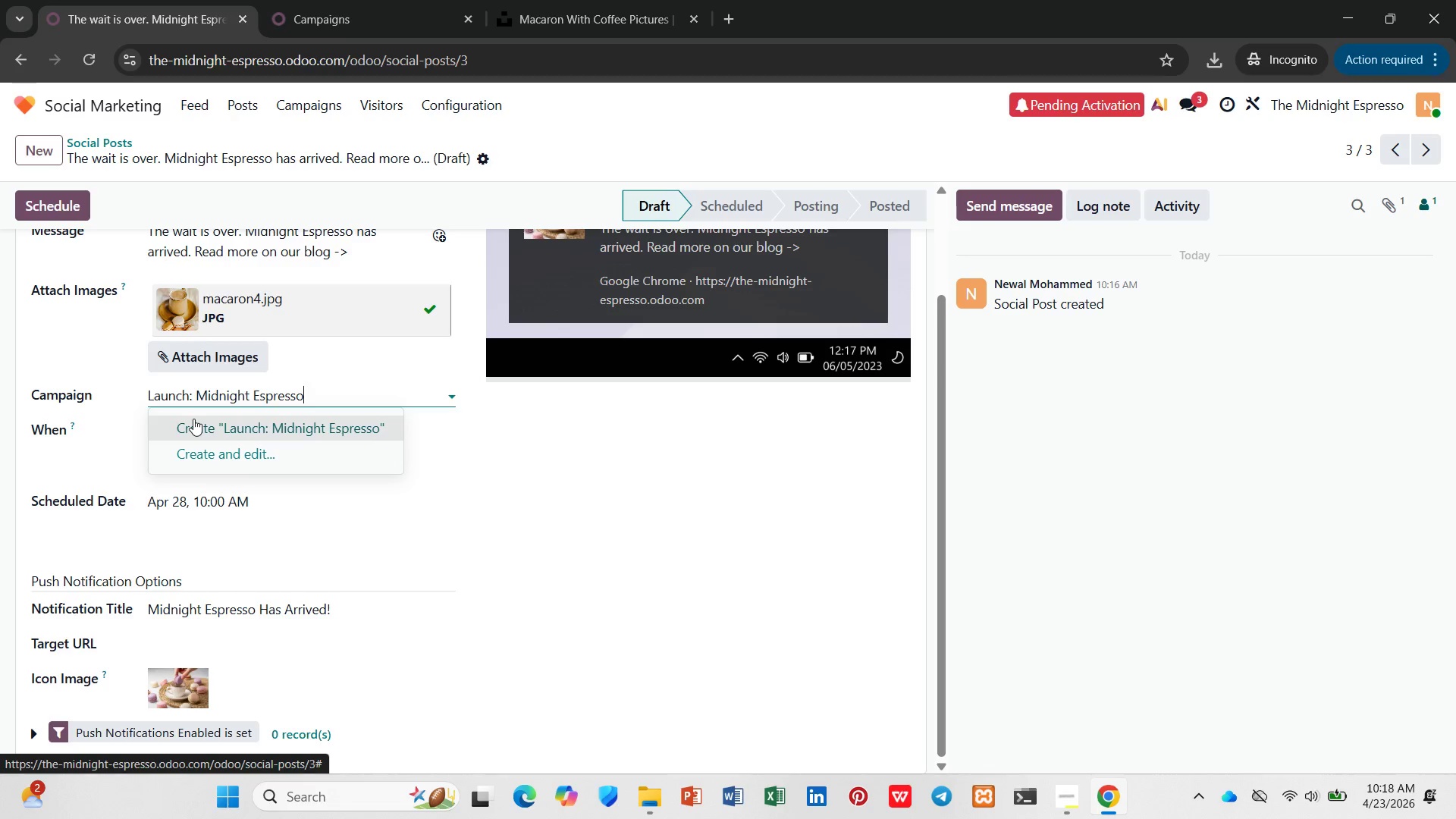 
wait(10.2)
 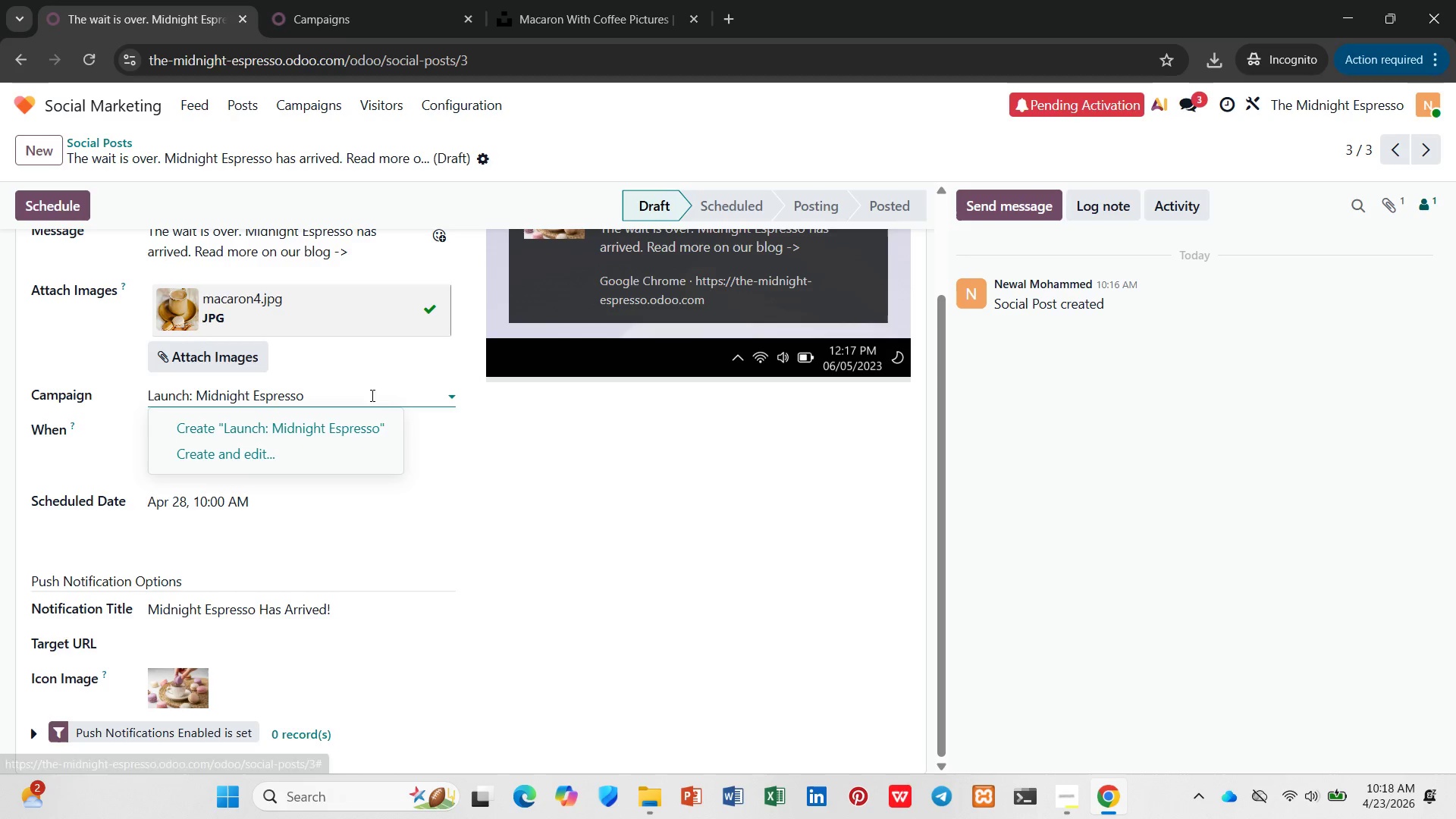 
mouse_move([358, -18])
 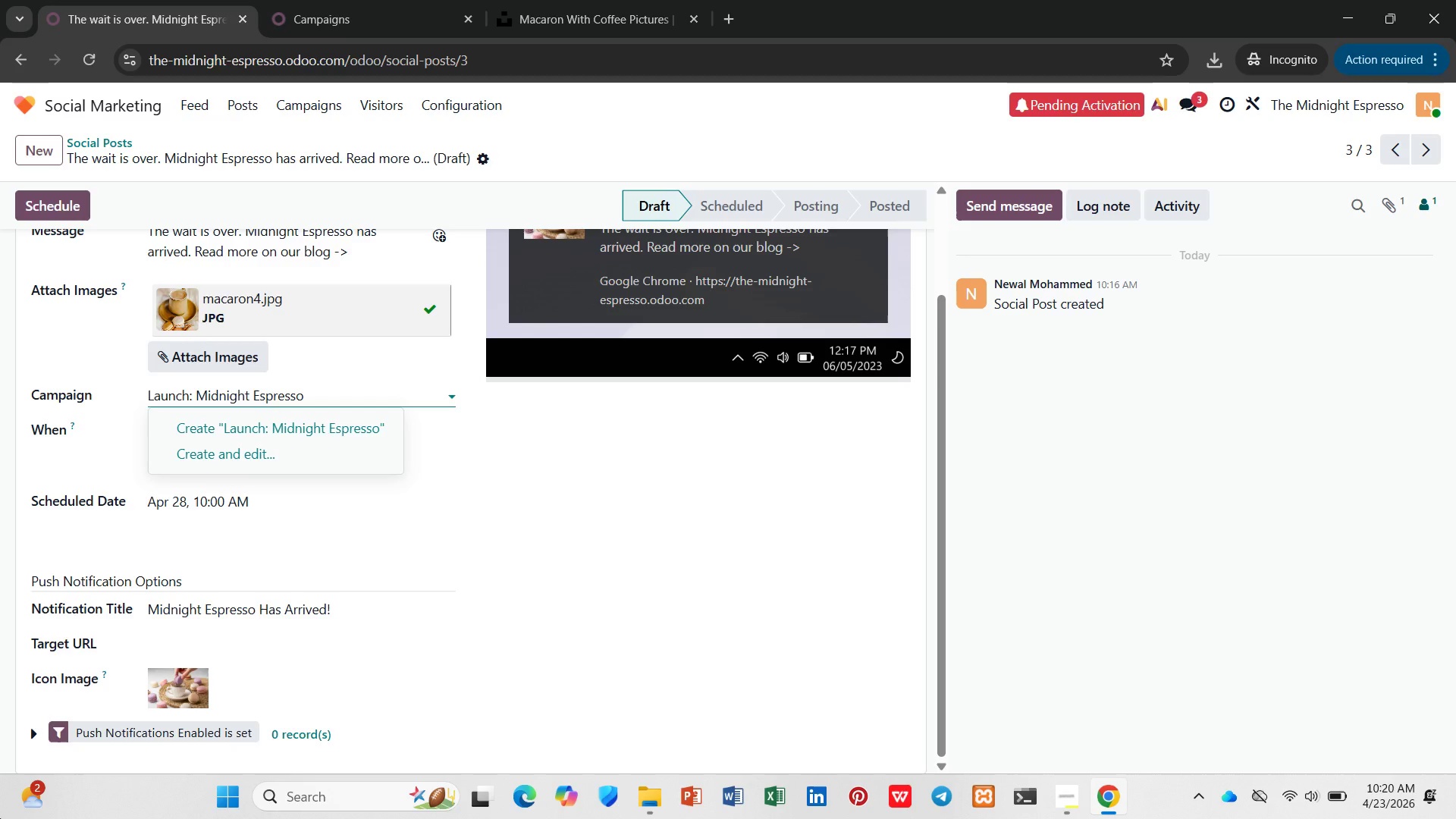 
wait(78.9)
 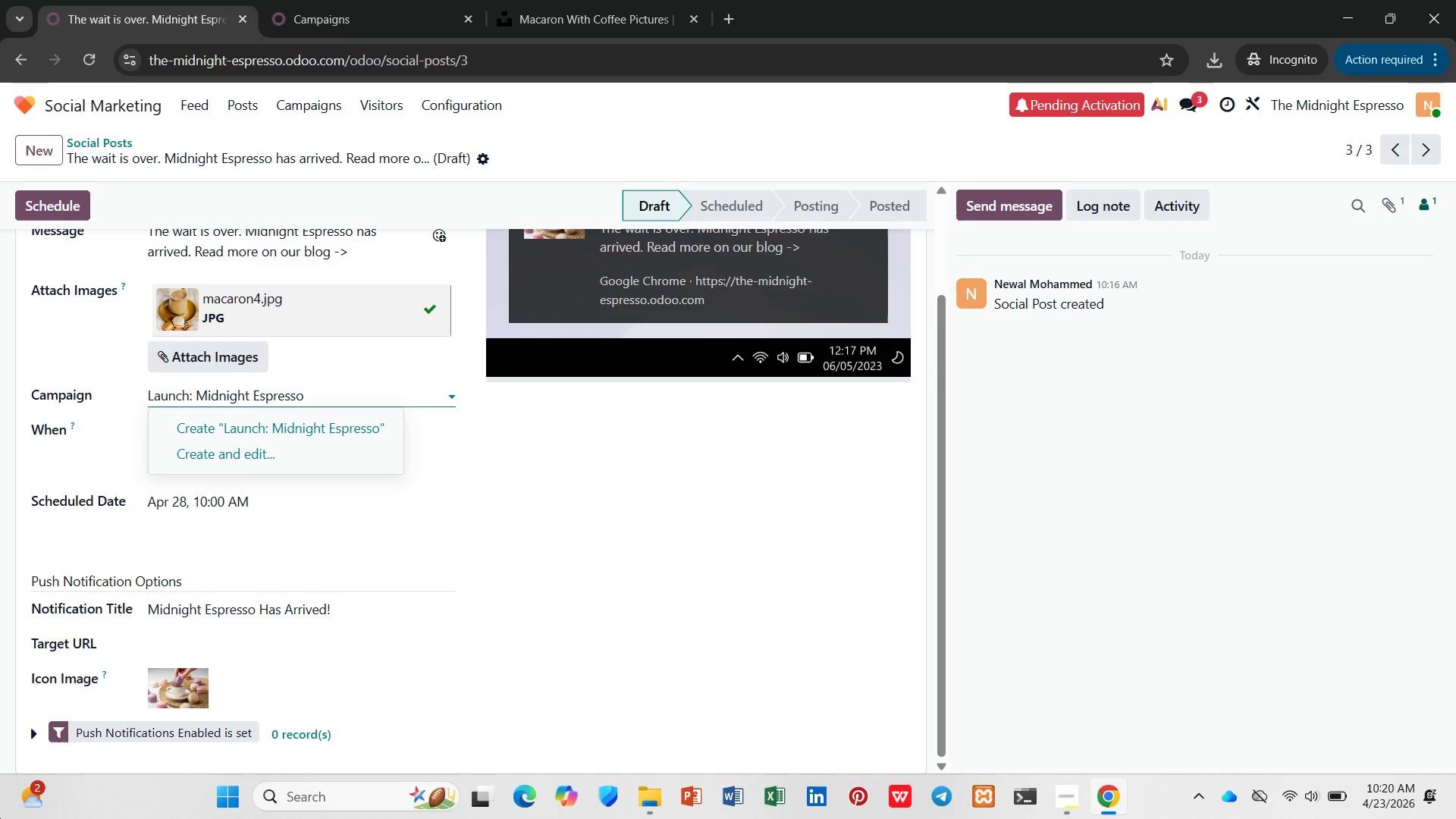 
mouse_move([88, 825])
 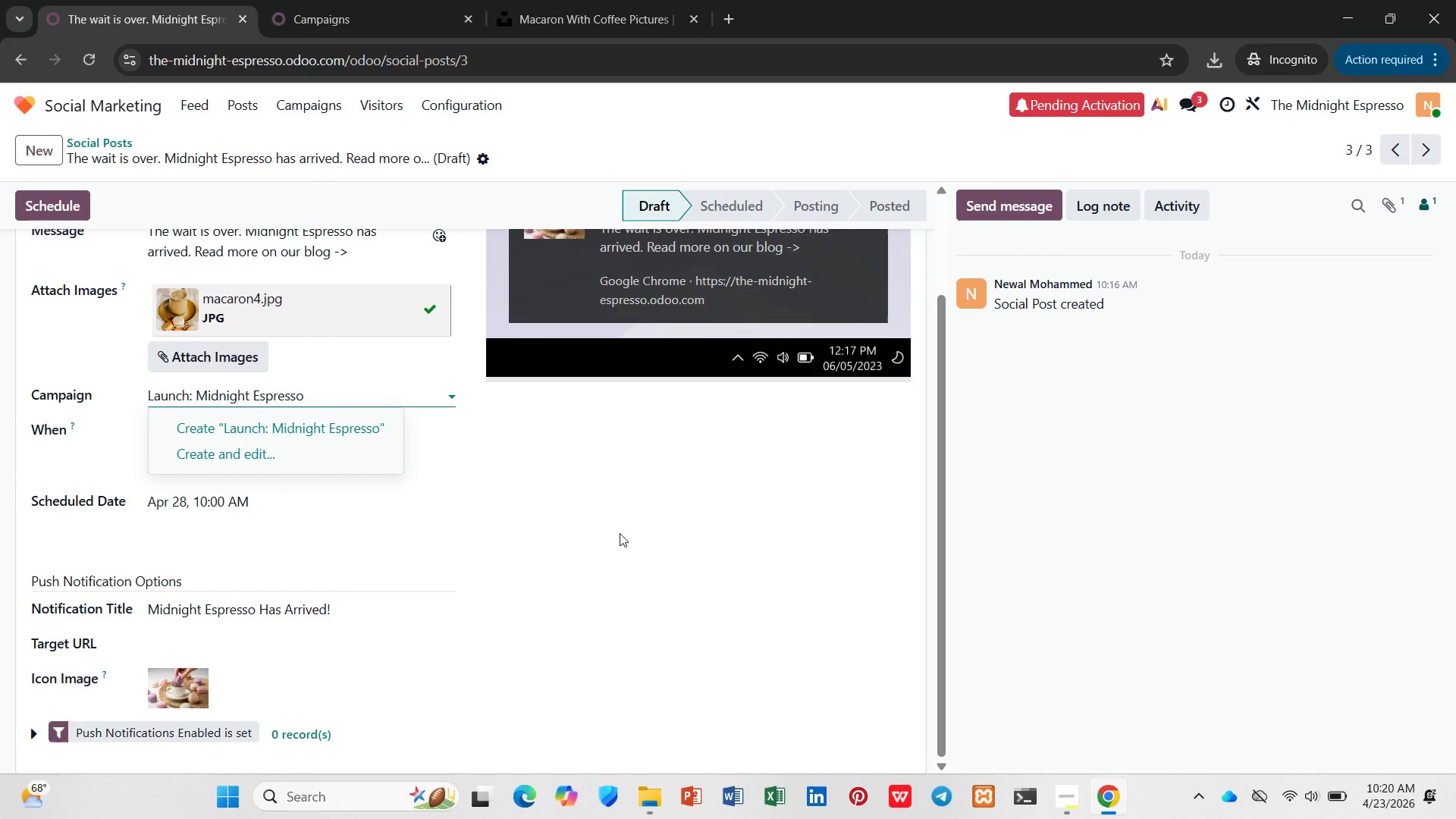 
left_click([363, 2])
 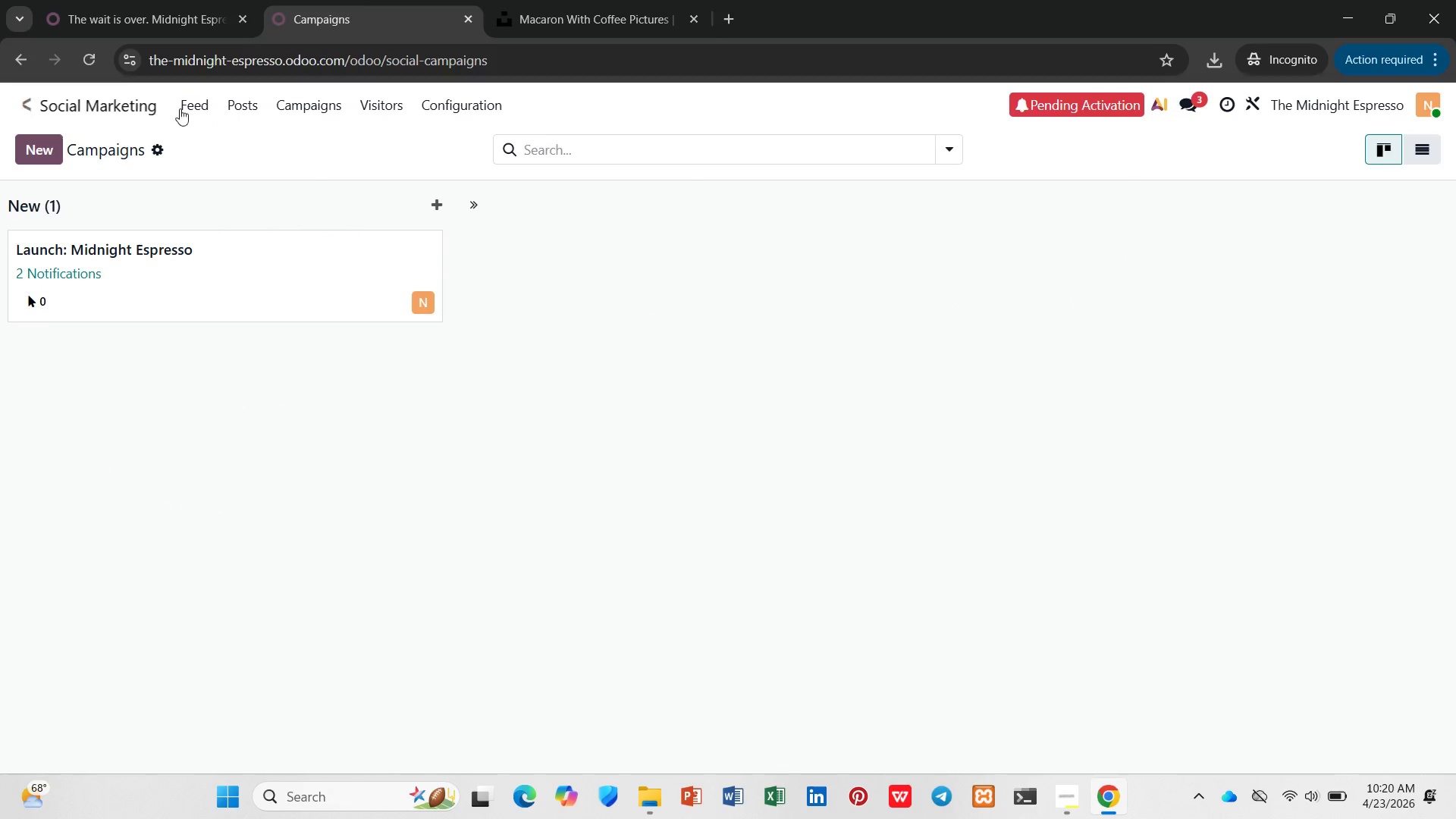 
left_click([261, 105])
 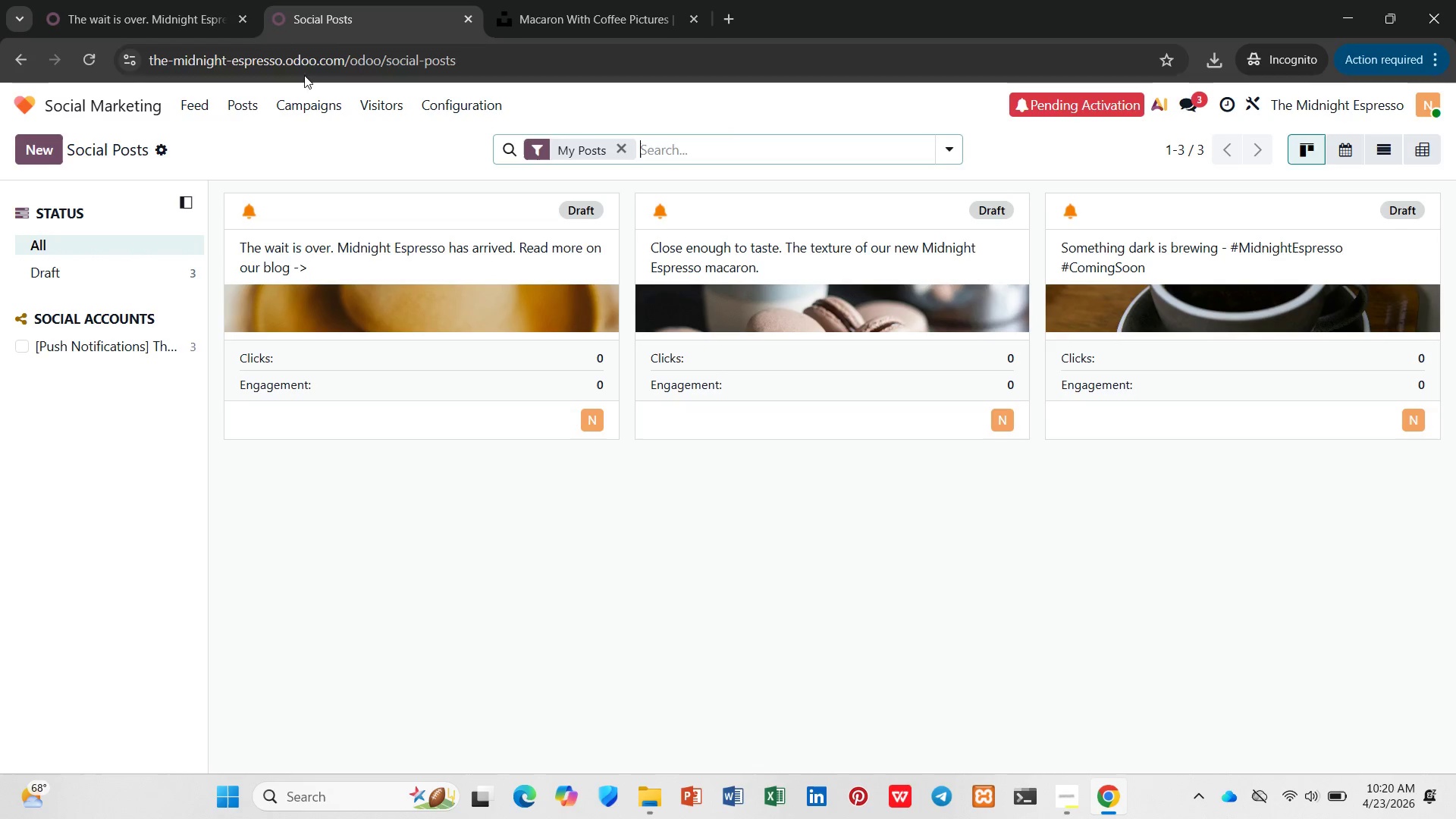 
left_click([240, 15])
 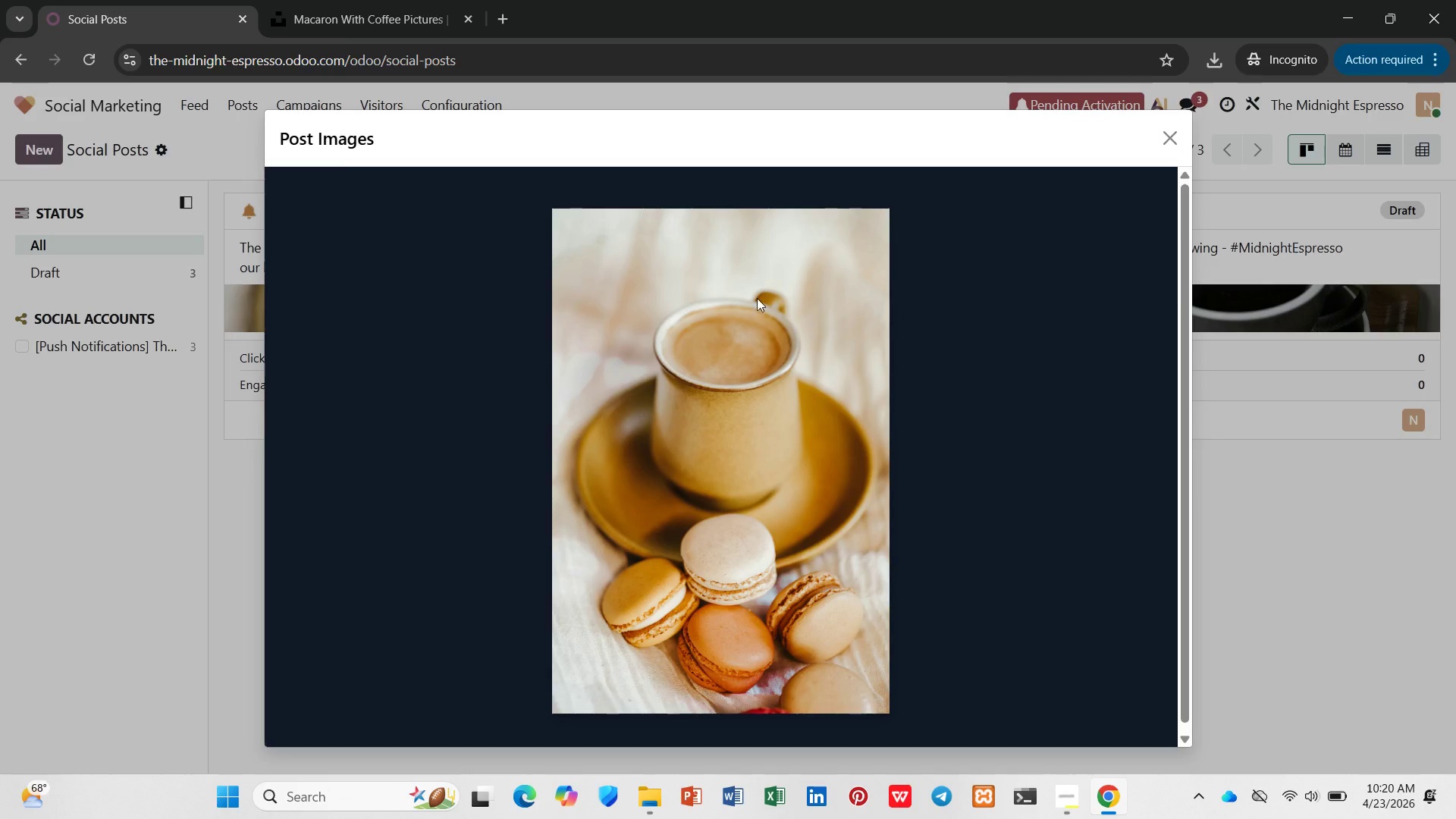 
wait(7.31)
 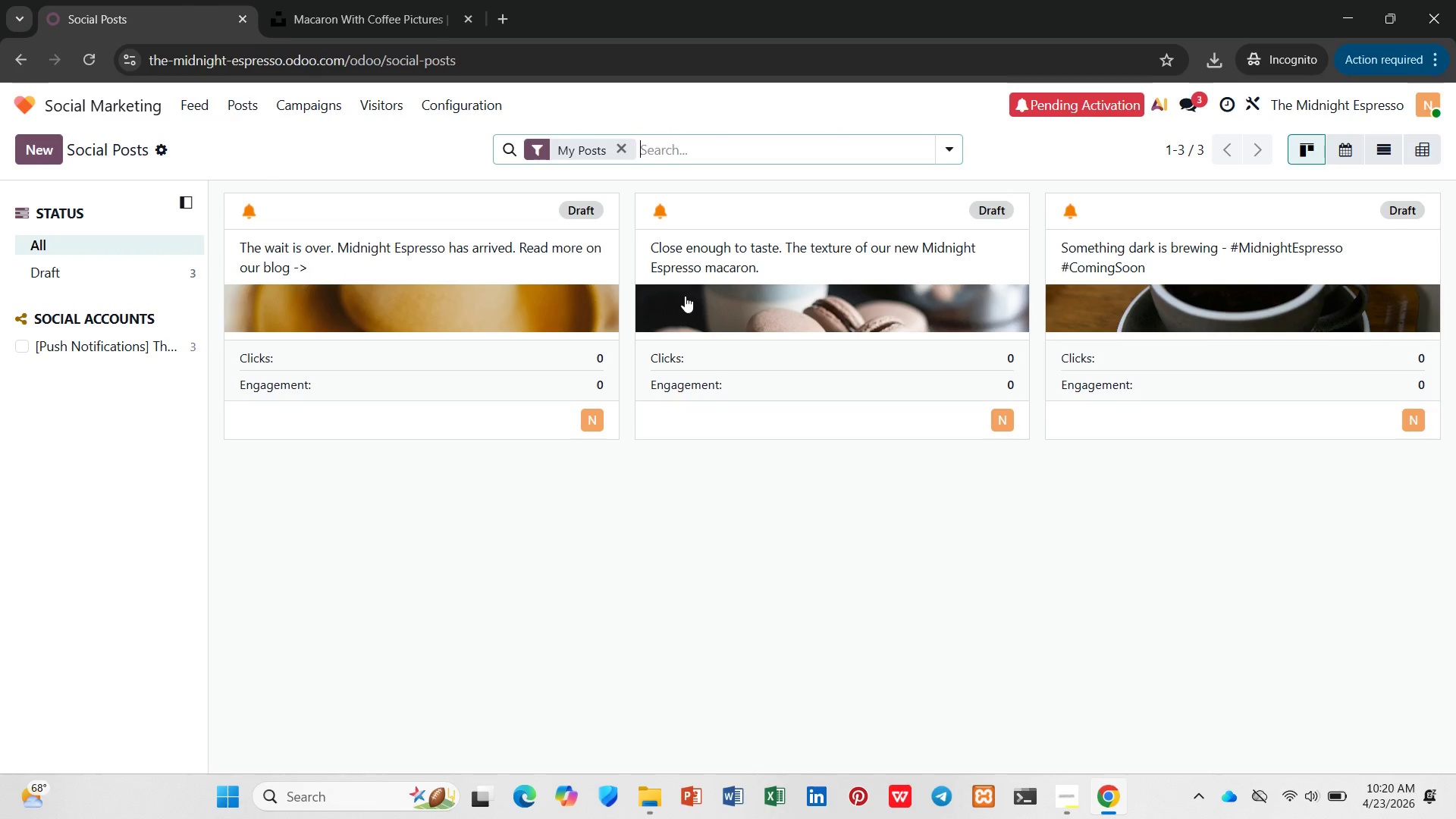 
left_click([1162, 136])
 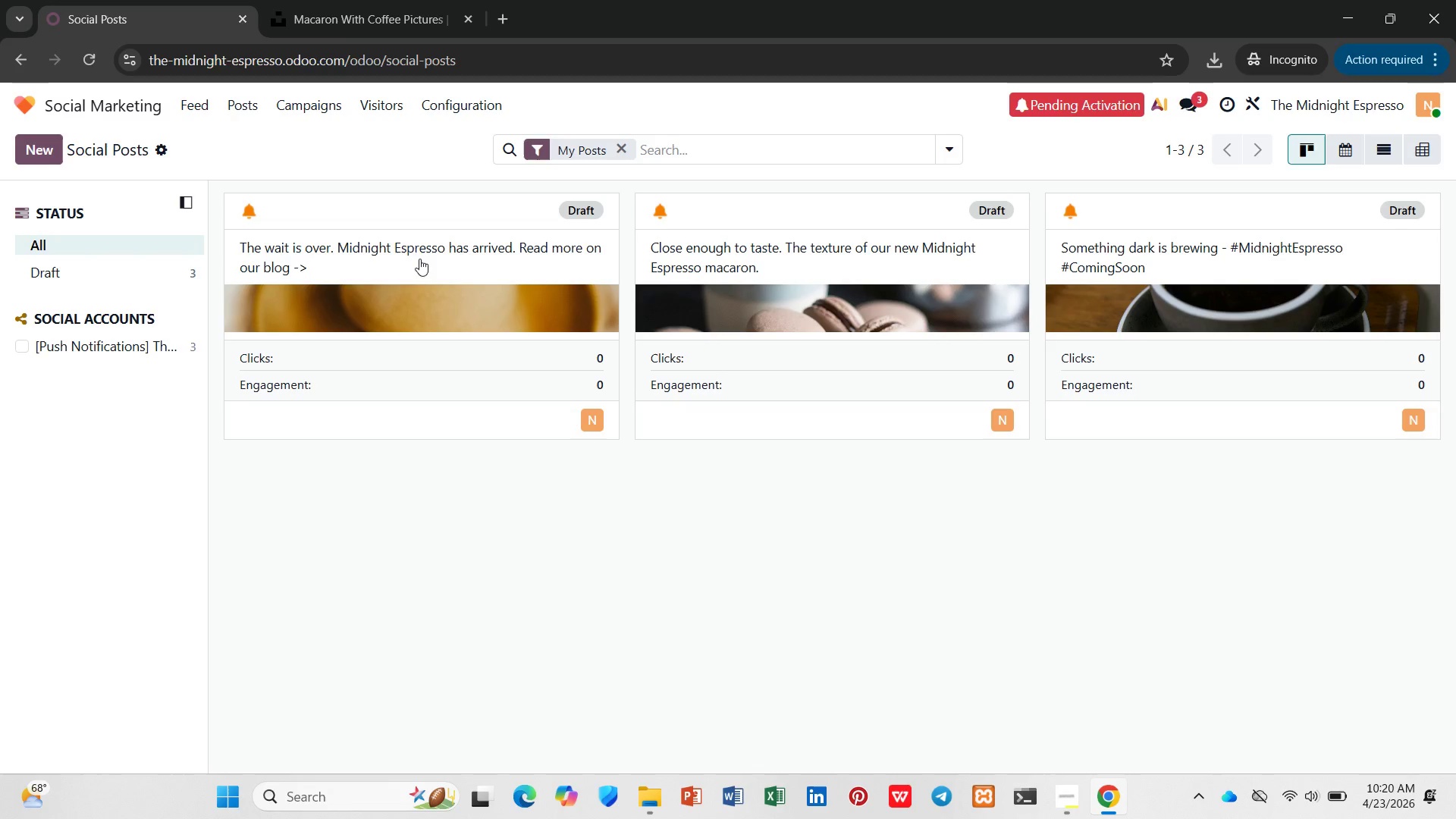 
left_click([418, 241])
 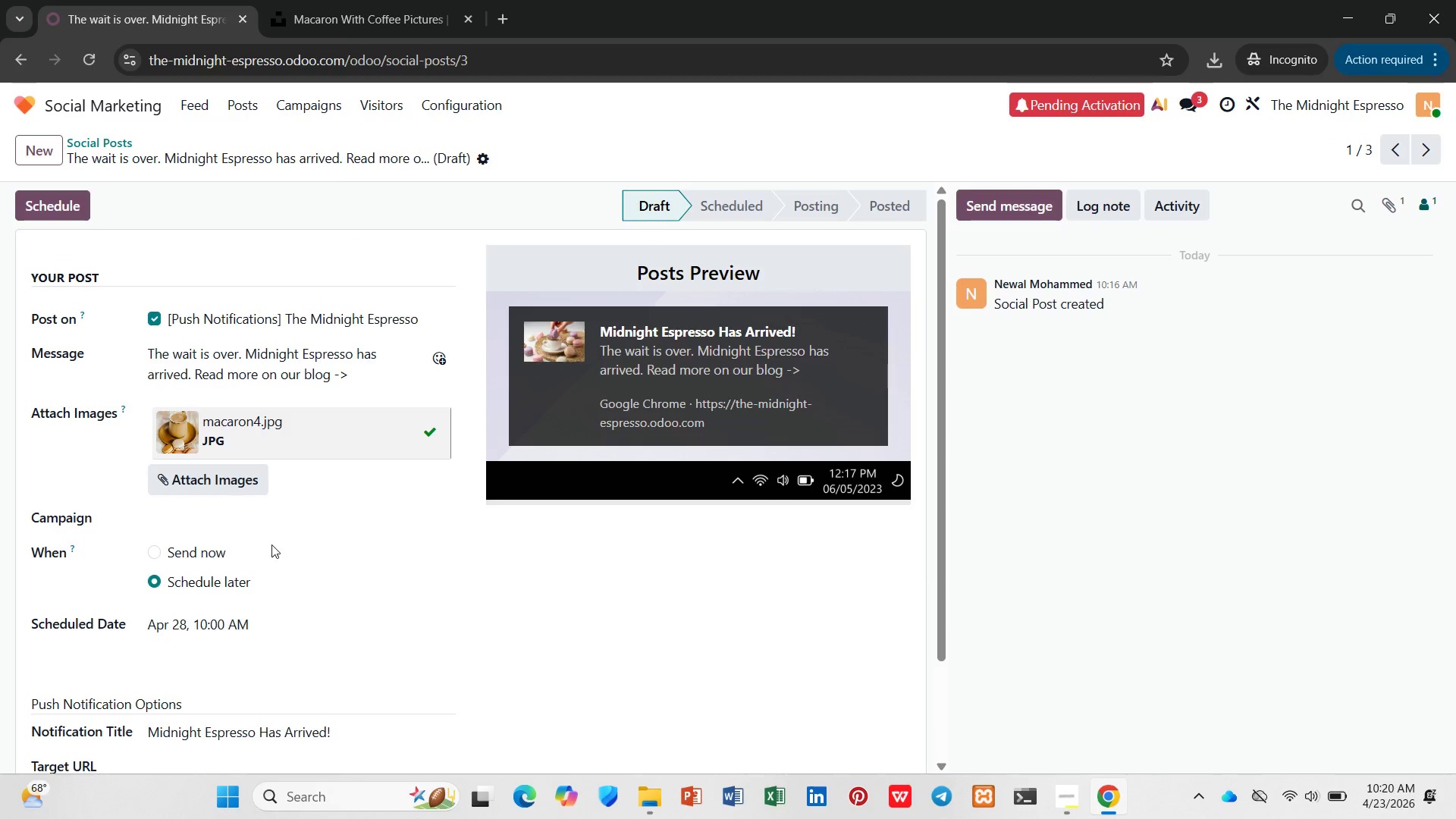 
left_click([265, 520])
 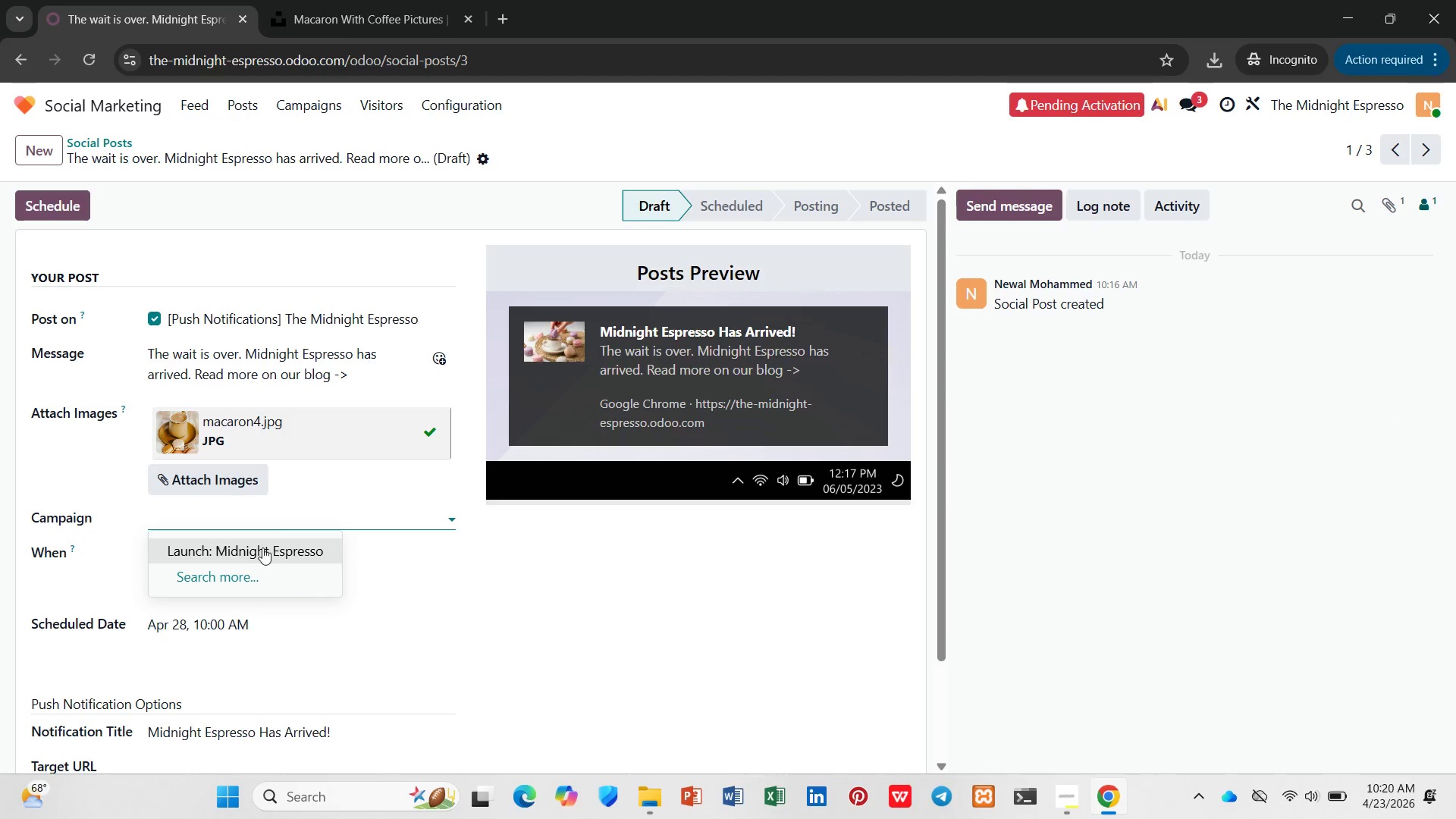 
left_click([262, 558])
 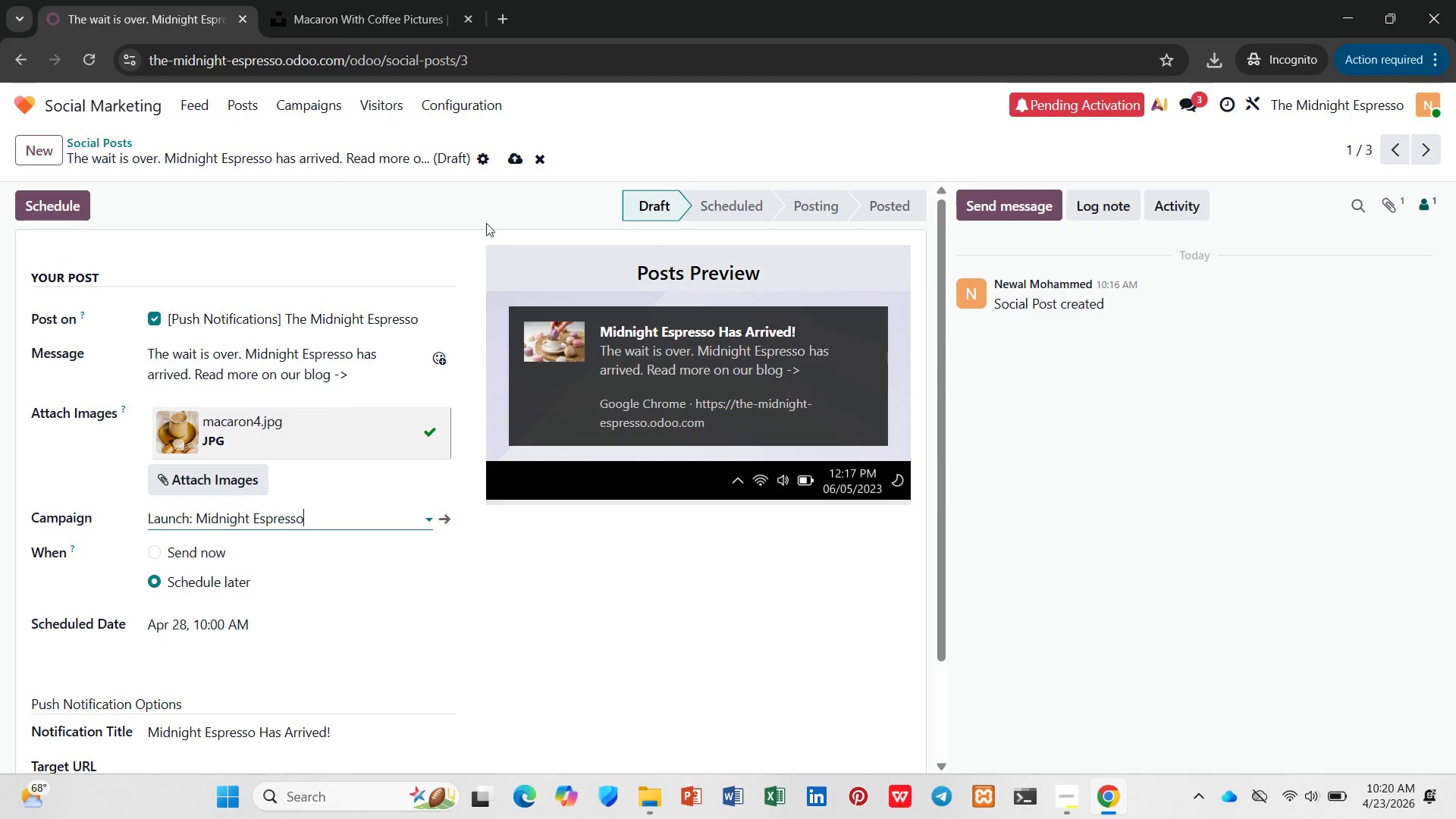 
left_click([513, 157])
 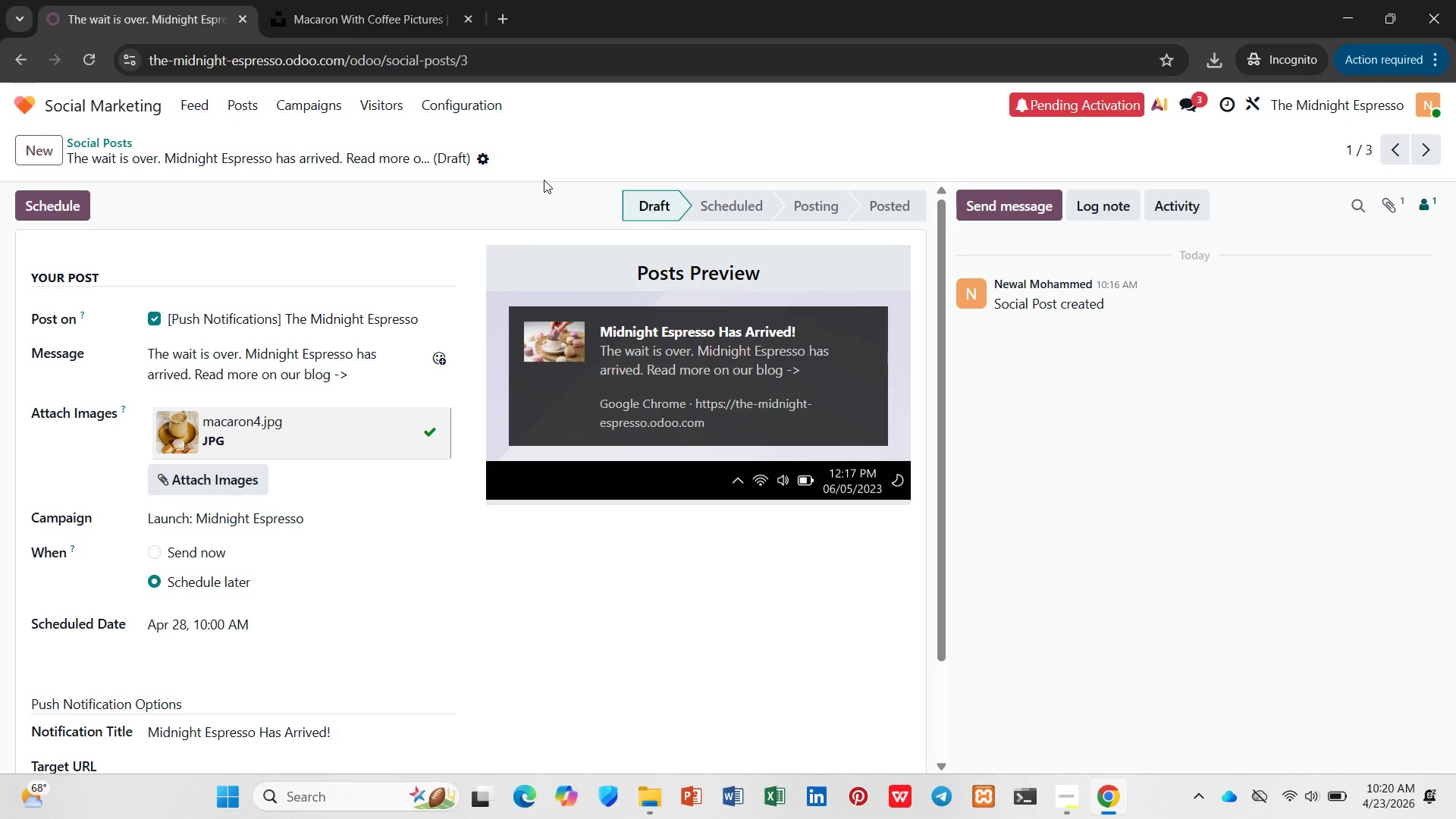 
wait(27.52)
 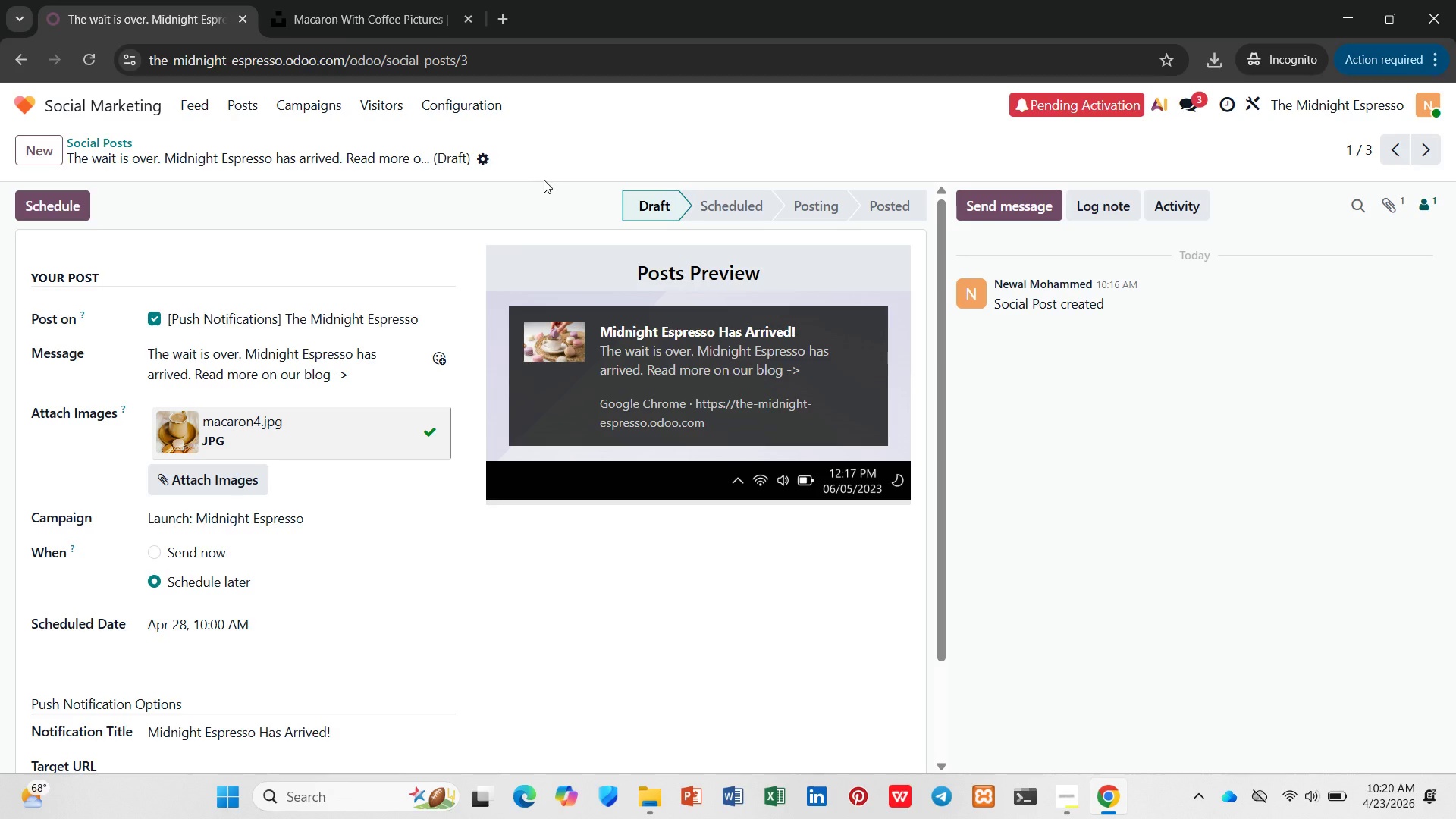 
scroll: coordinate [303, 532], scroll_direction: down, amount: 3.0
 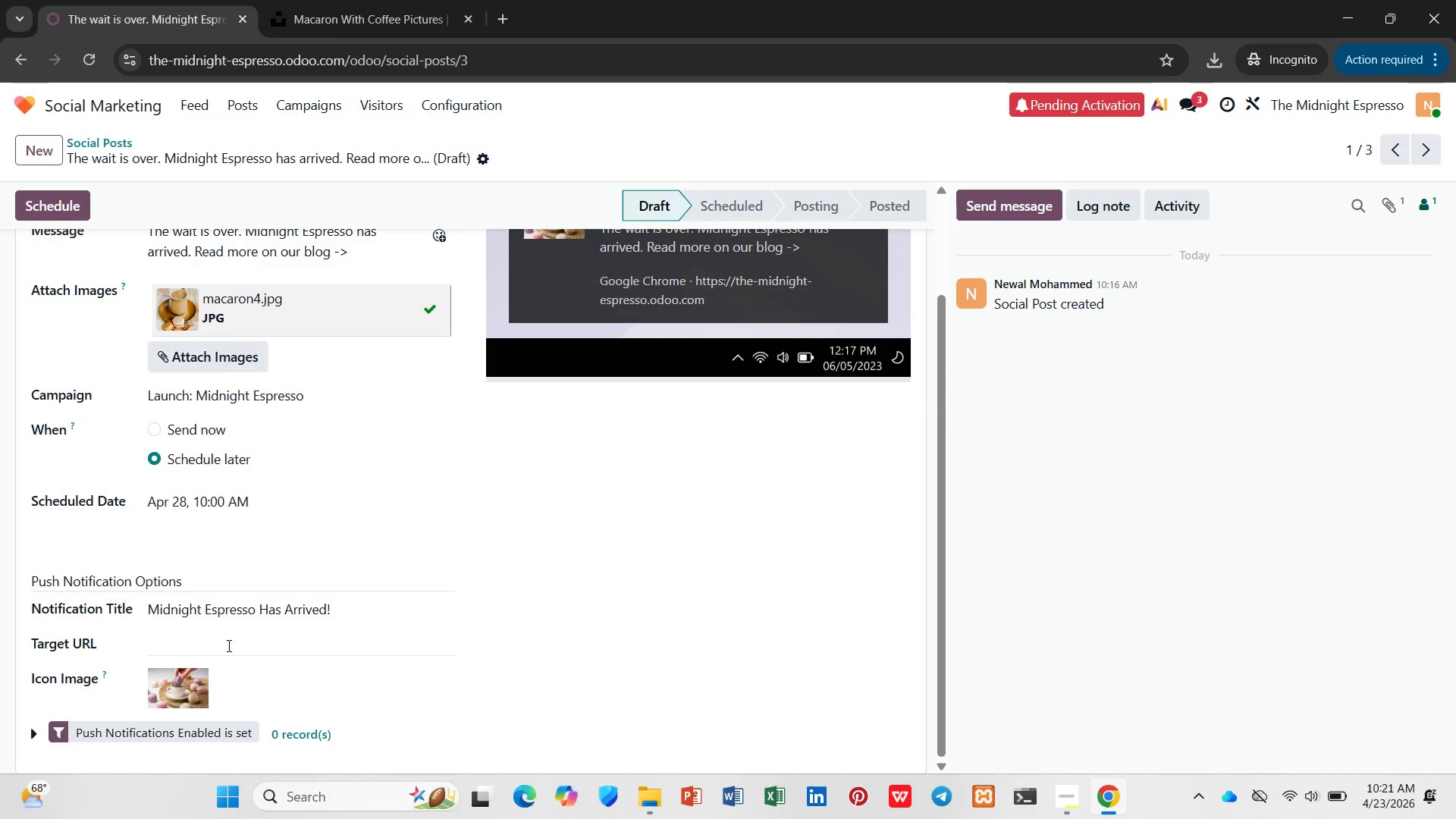 
left_click([226, 649])
 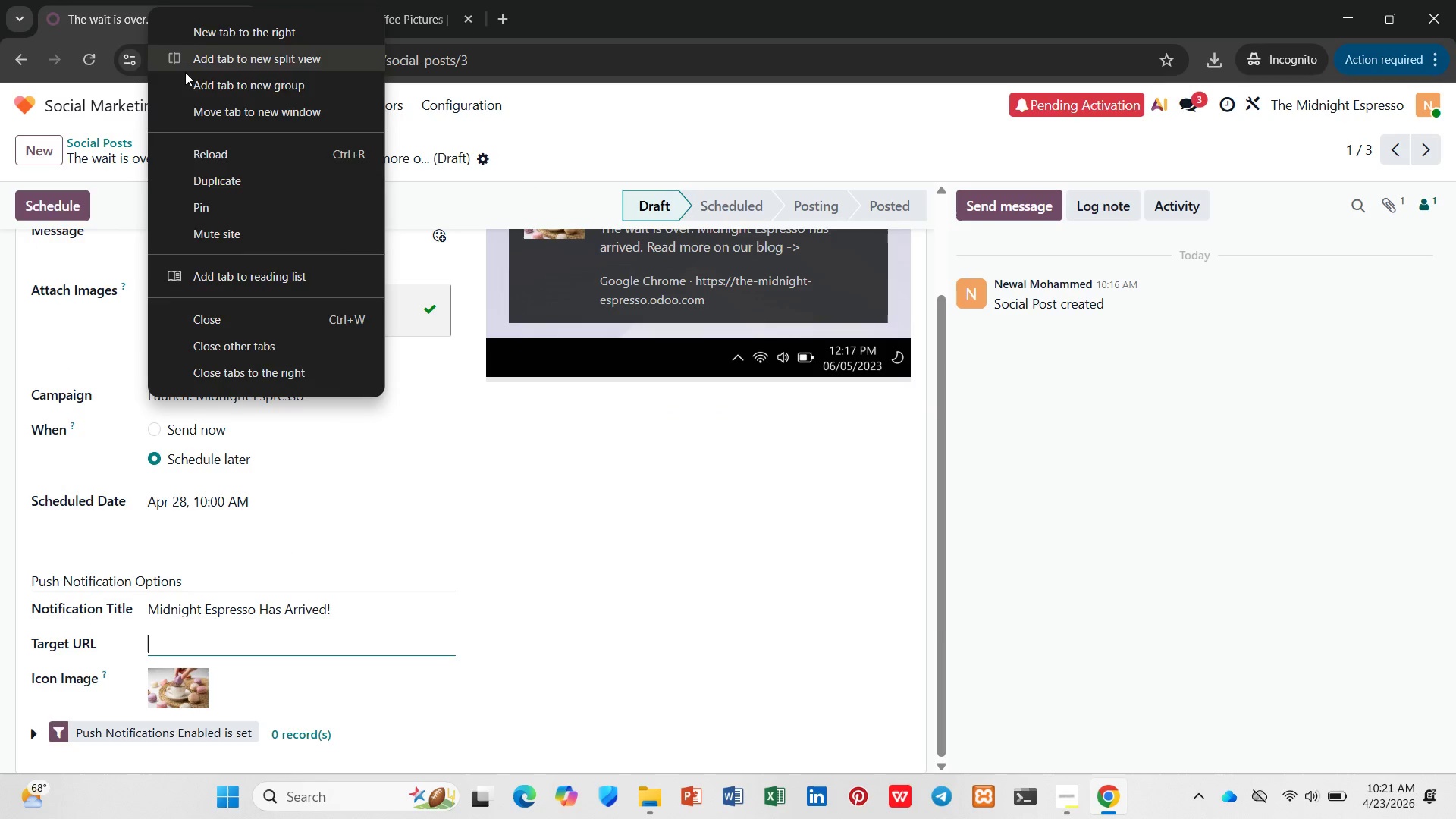 
left_click([215, 182])
 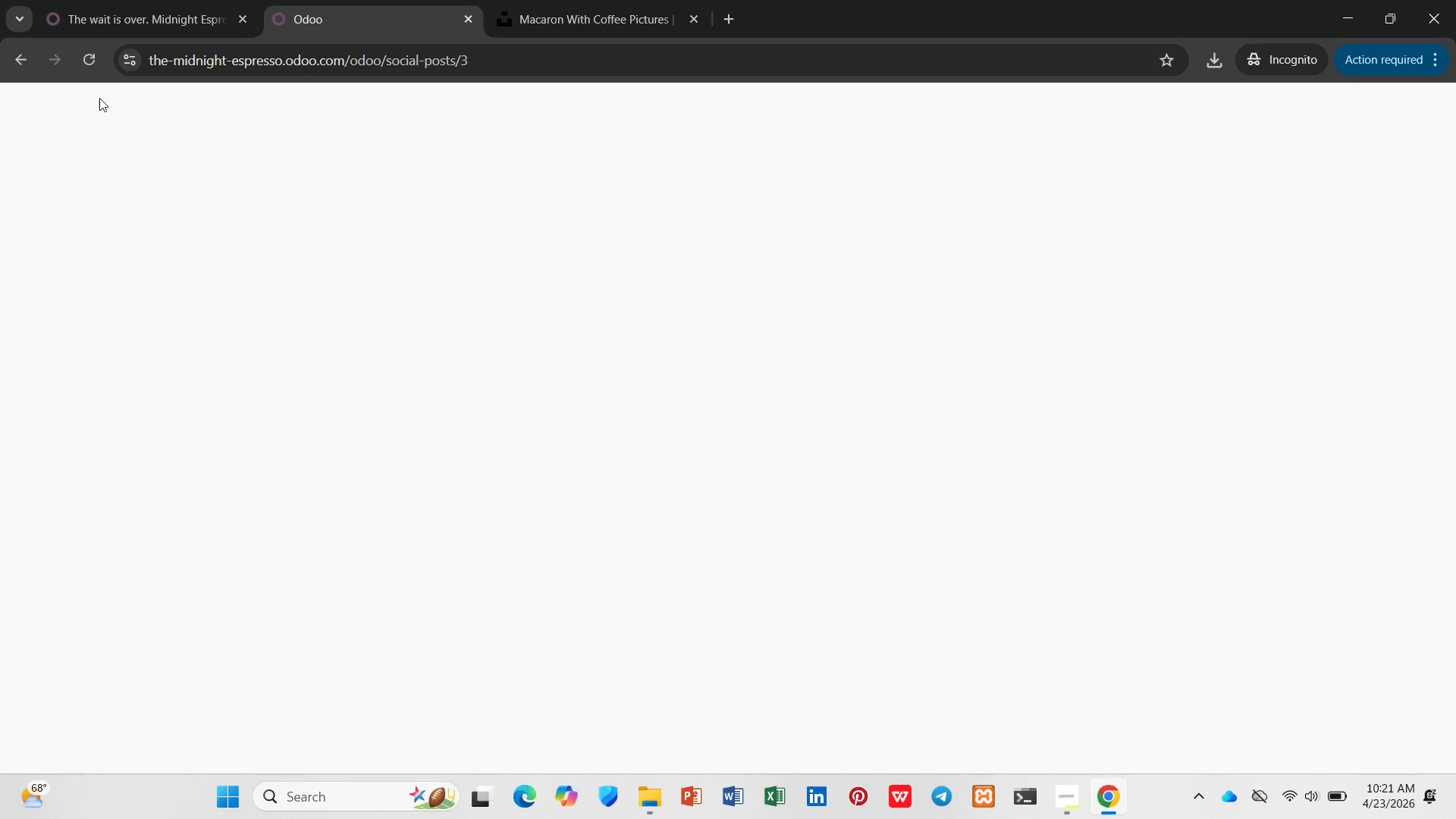 
left_click([69, 112])
 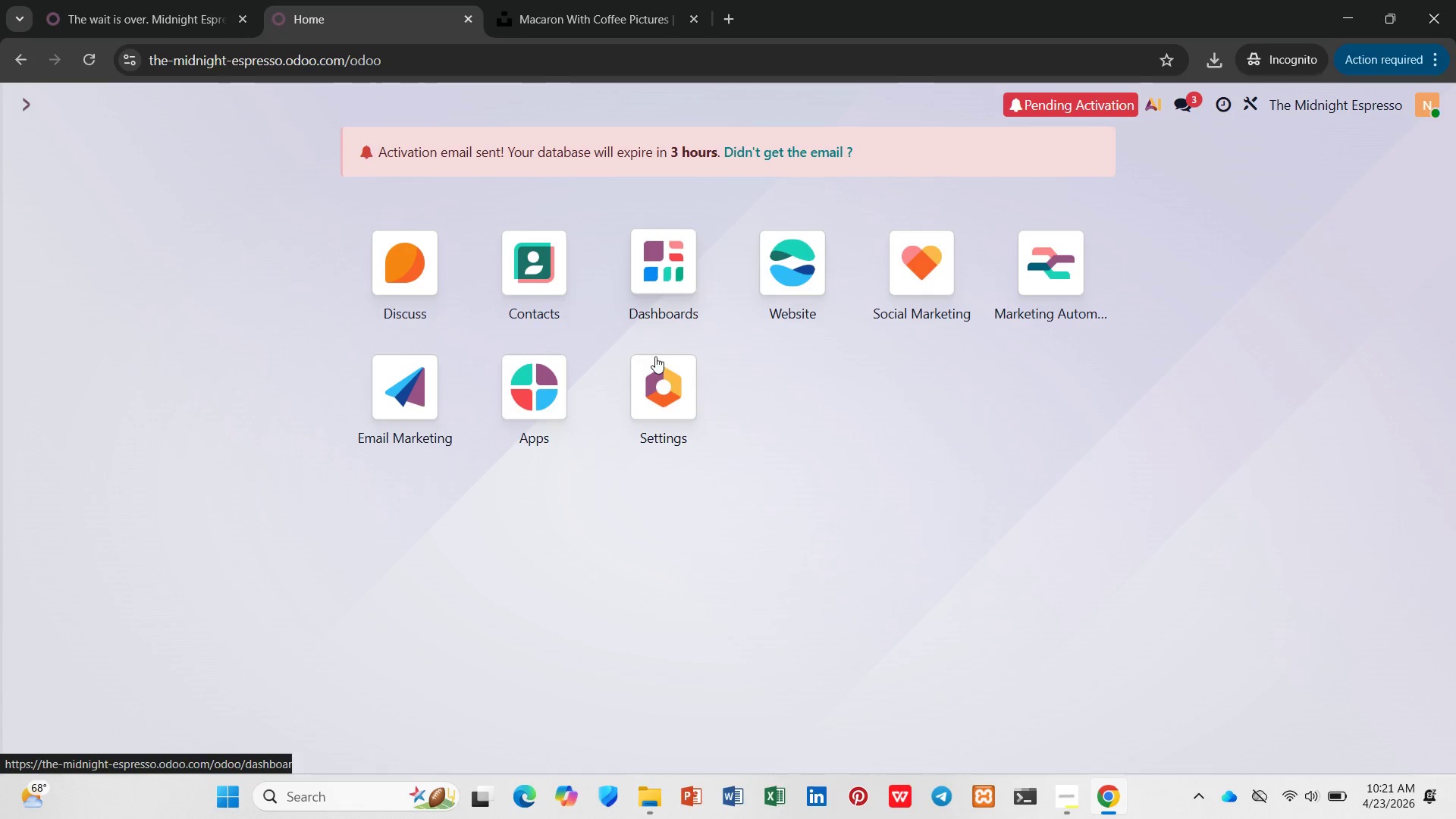 
wait(6.09)
 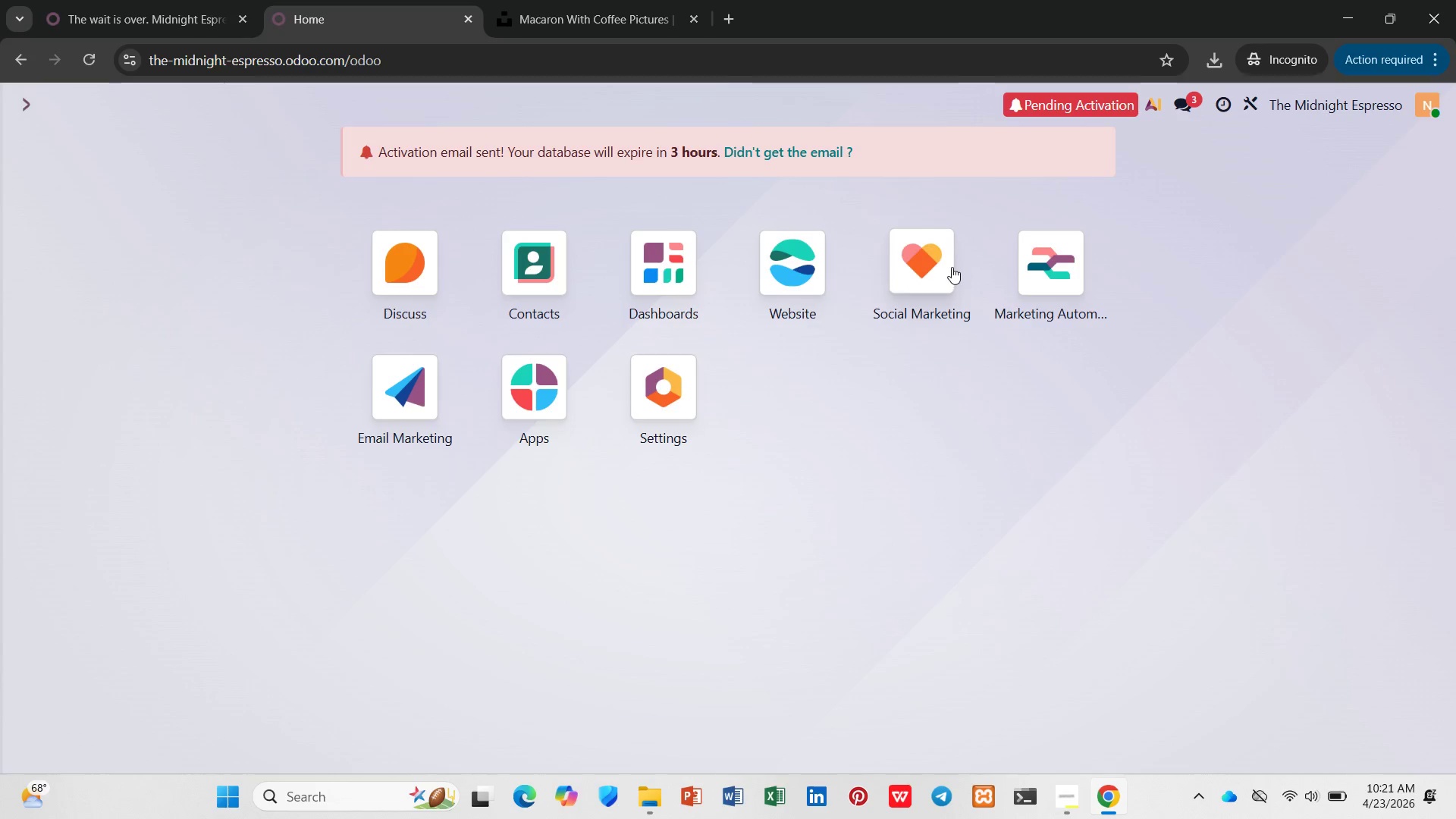 
left_click([799, 263])
 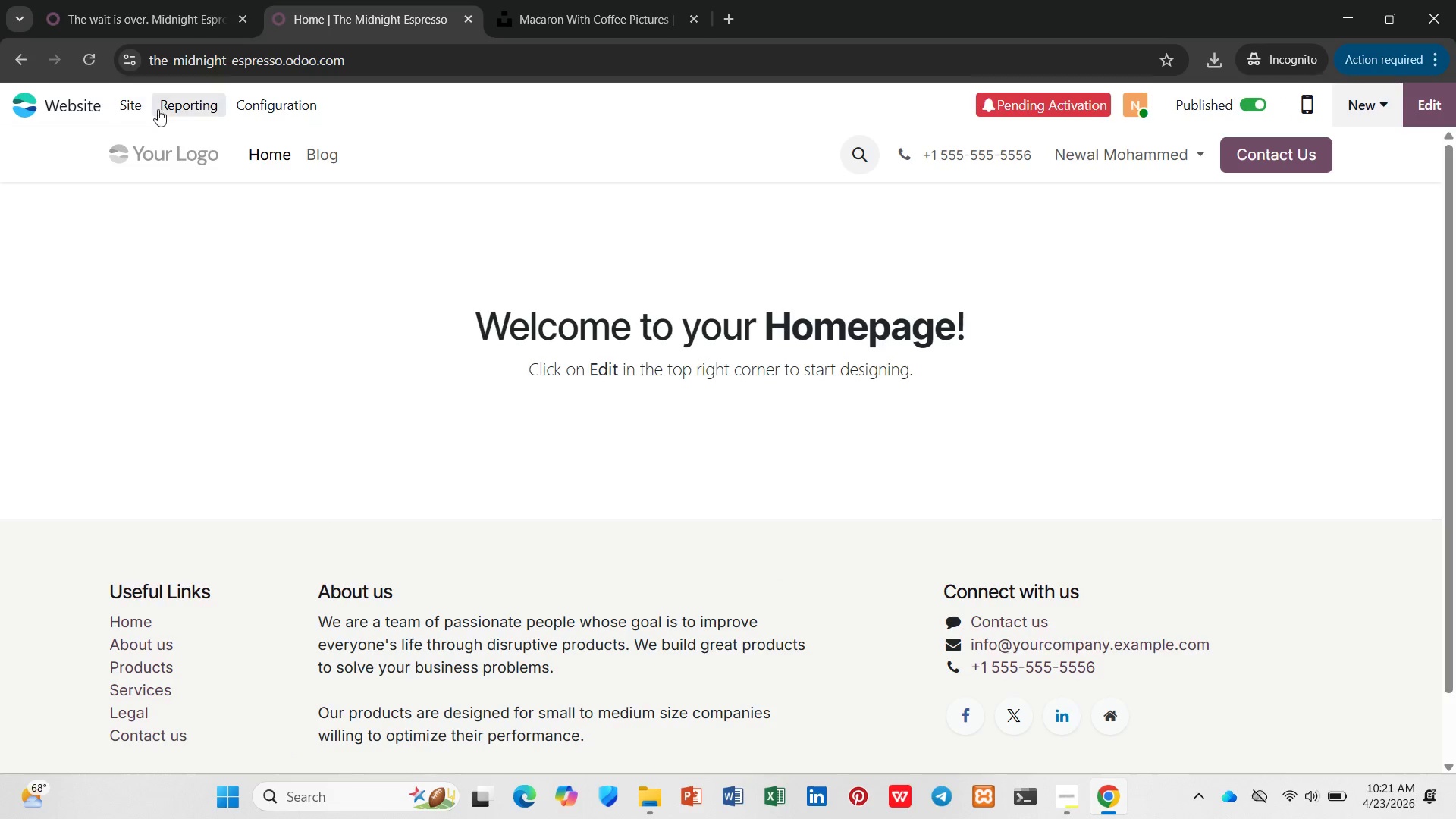 
left_click([337, 153])
 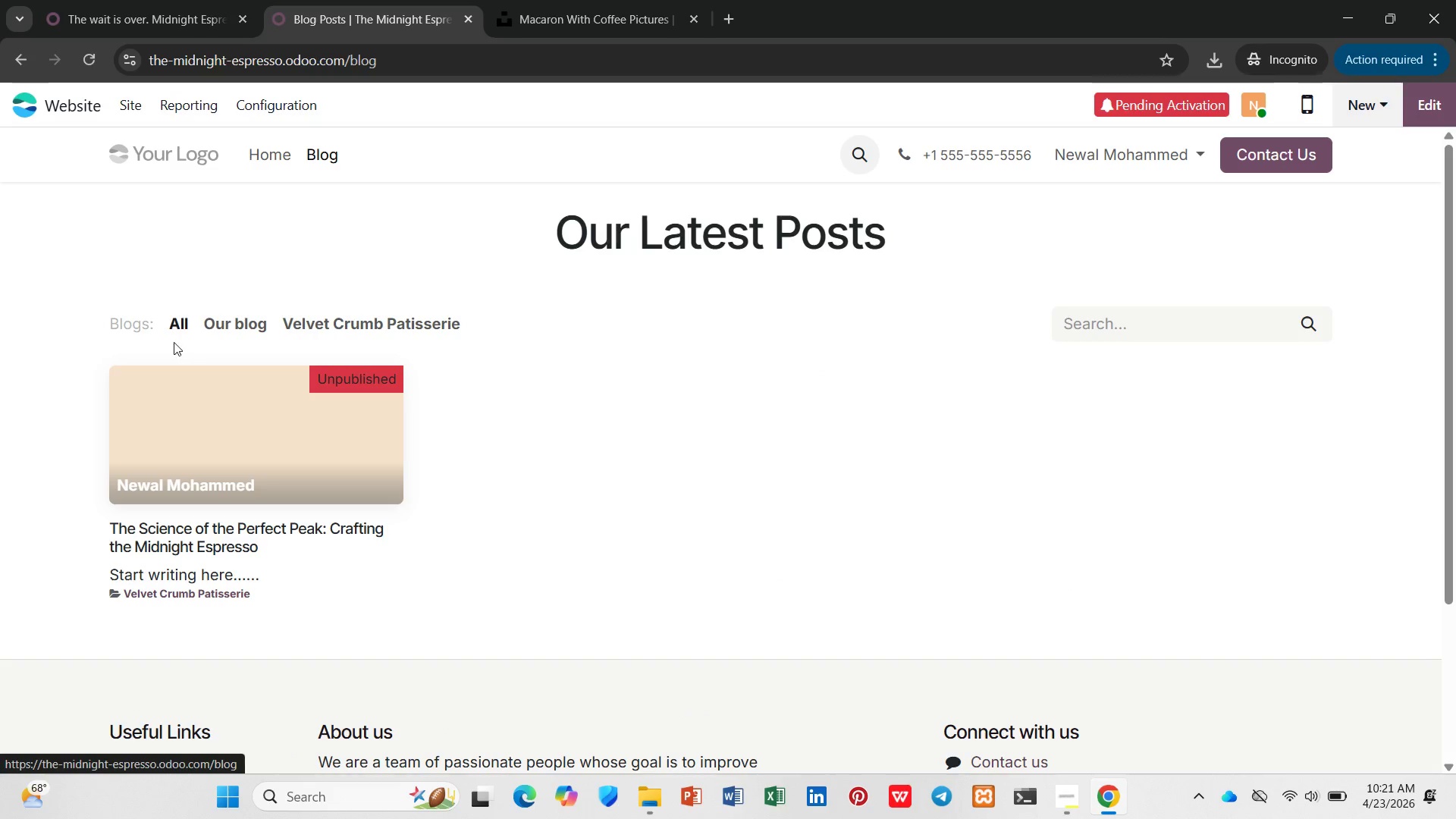 
left_click([180, 395])
 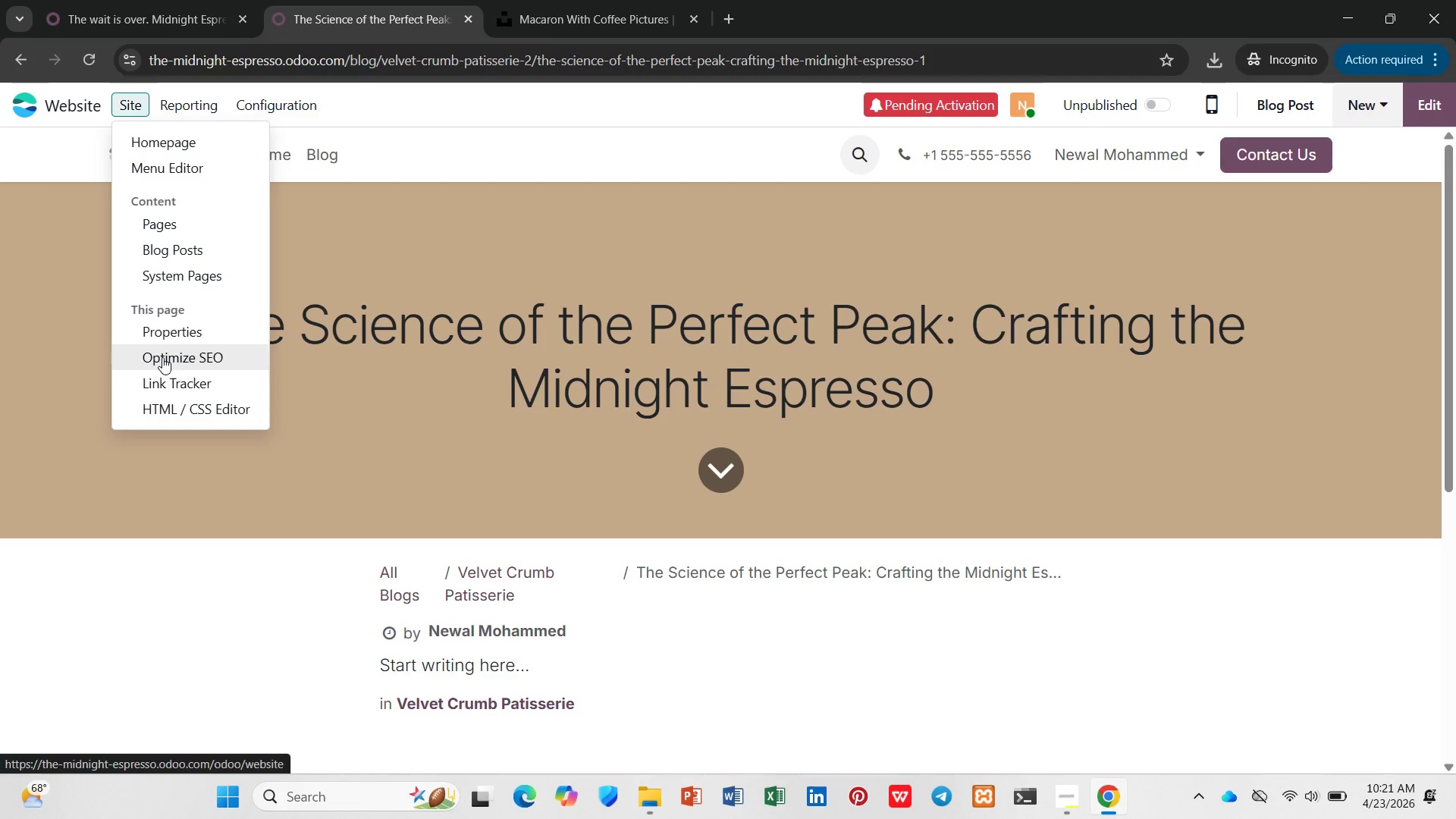 
left_click([162, 377])
 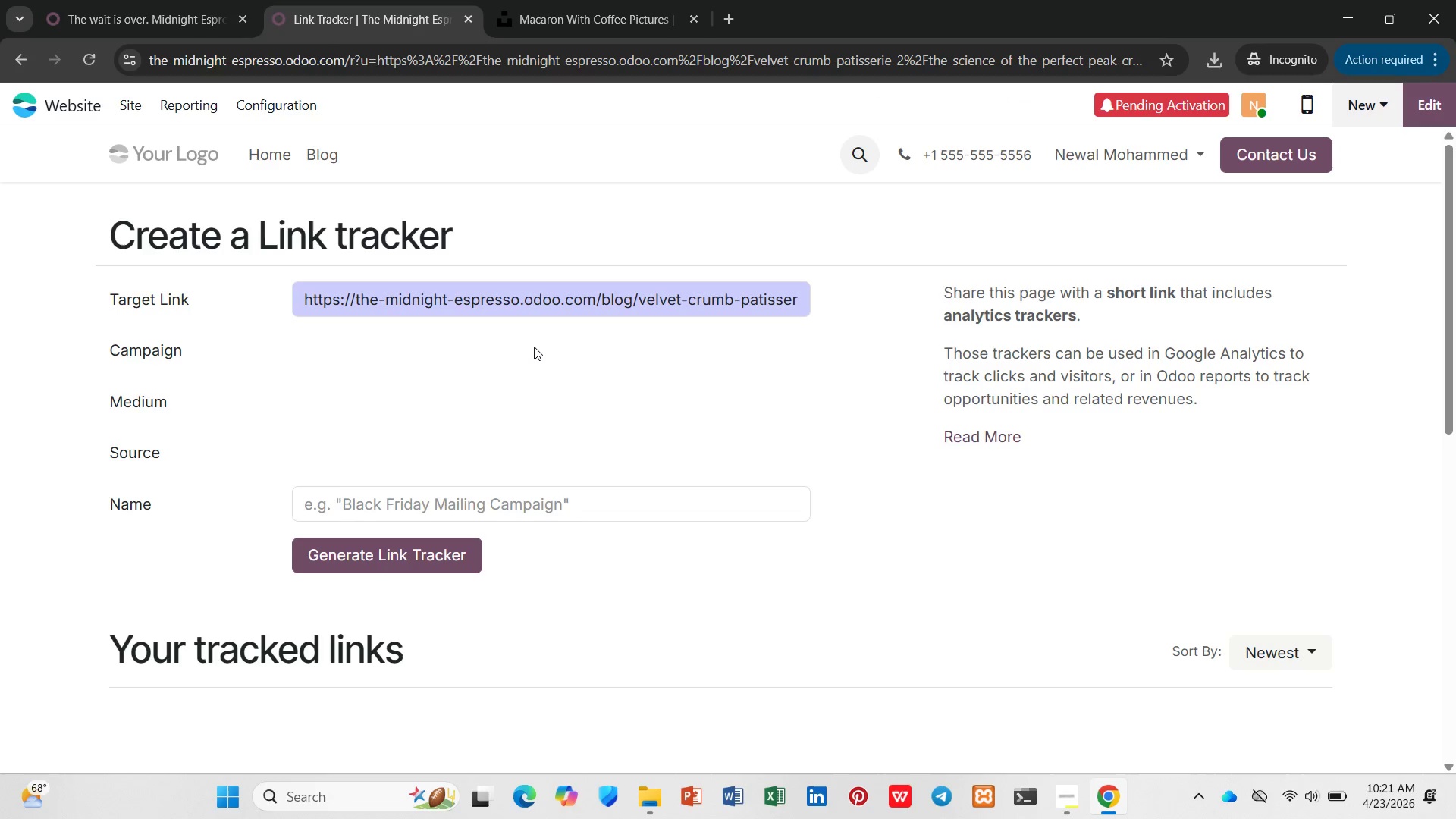 
scroll: coordinate [534, 347], scroll_direction: down, amount: 4.0
 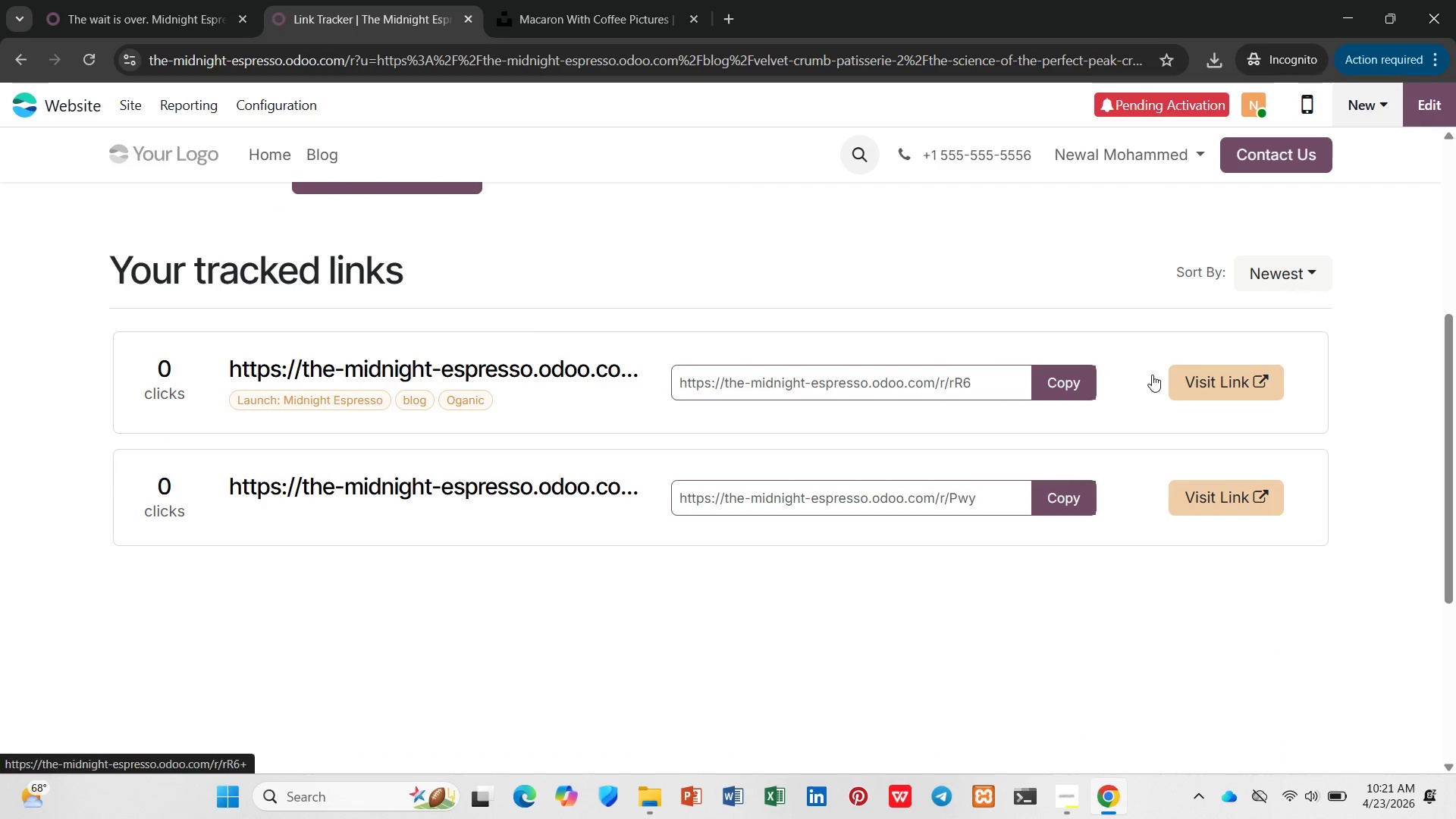 
left_click([1078, 378])
 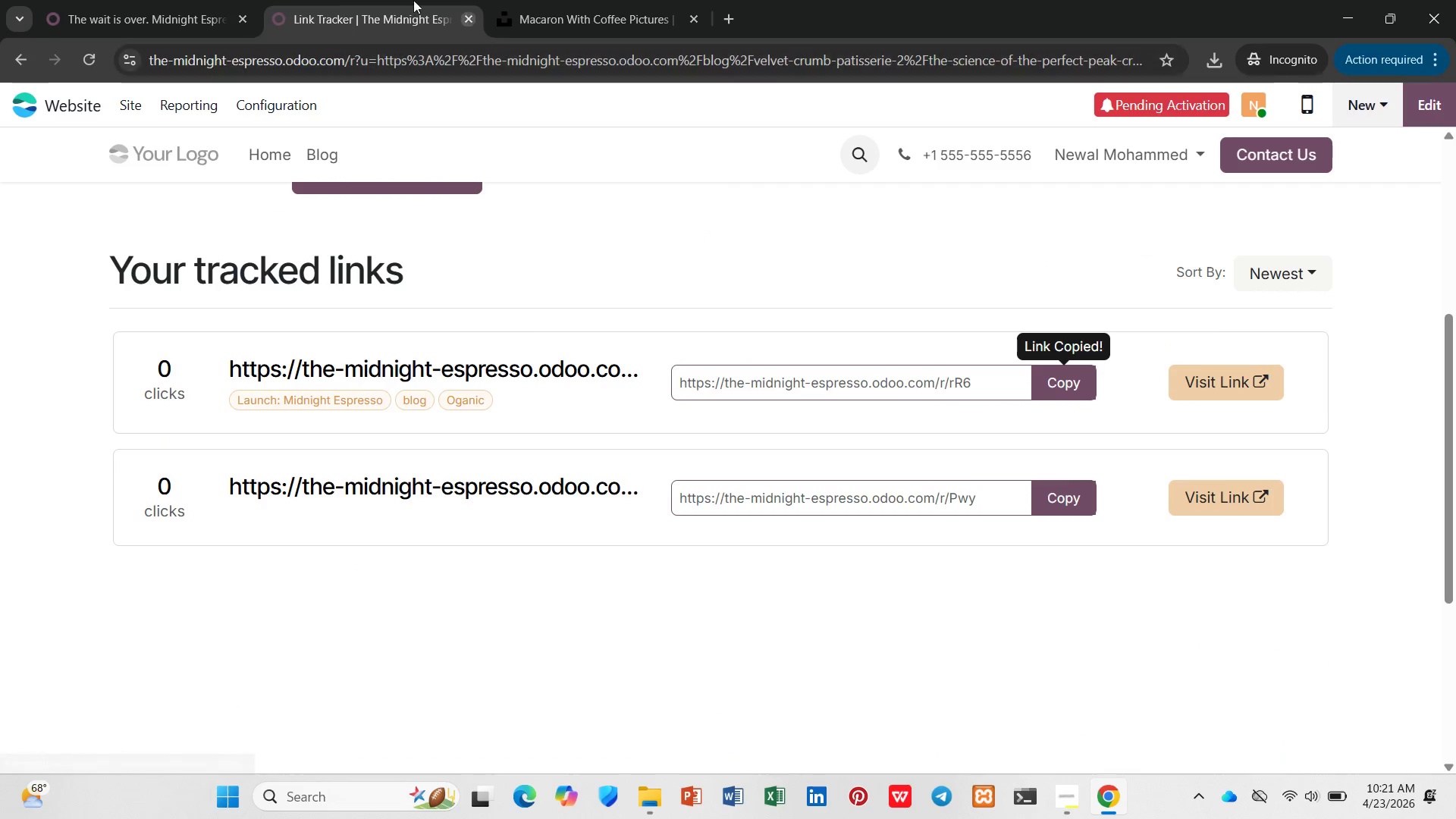 
left_click([194, 0])
 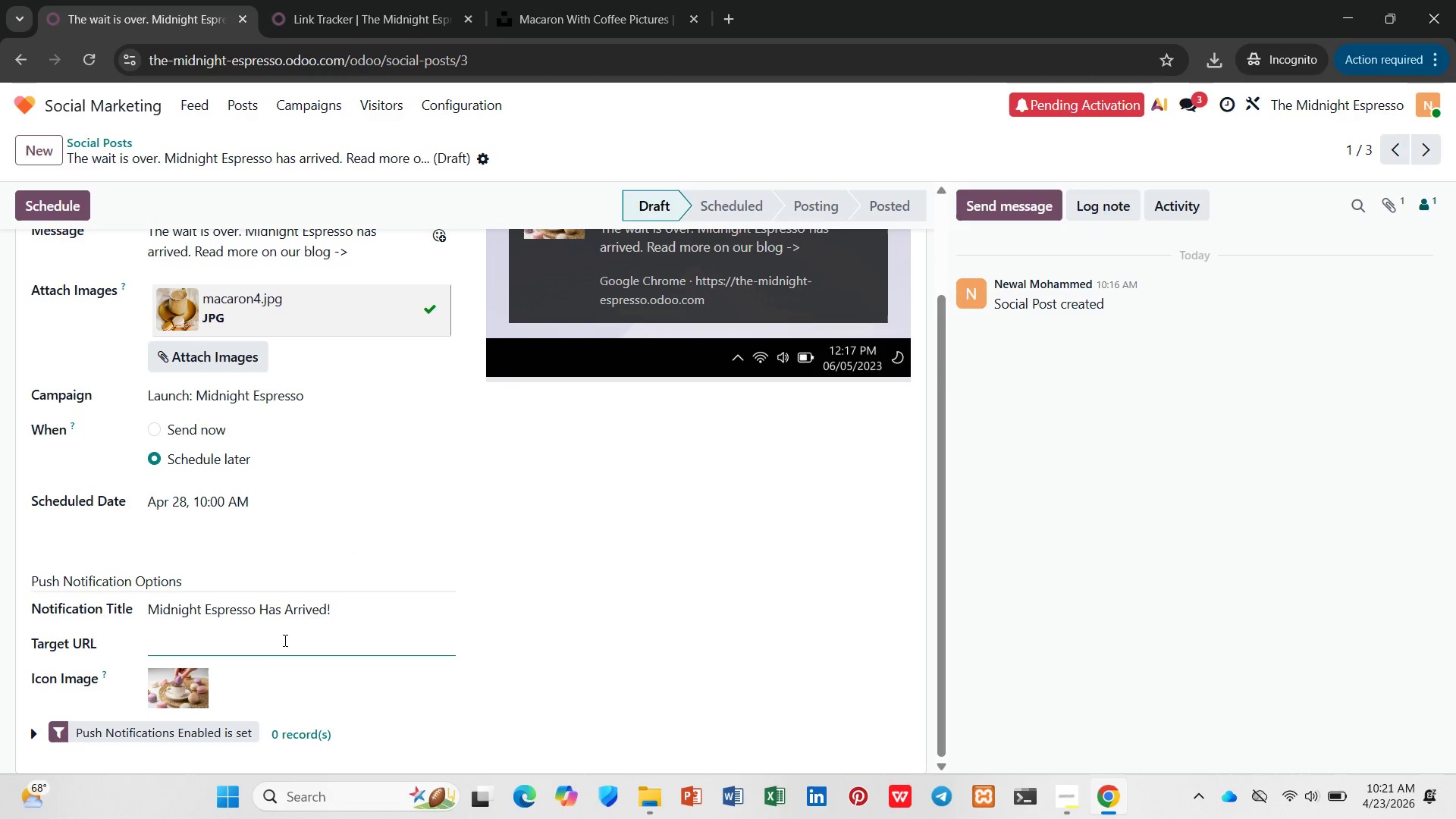 
key(Control+V)
 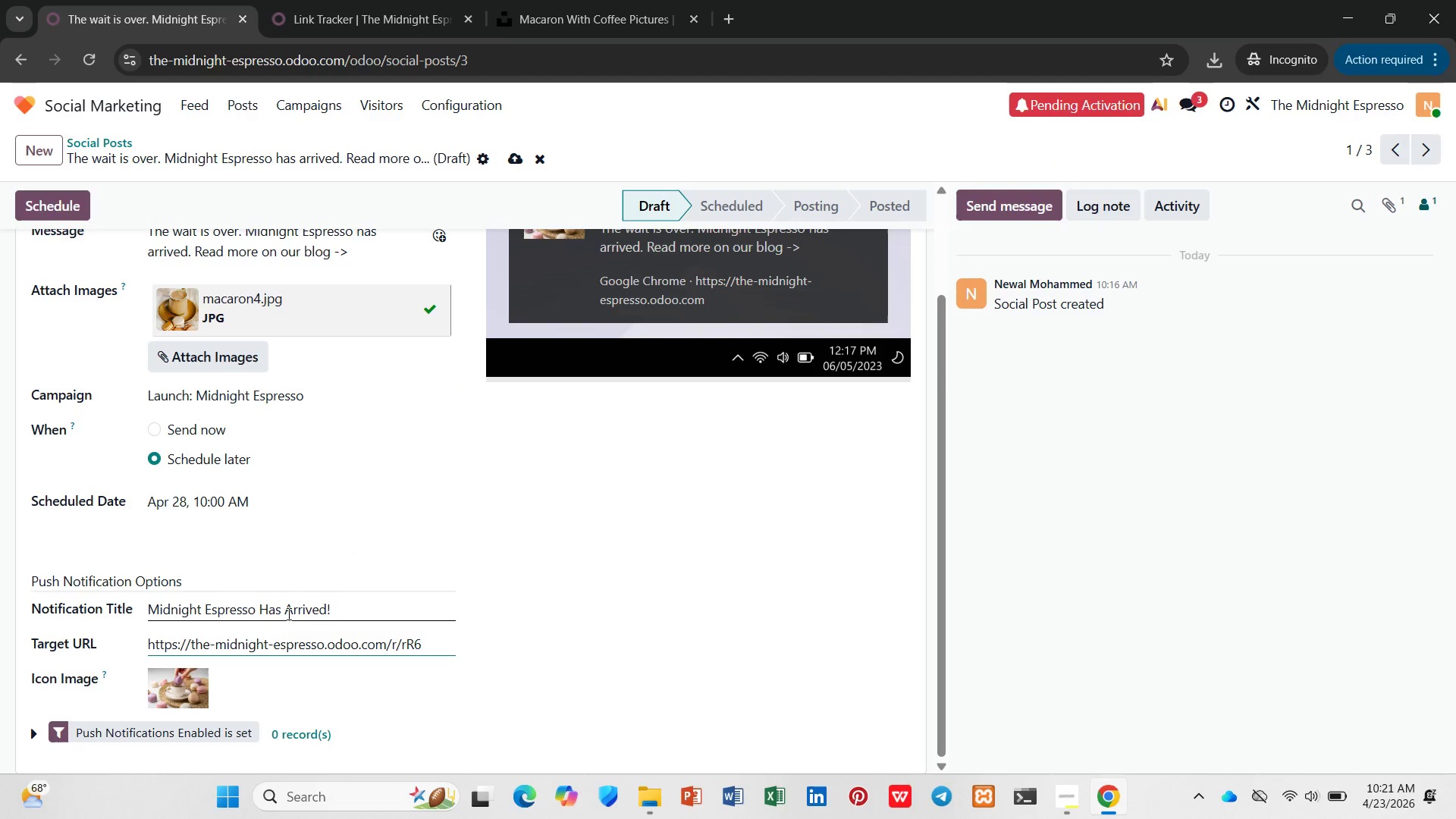 
scroll: coordinate [287, 613], scroll_direction: down, amount: 3.0
 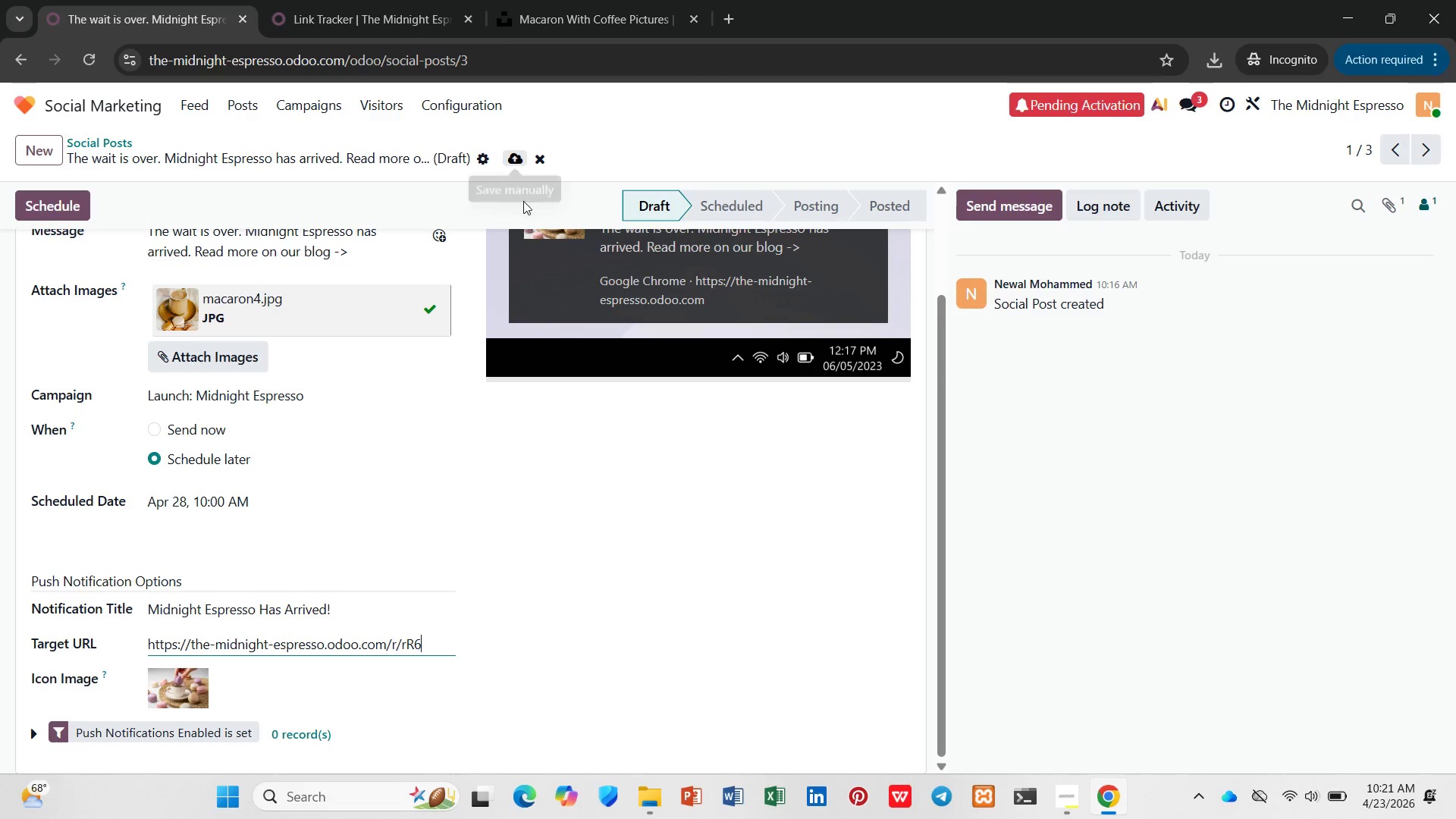 
scroll: coordinate [595, 352], scroll_direction: up, amount: 2.0
 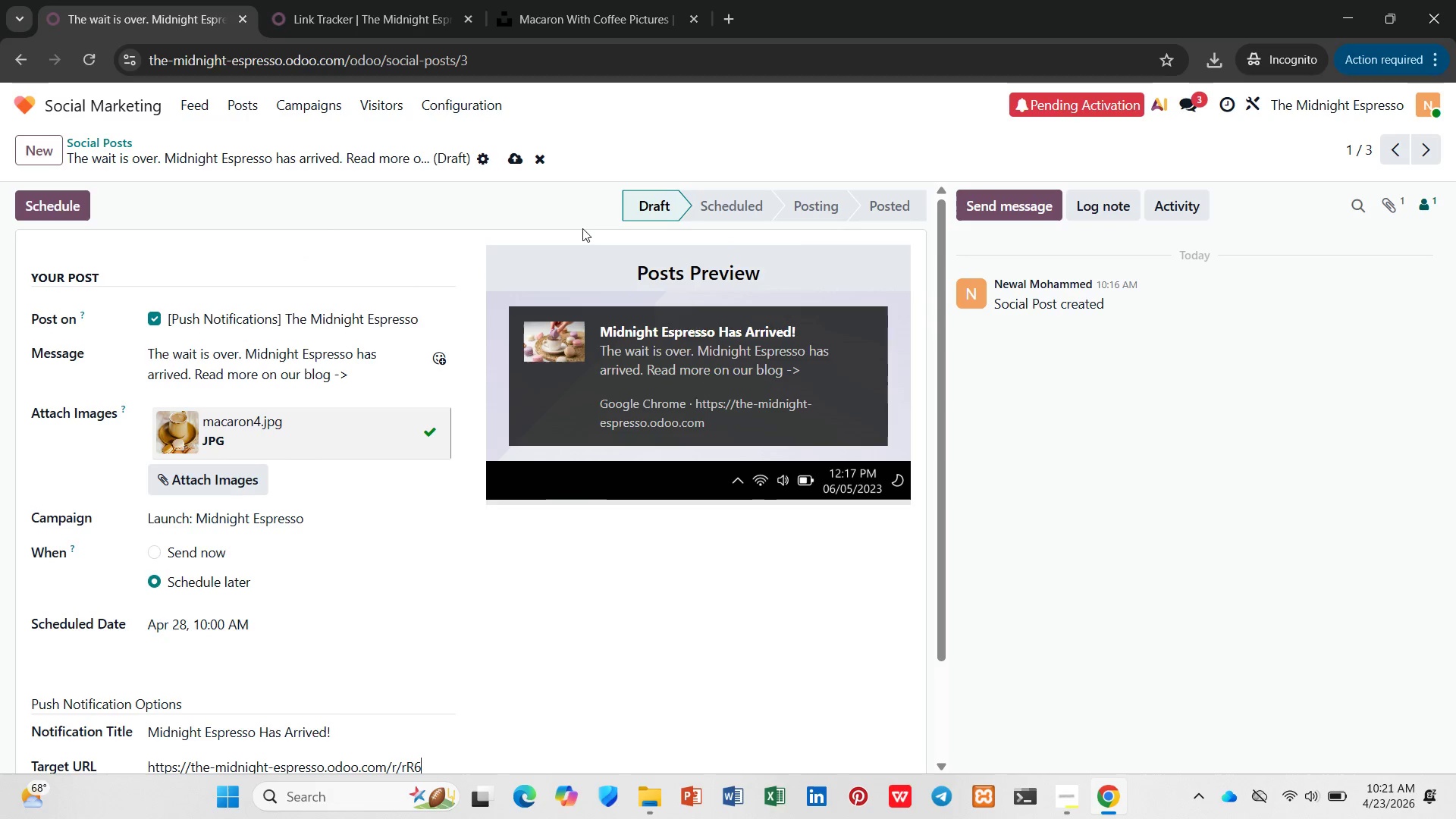 
left_click([508, 161])
 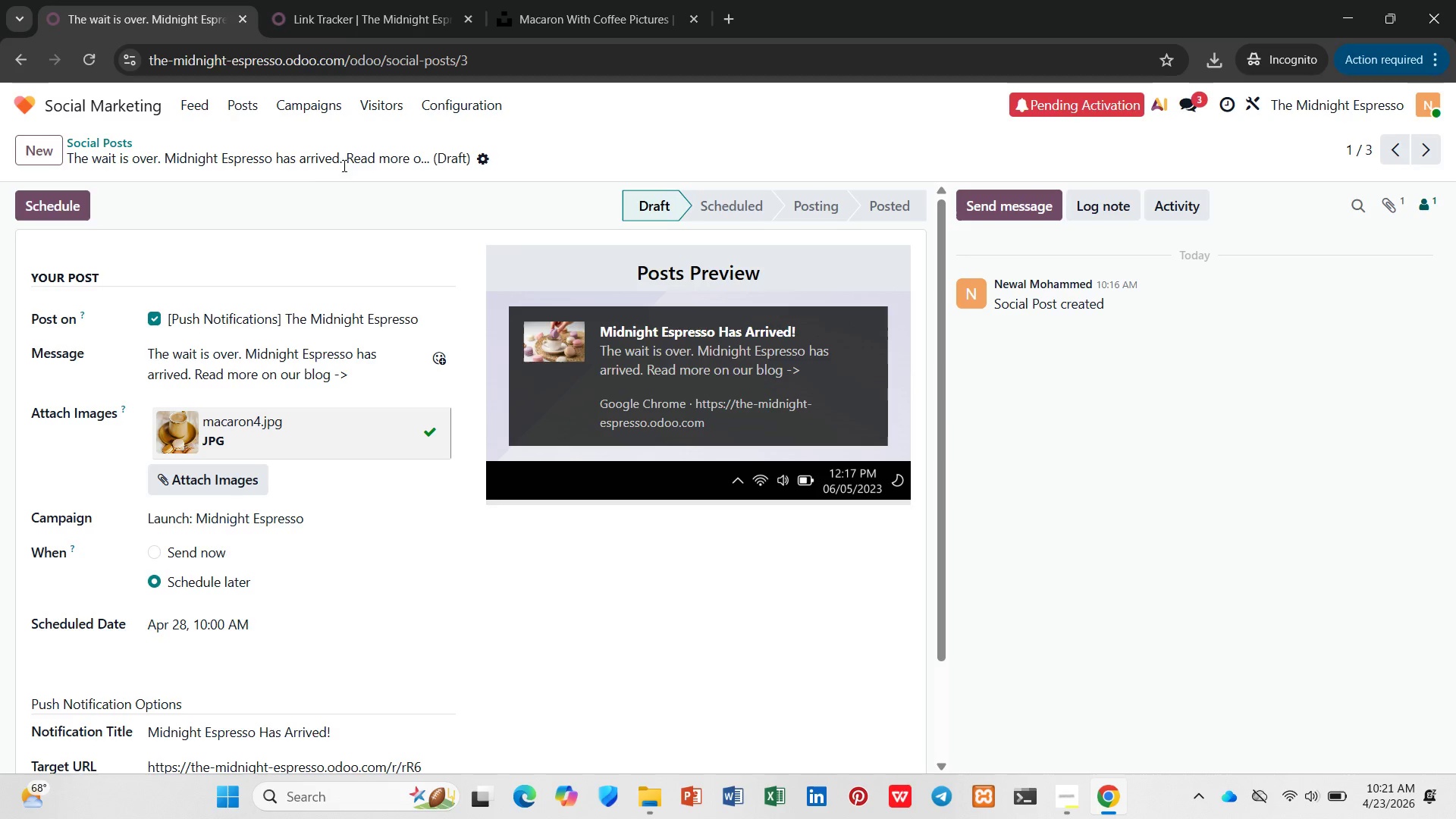 
wait(19.64)
 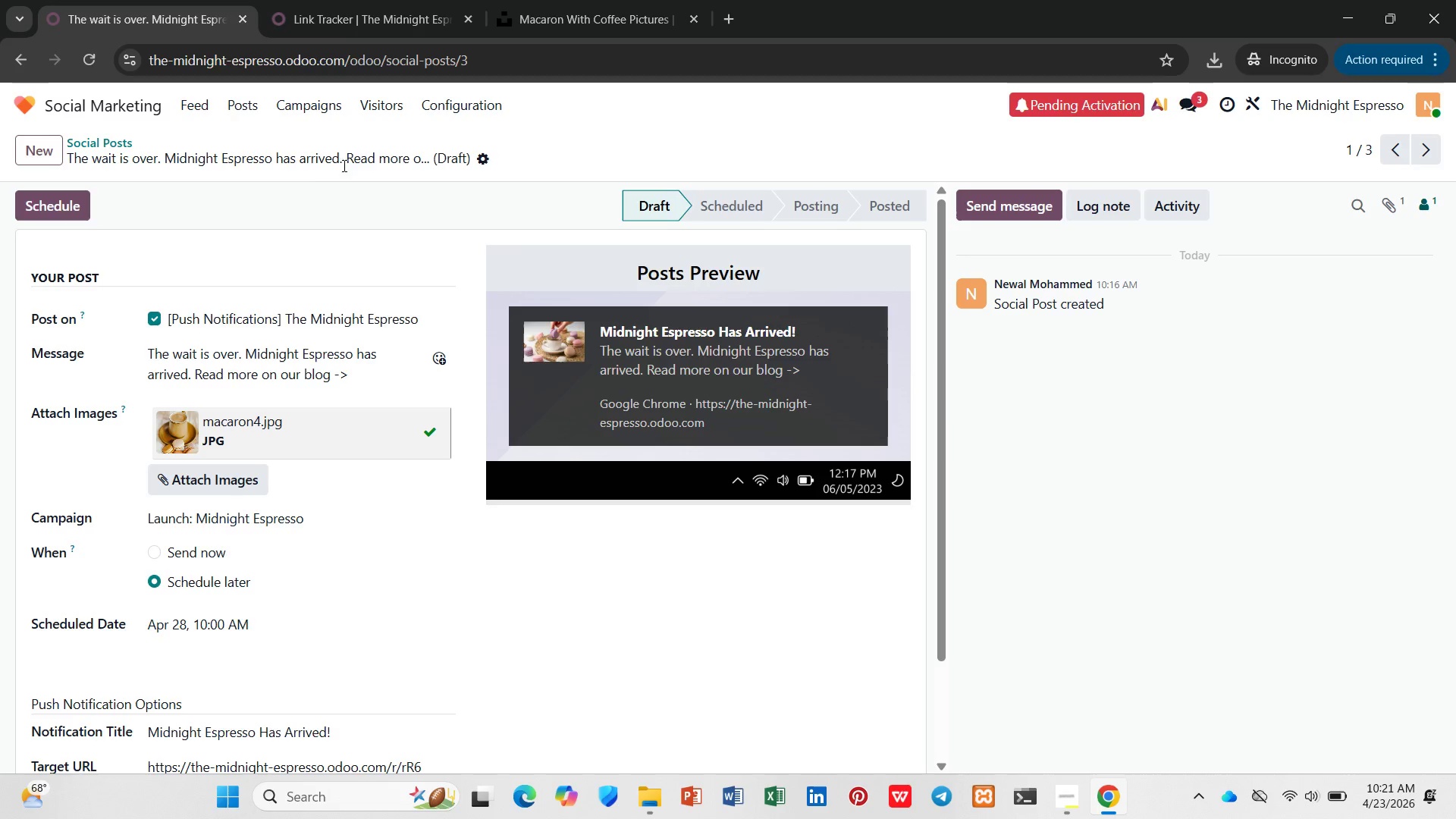 
left_click([316, 97])
 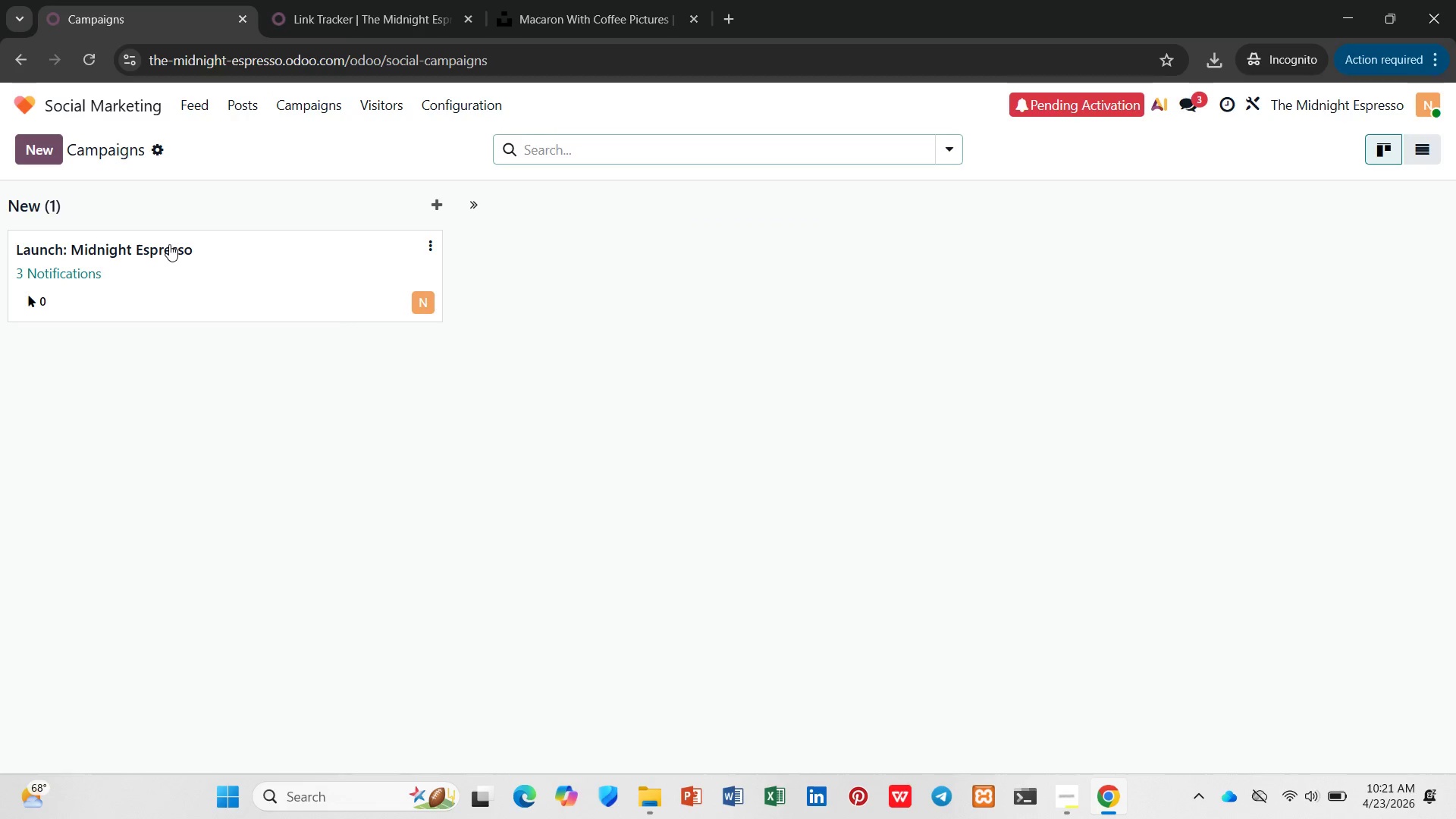 
left_click([168, 244])
 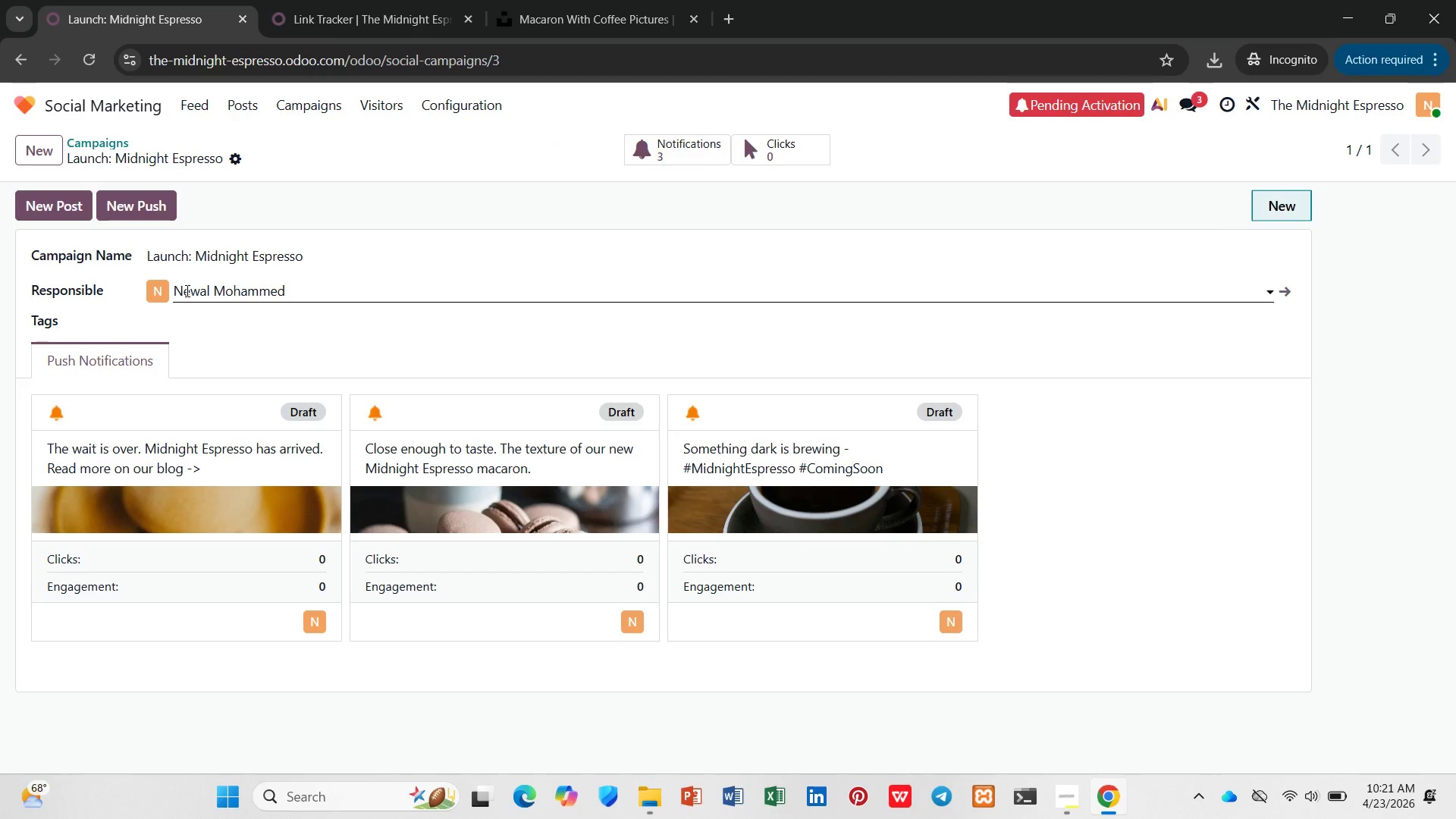 
wait(8.27)
 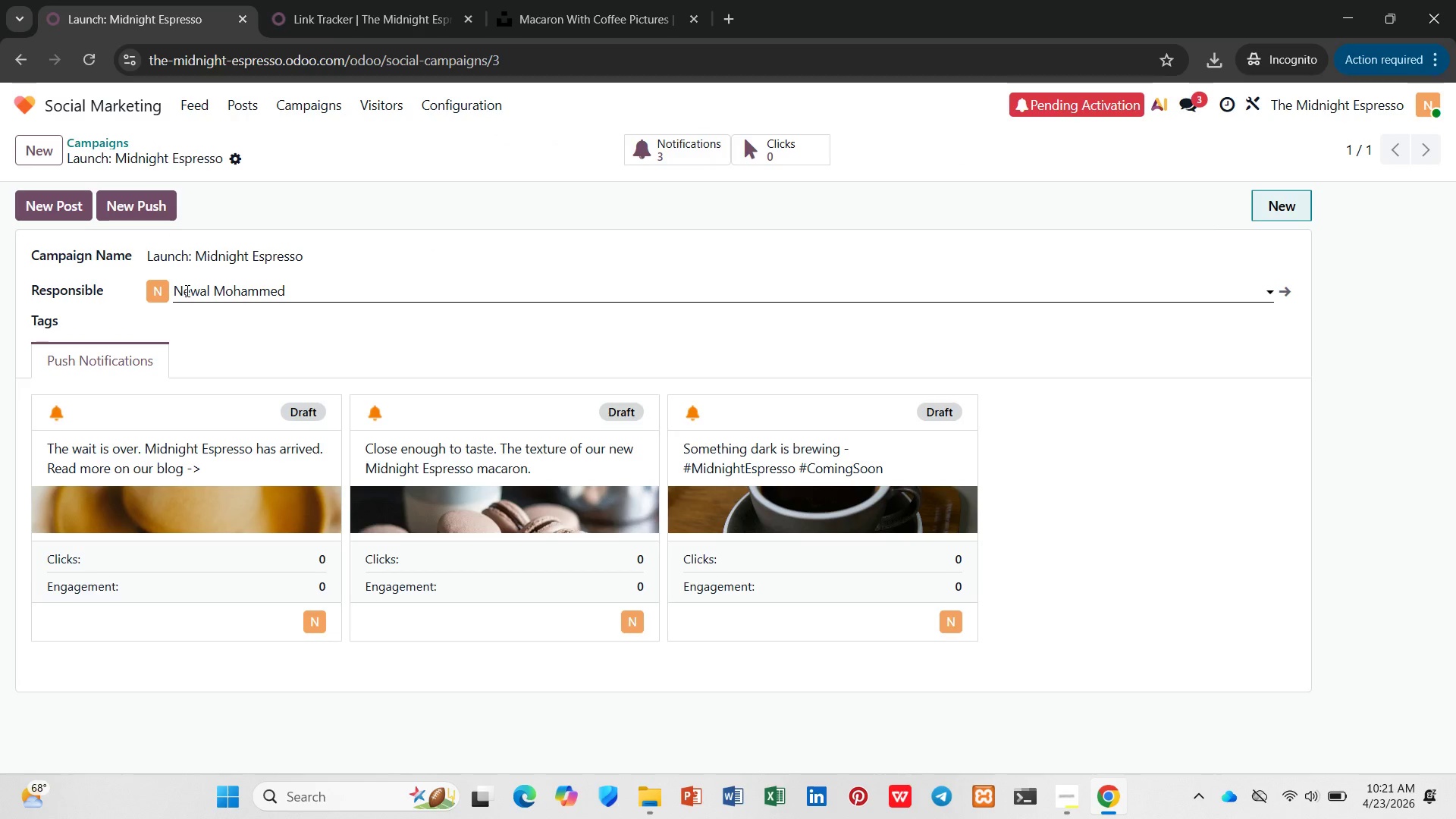 
left_click([288, 14])
 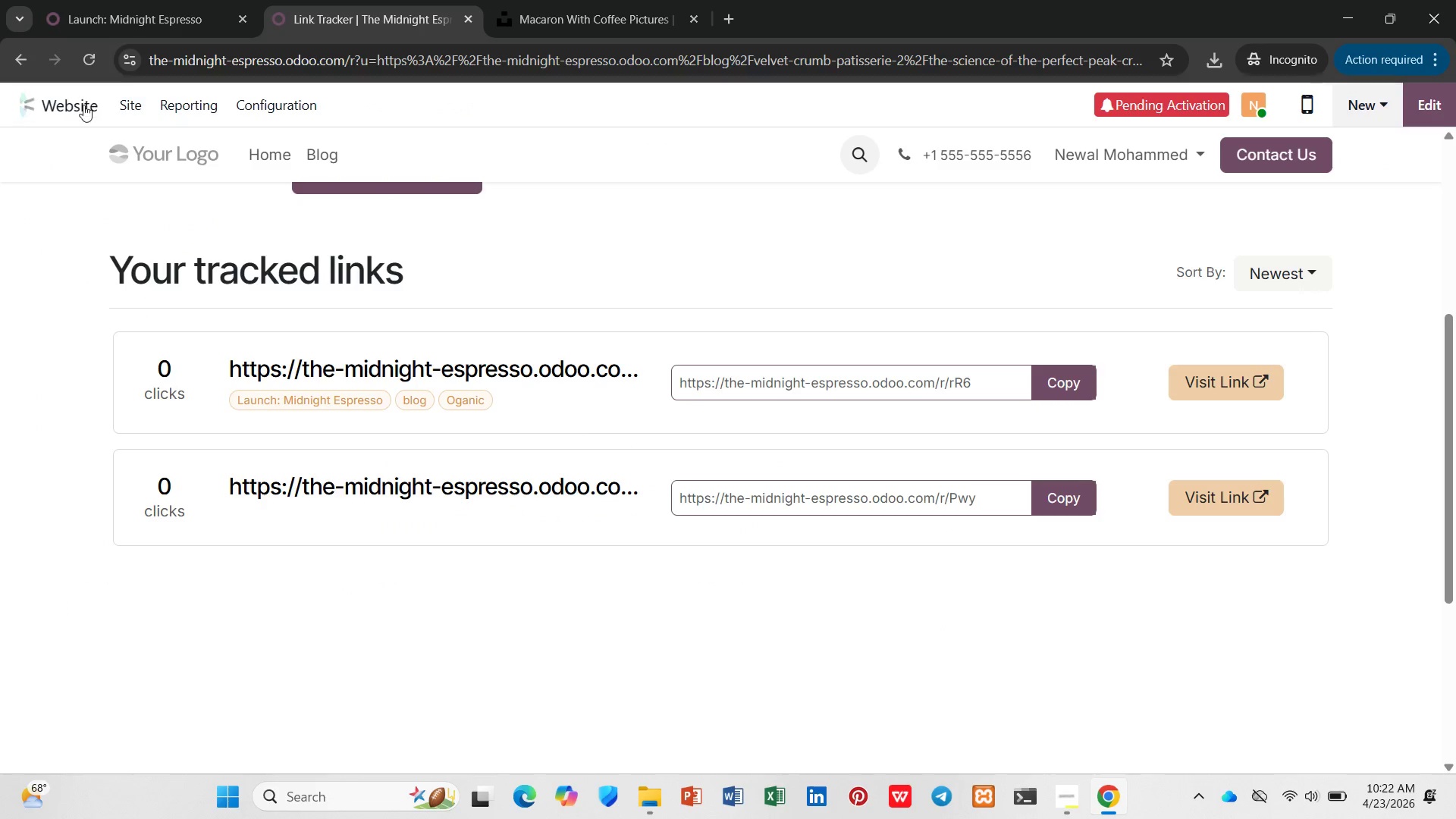 
left_click([82, 105])
 